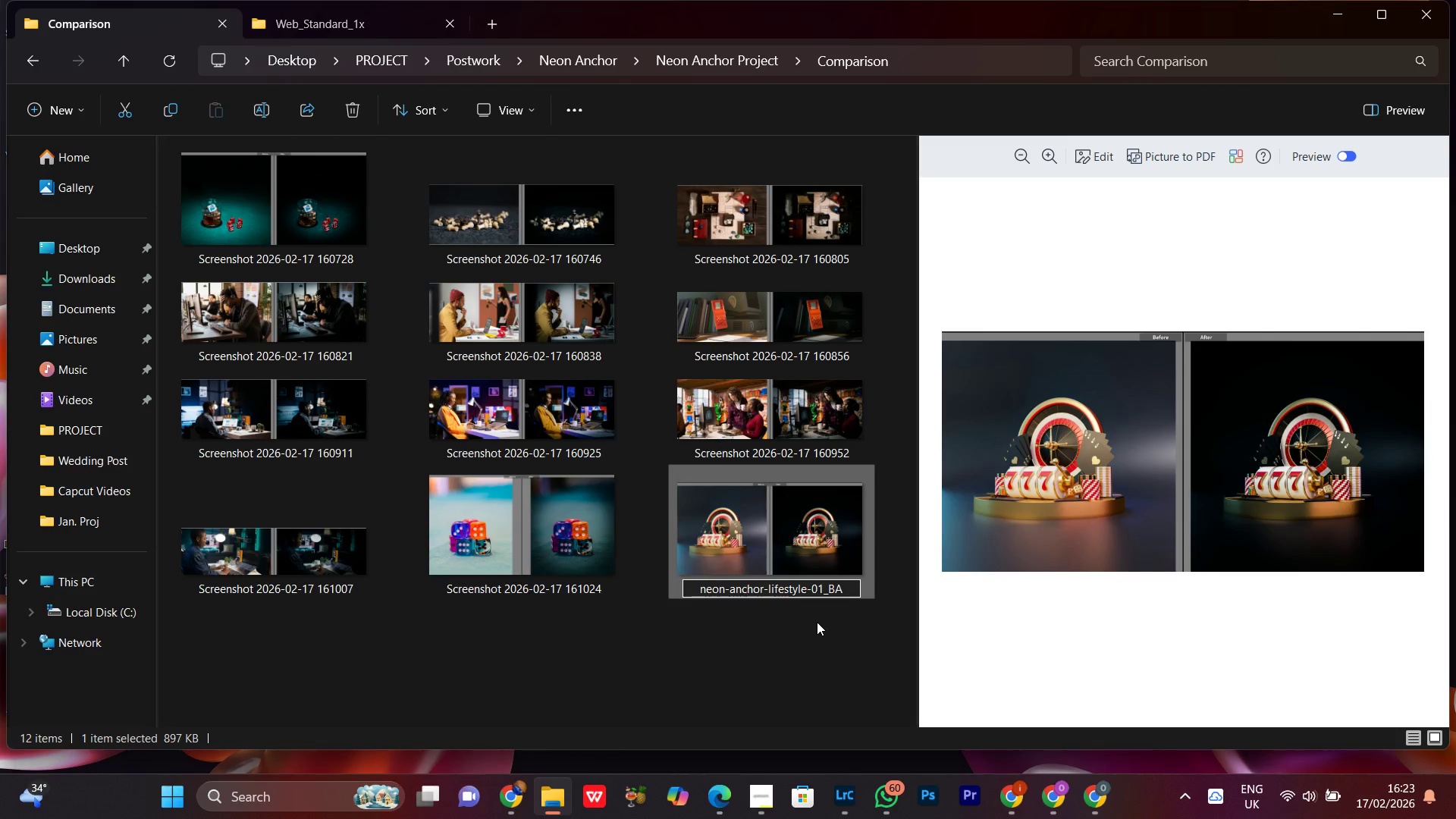 
key(Enter)
 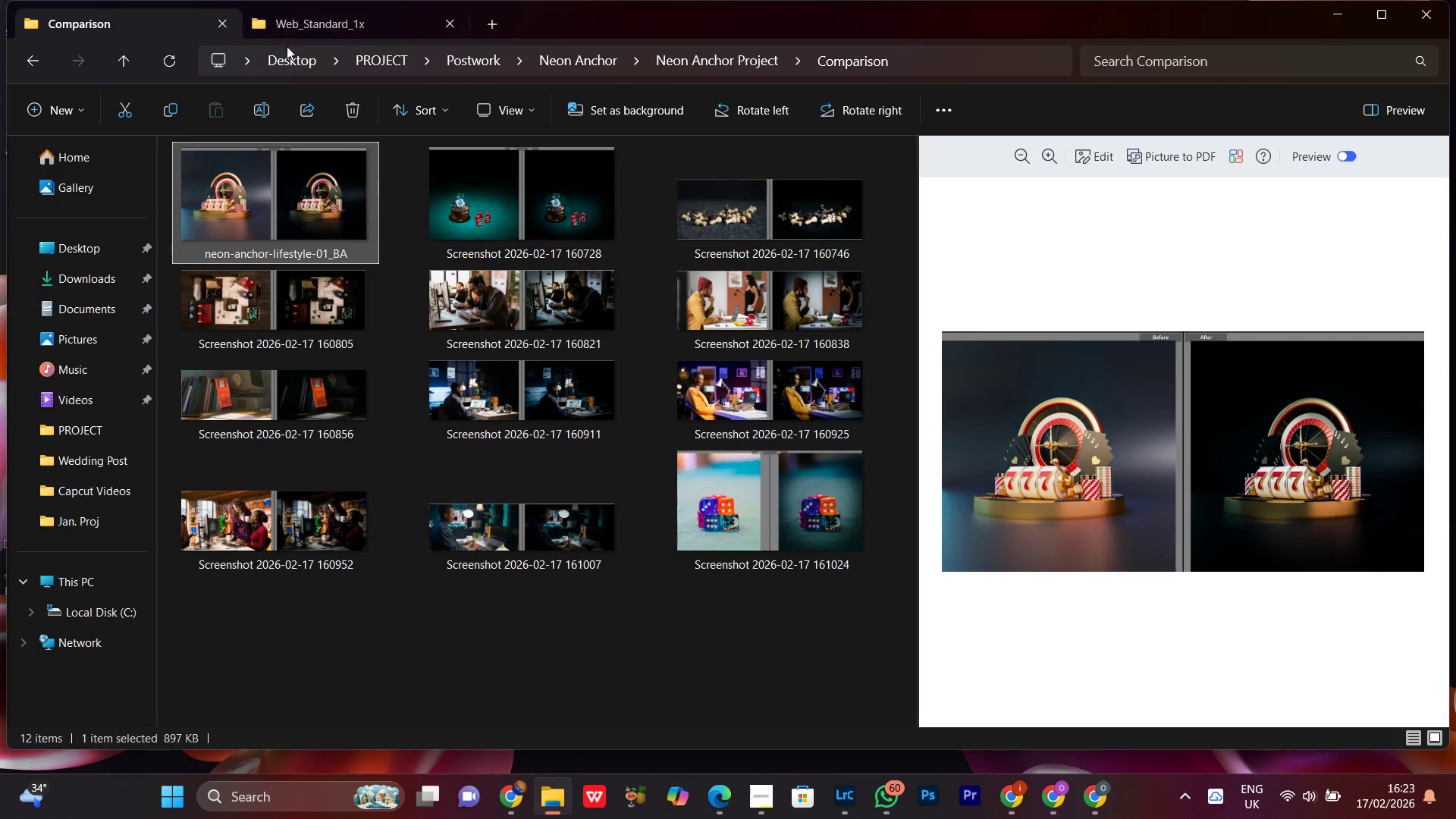 
left_click([318, 19])
 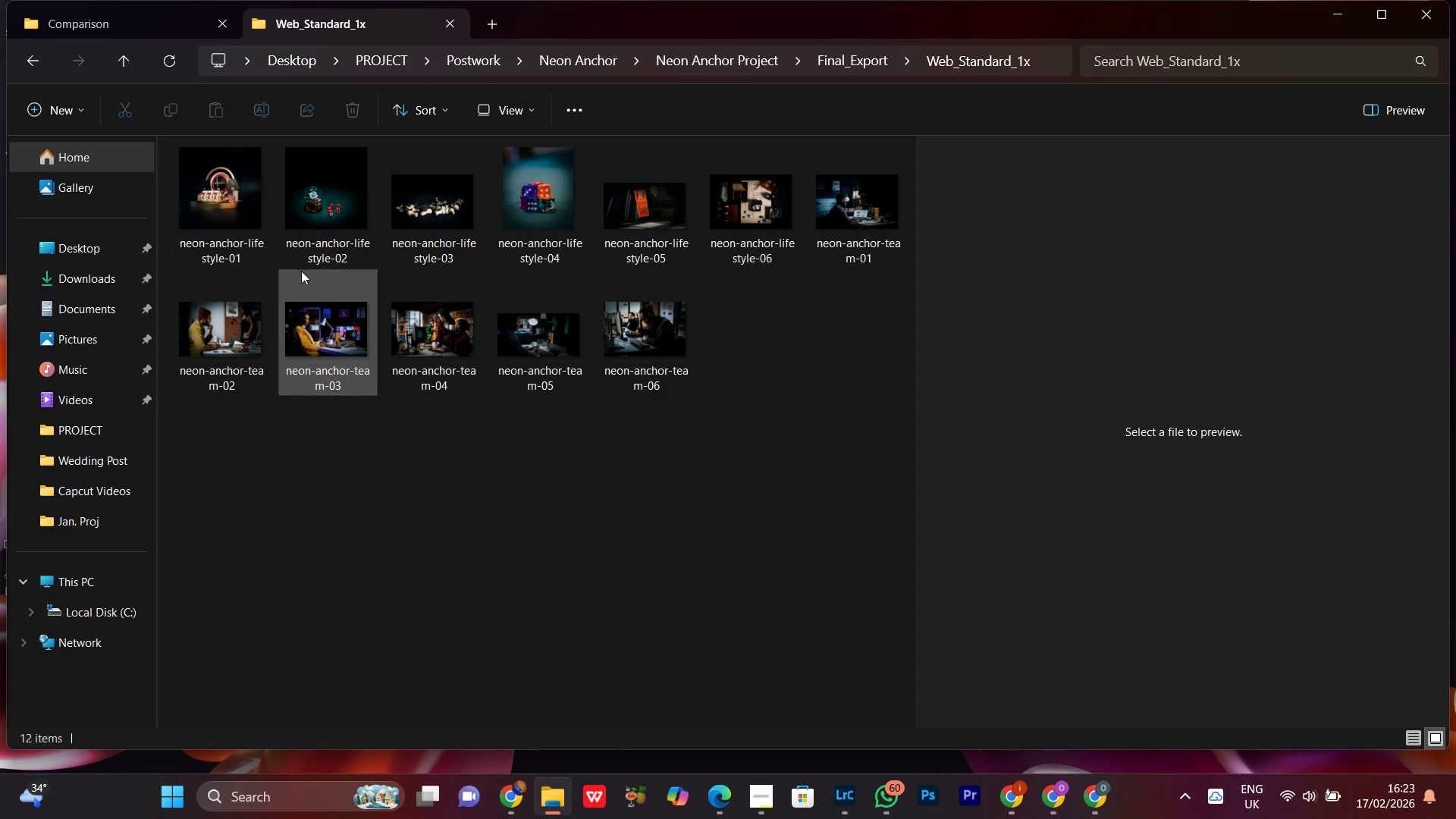 
double_click([312, 218])
 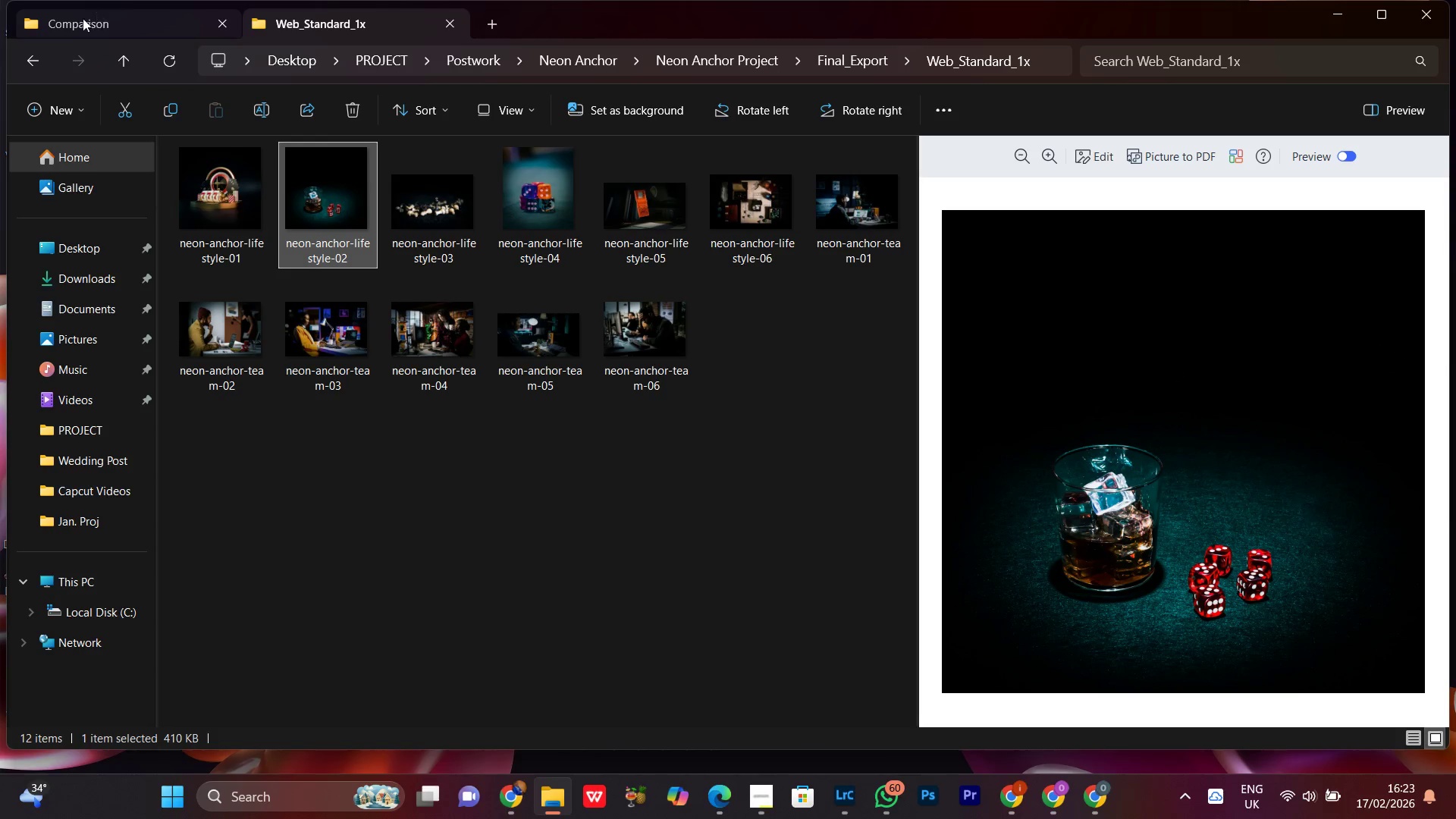 
left_click([74, 17])
 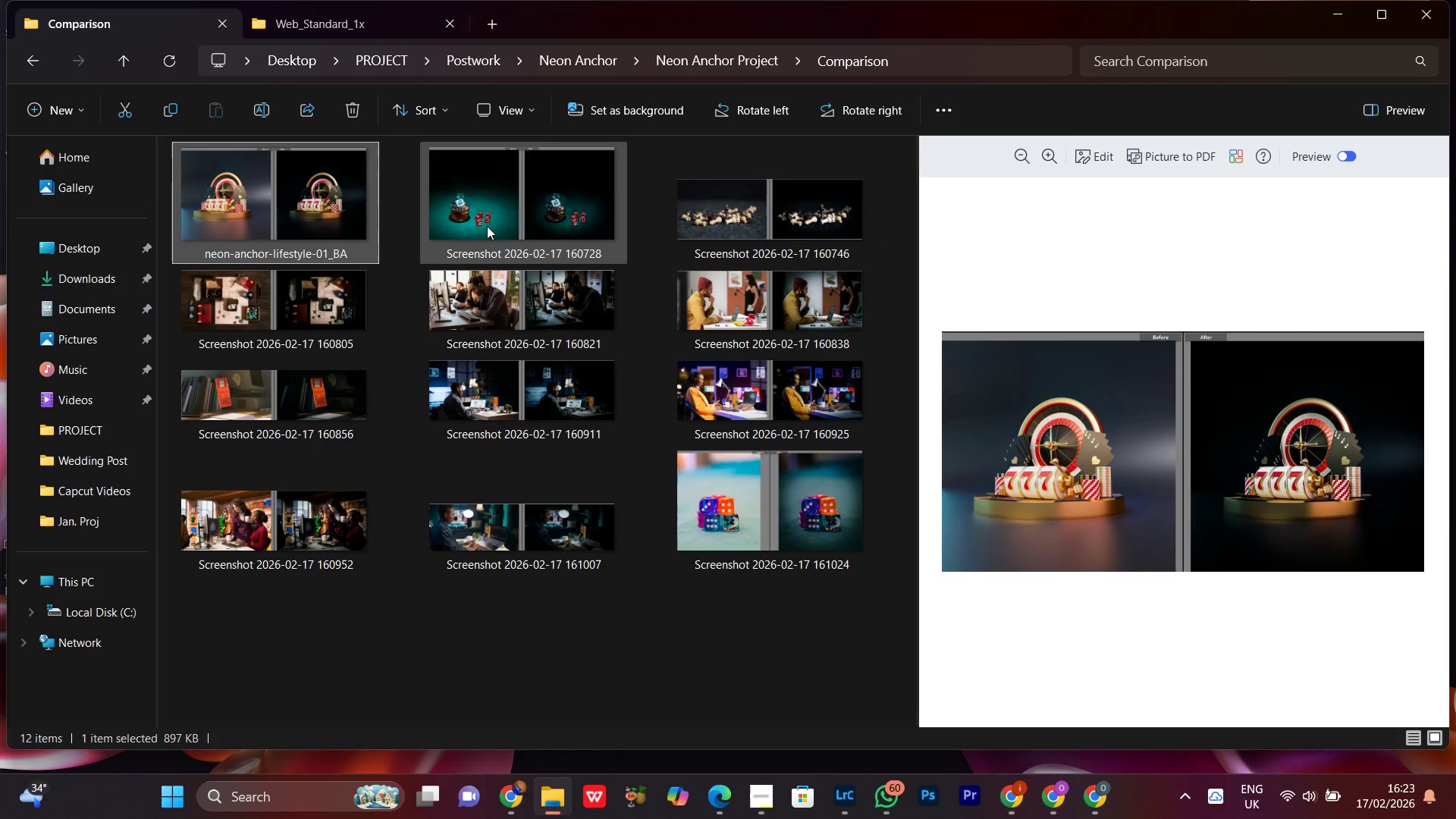 
left_click([494, 221])
 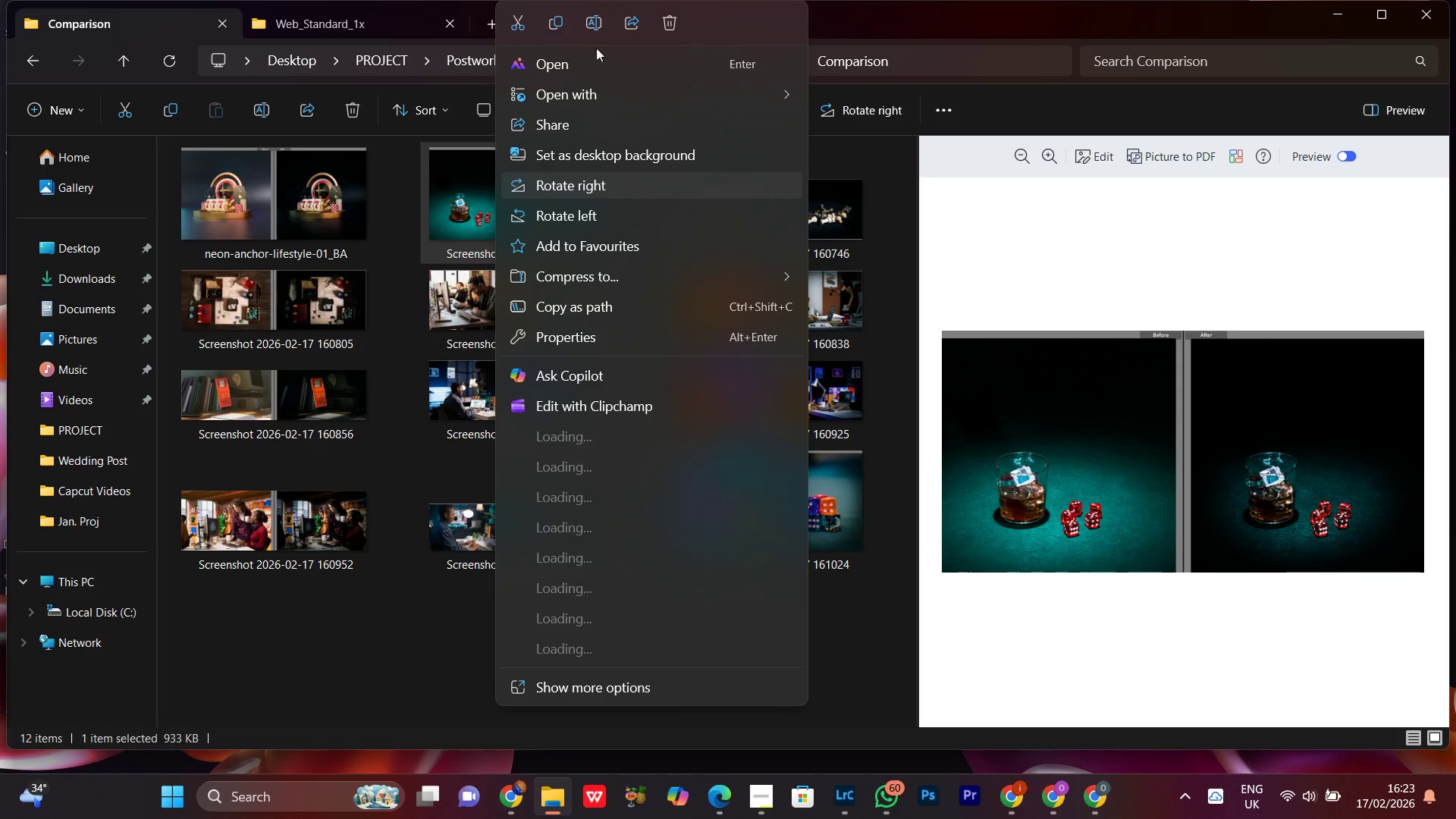 
left_click([595, 24])
 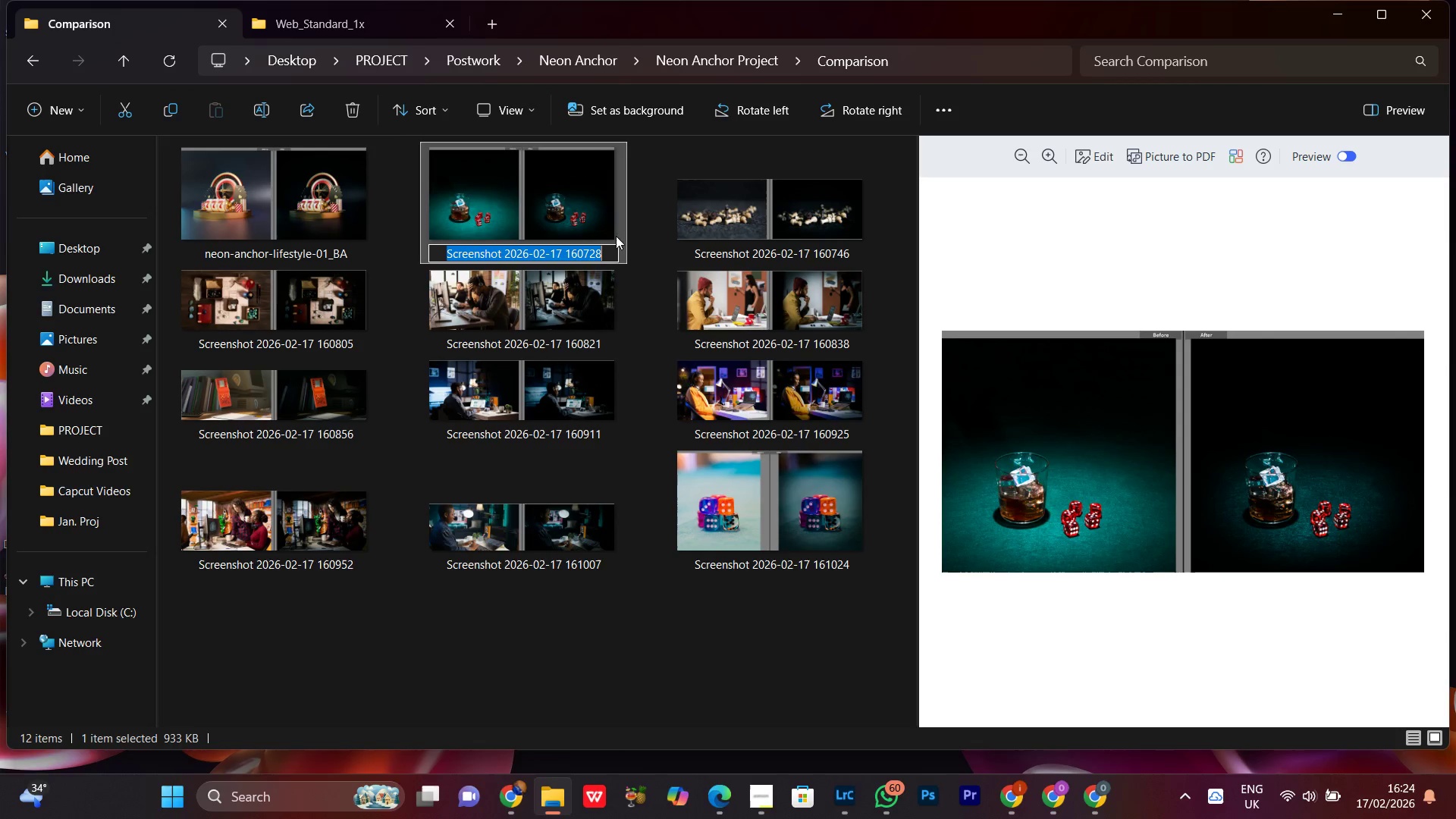 
key(Control+V)
 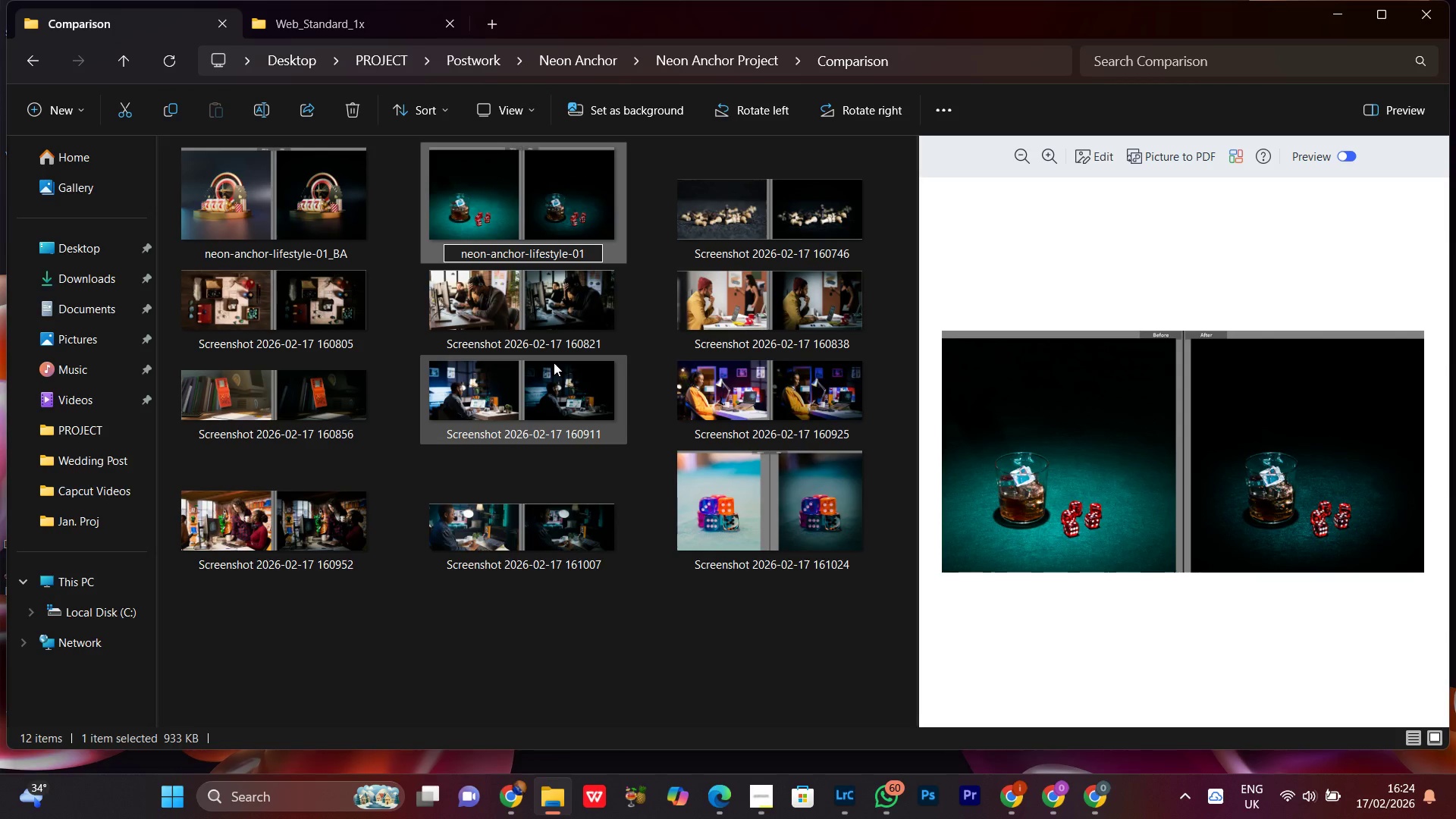 
key(Backspace)
type(2_BA)
 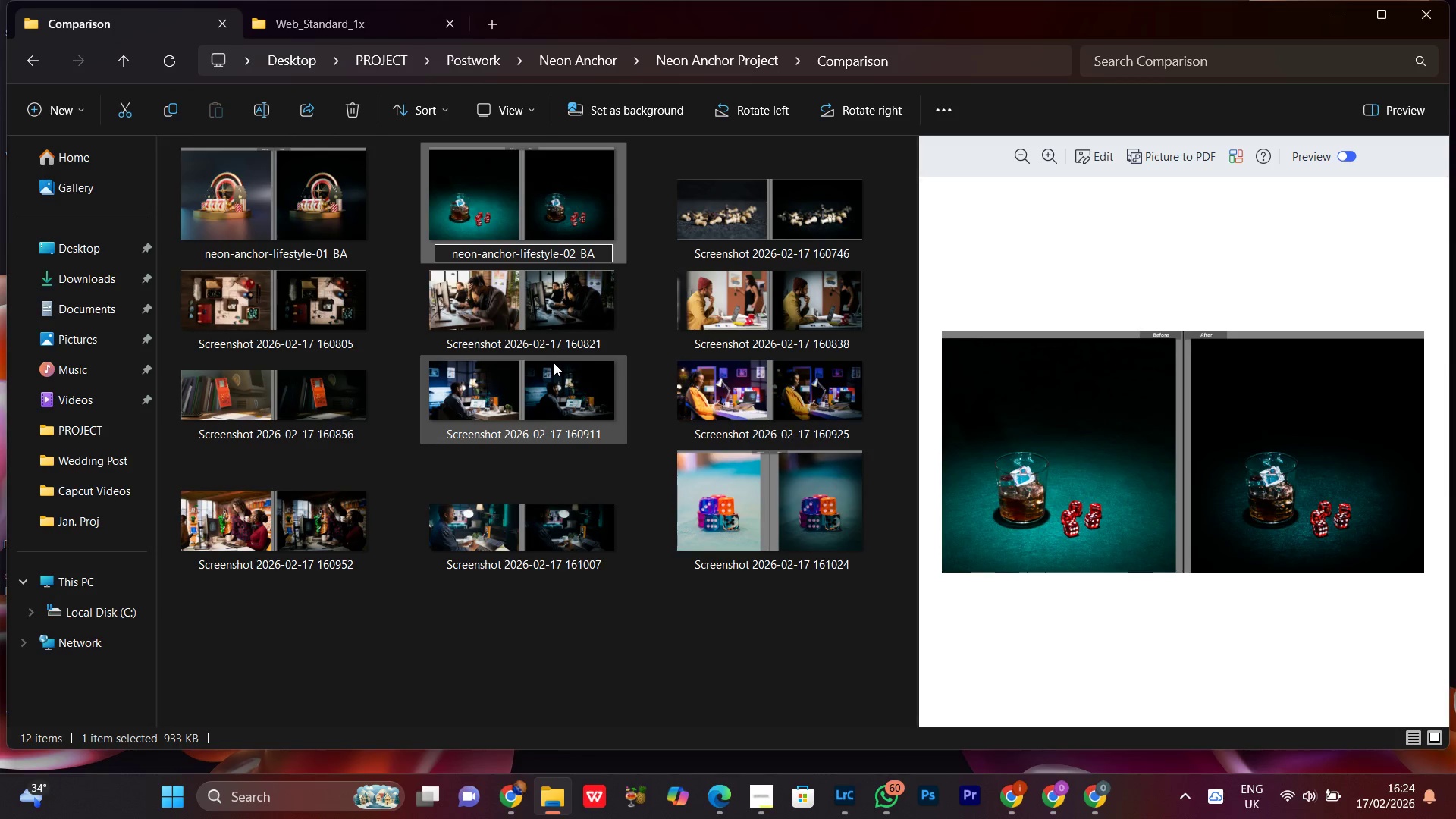 
key(Control+ControlLeft)
 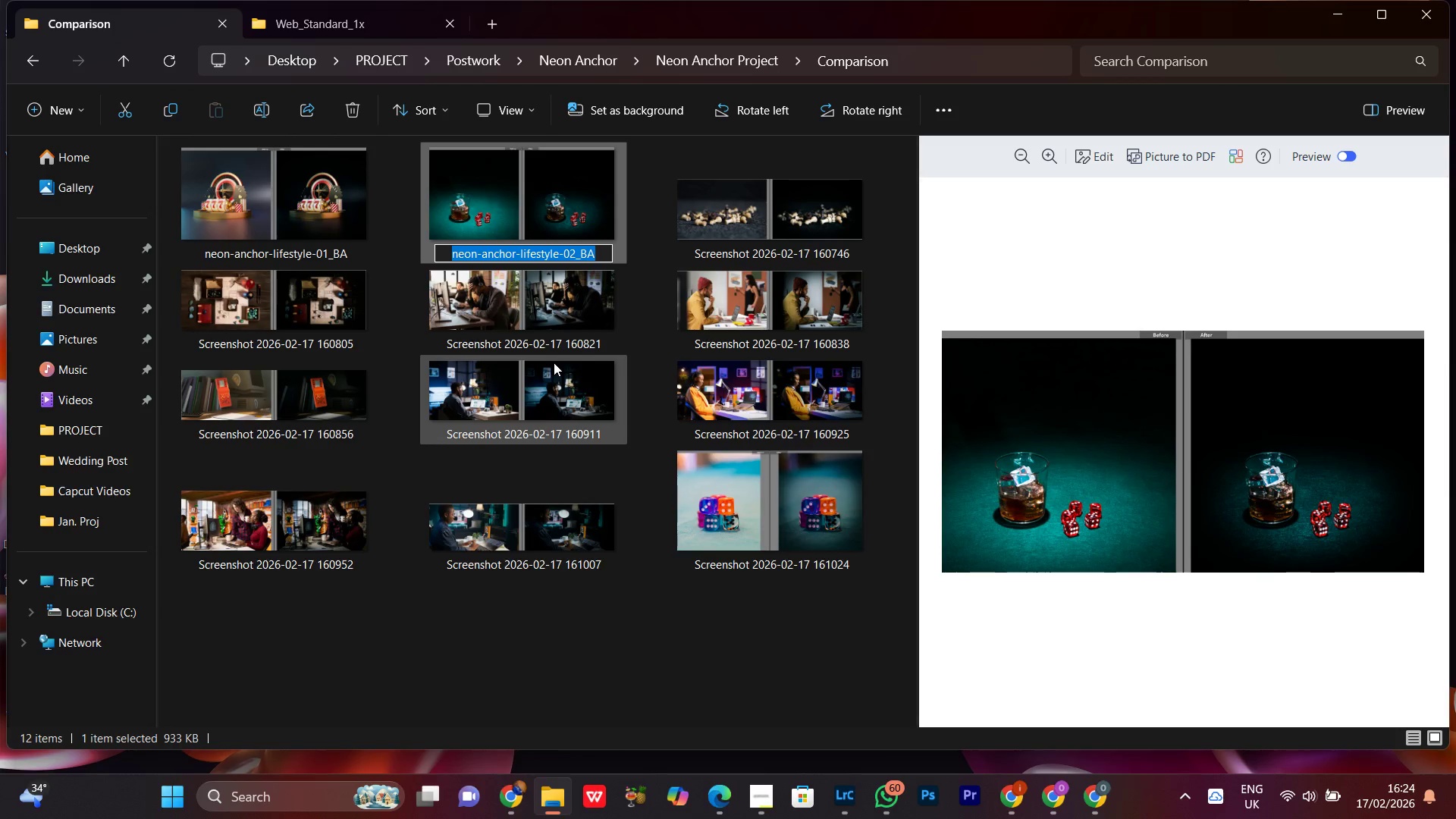 
key(Control+A)
 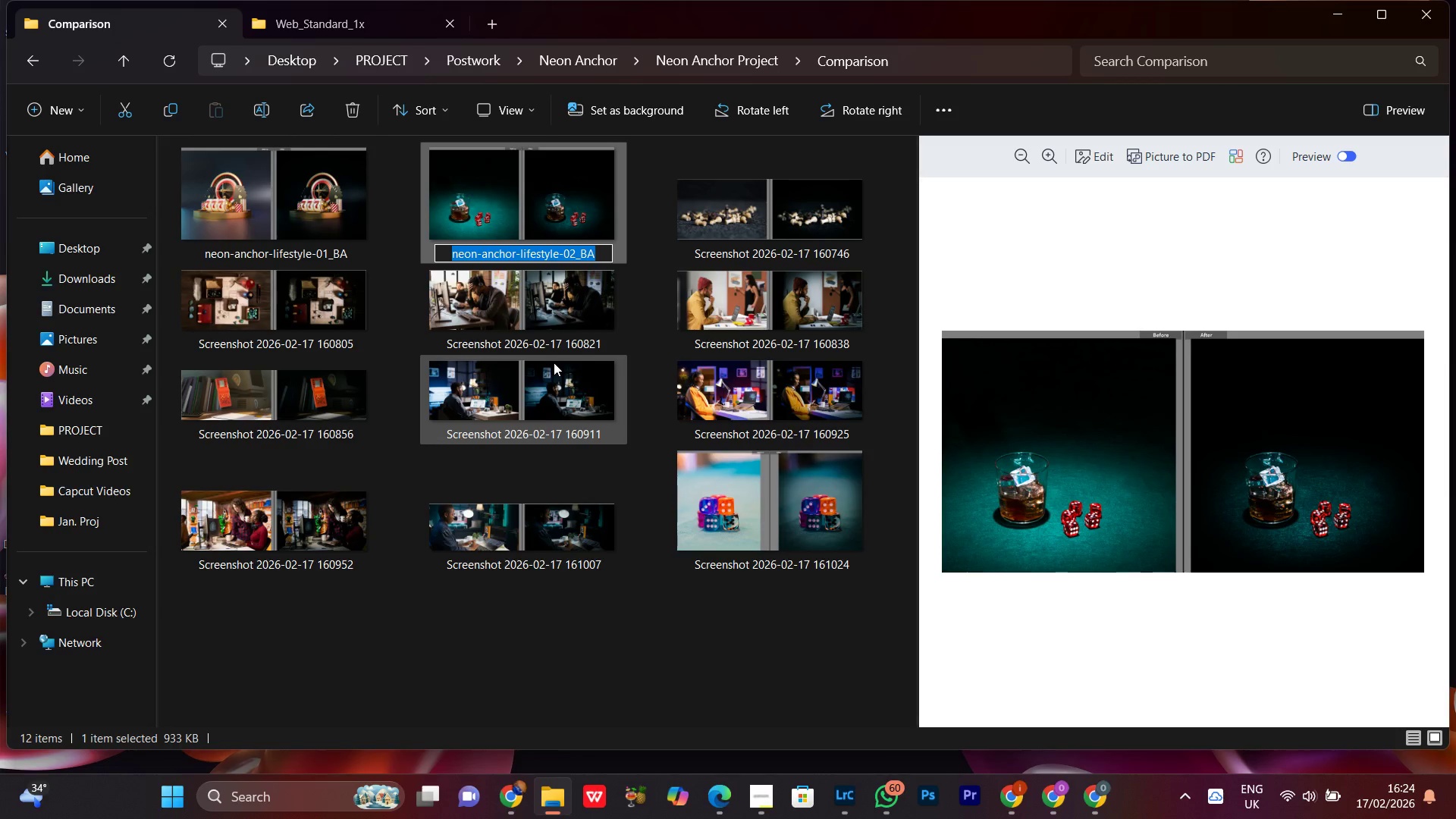 
key(Control+C)
 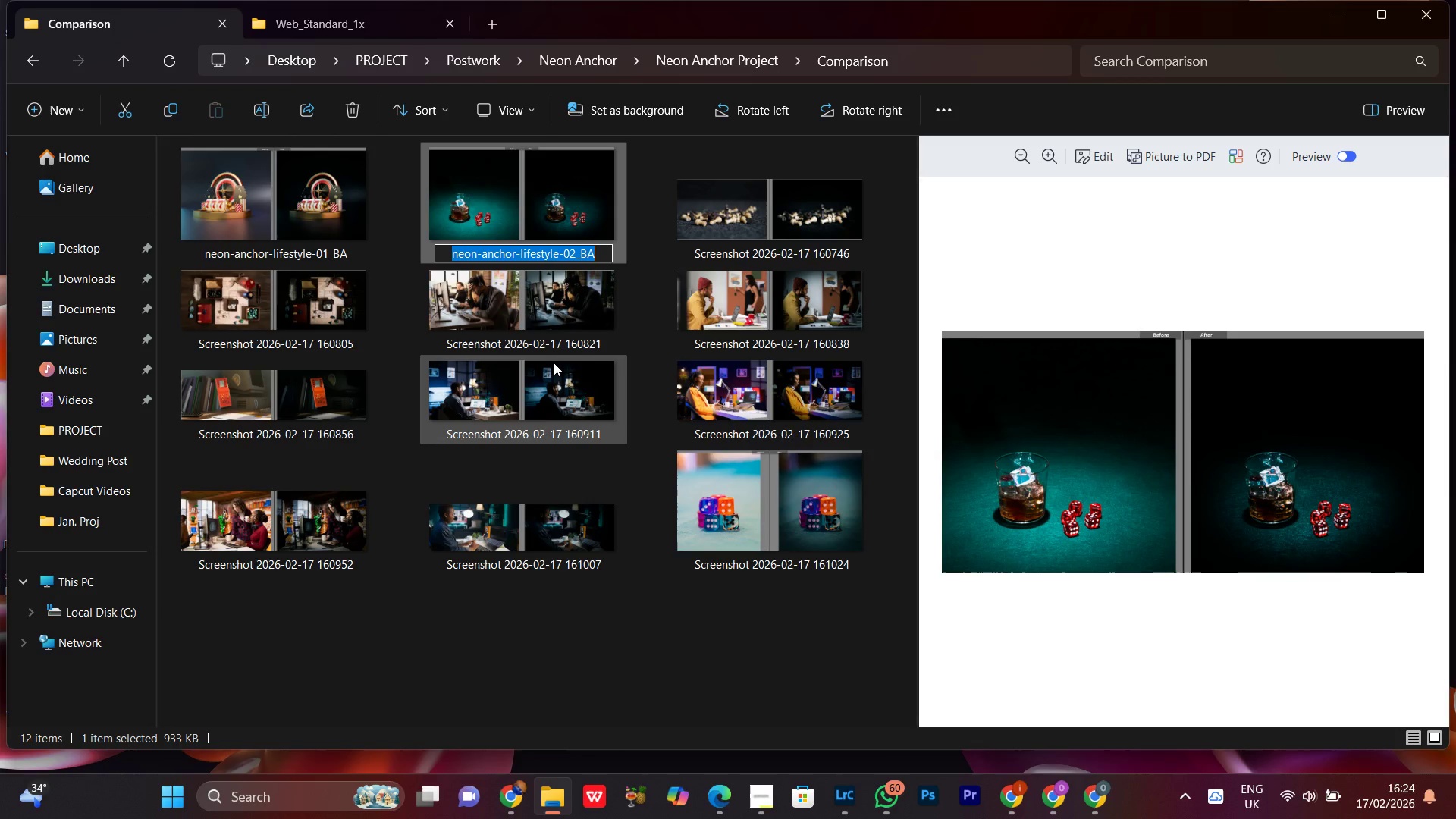 
key(Control+C)
 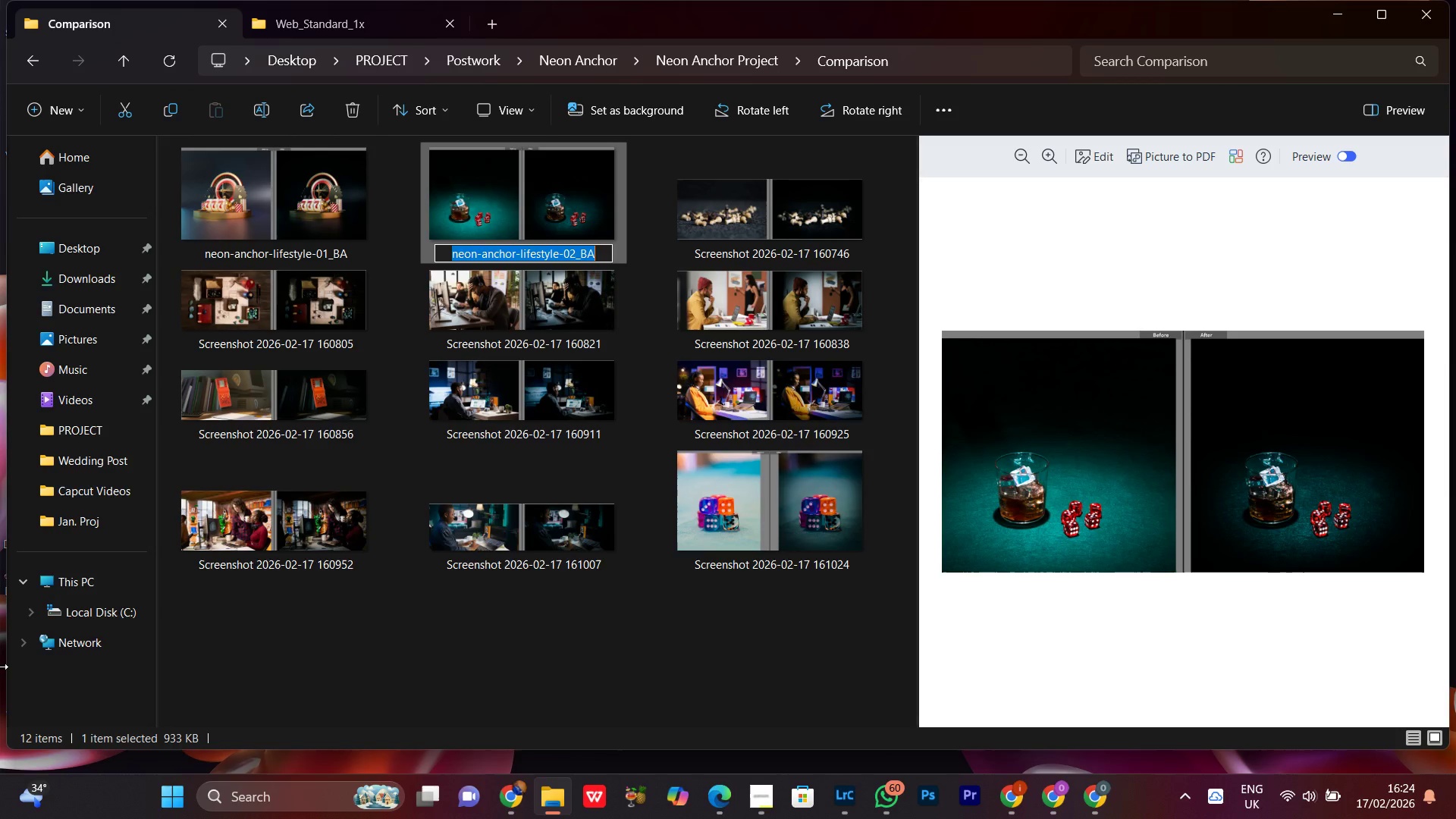 
key(ArrowRight)
 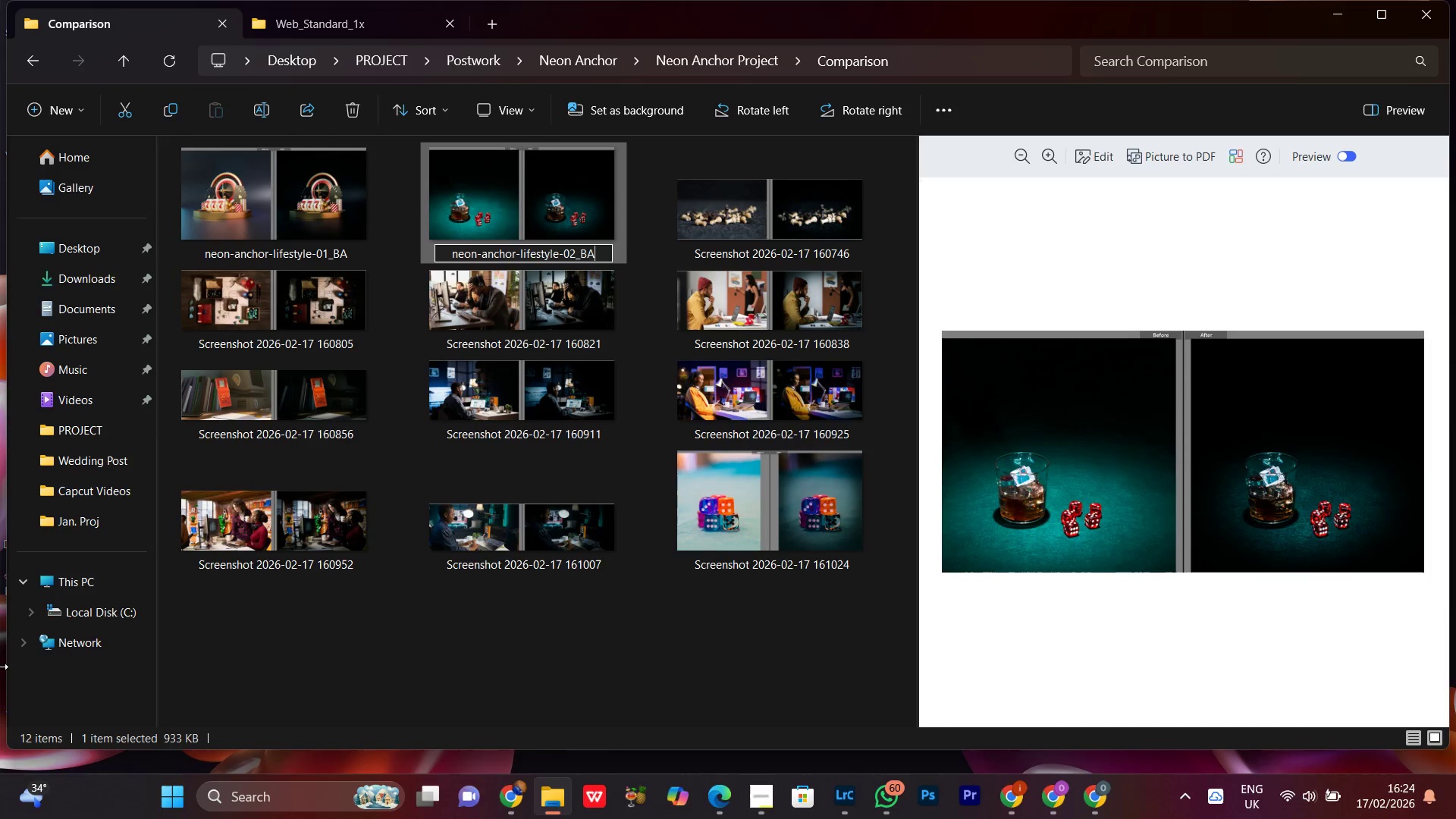 
key(Enter)
 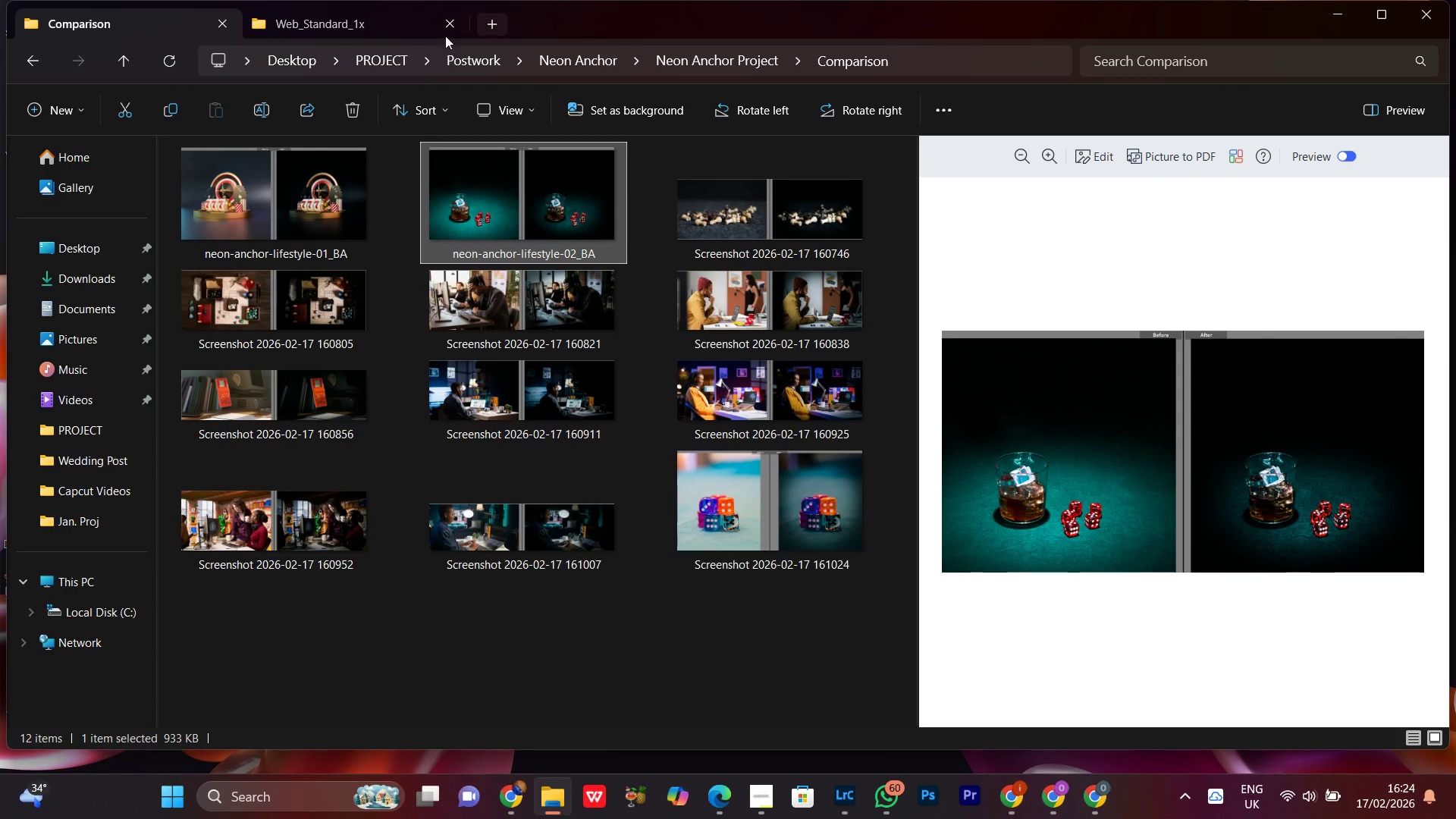 
left_click([337, 6])
 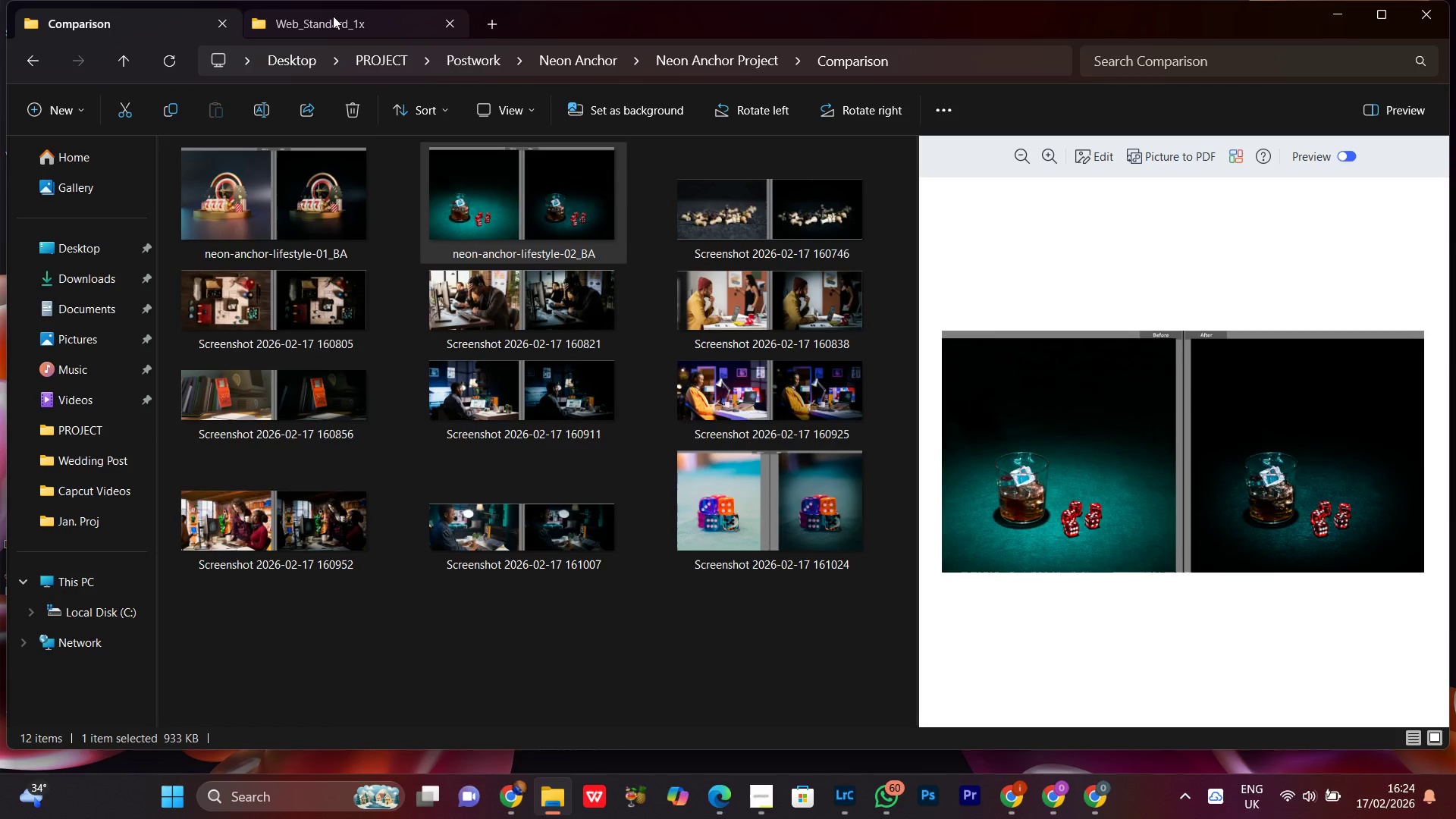 
left_click([333, 16])
 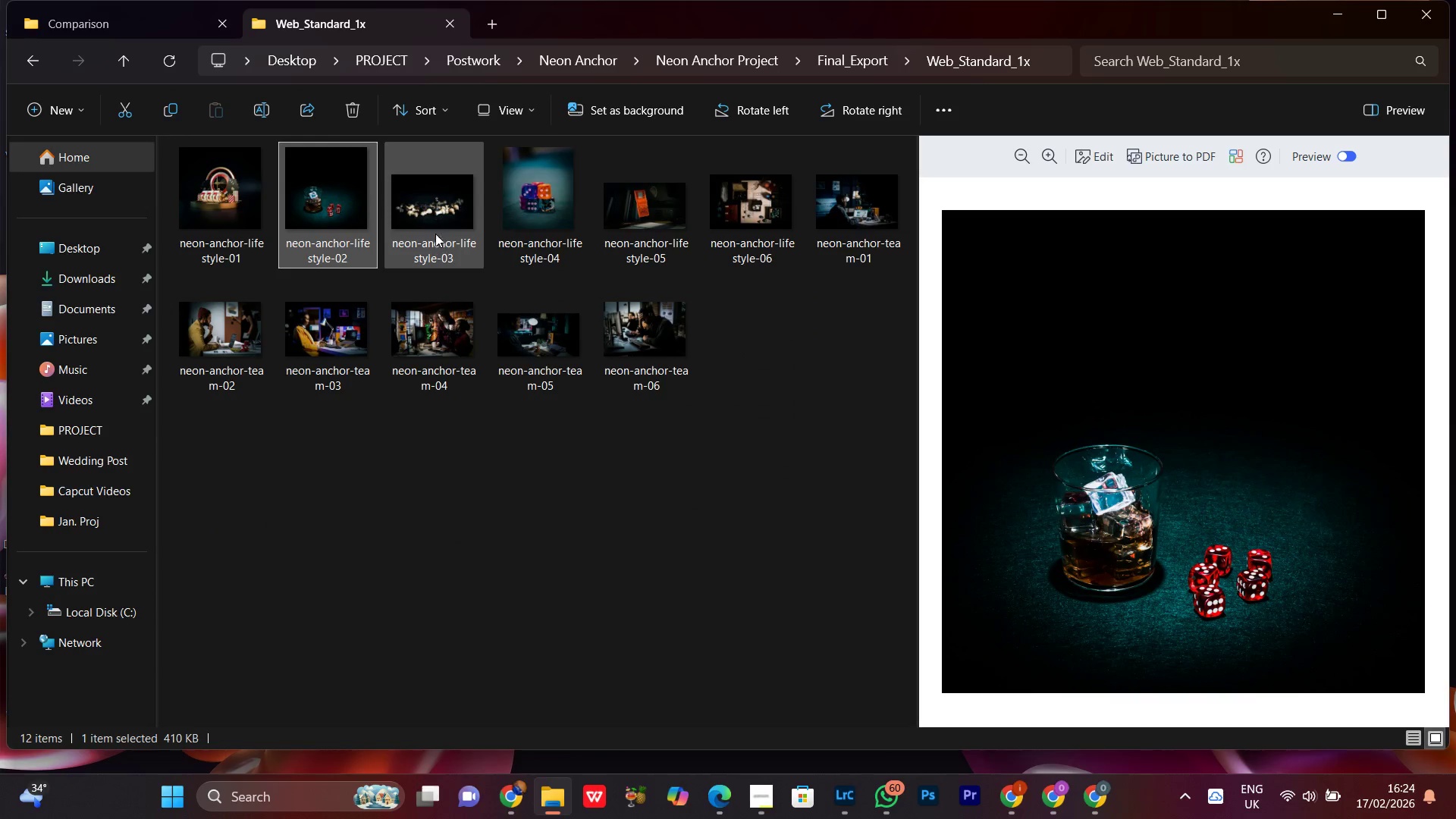 
left_click([435, 226])
 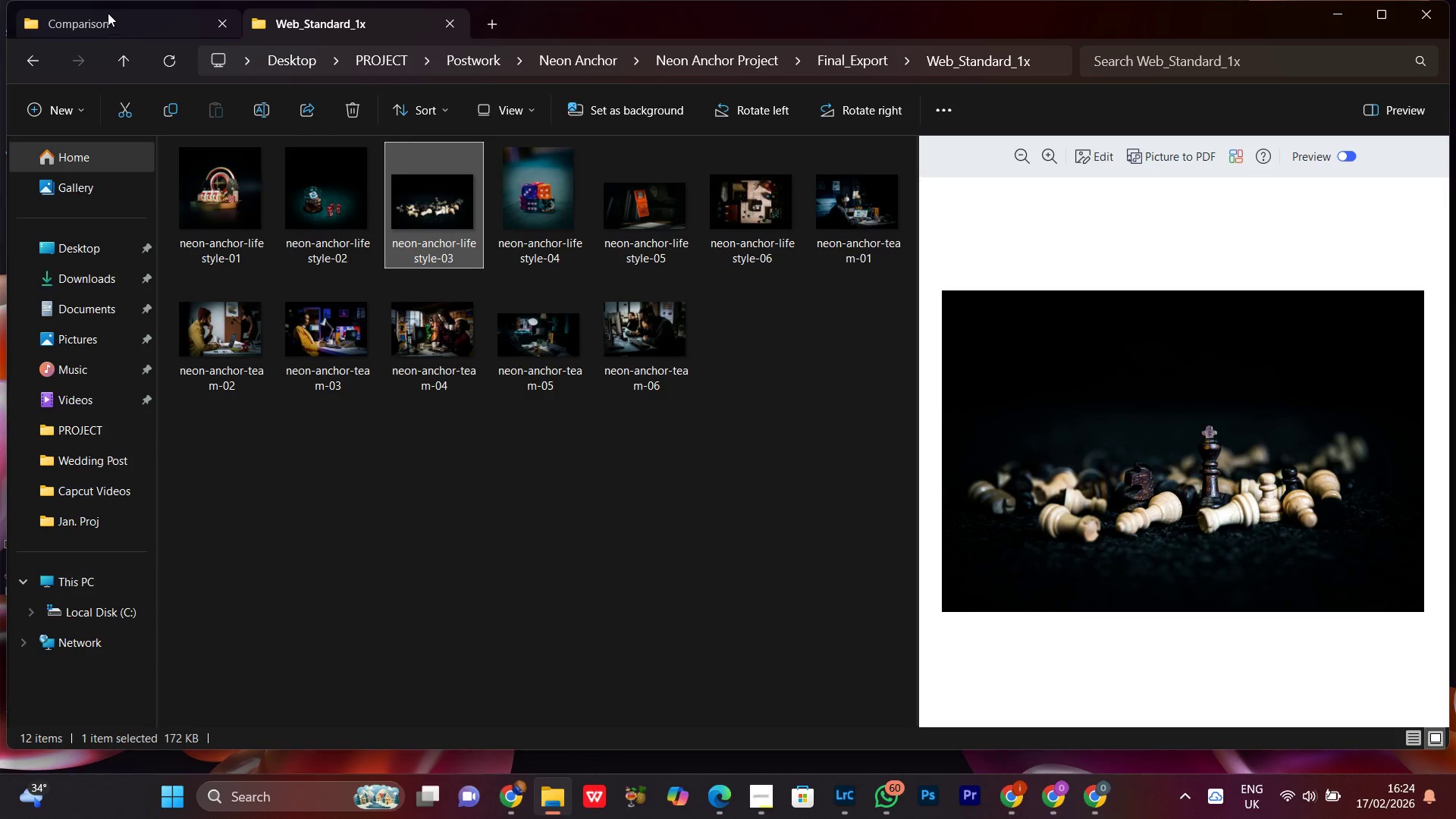 
left_click([108, 13])
 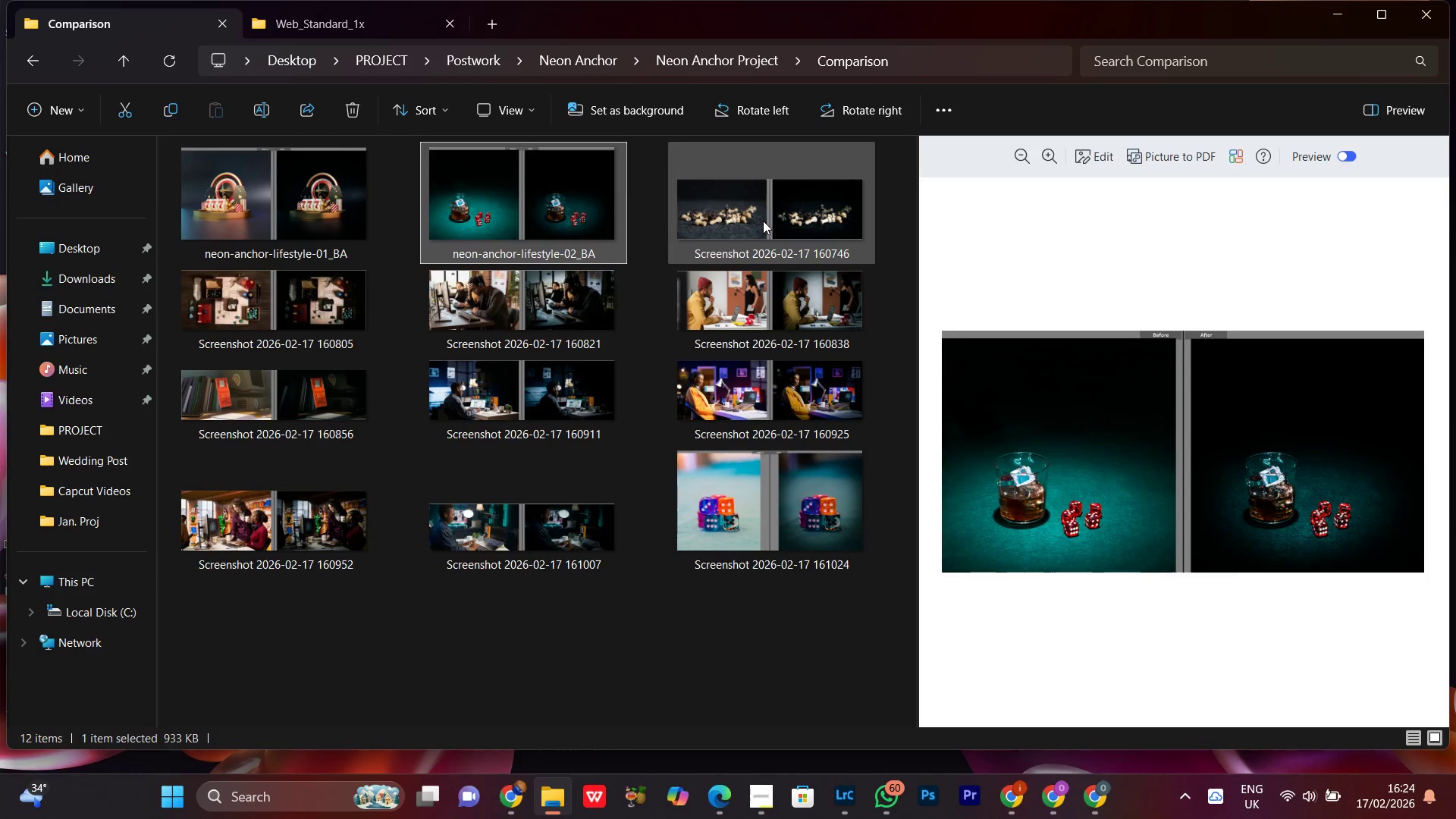 
left_click([763, 221])
 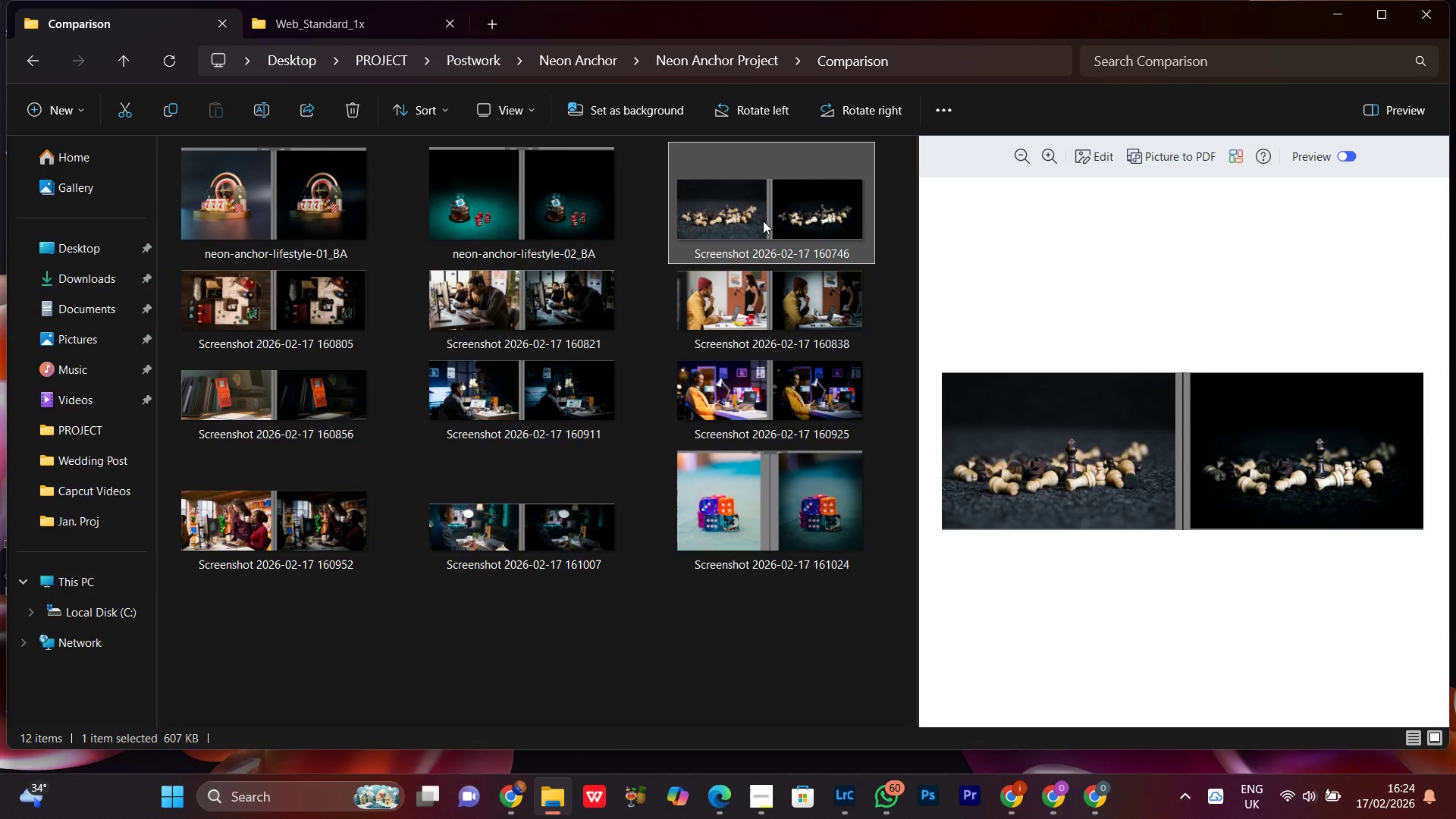 
right_click([763, 221])
 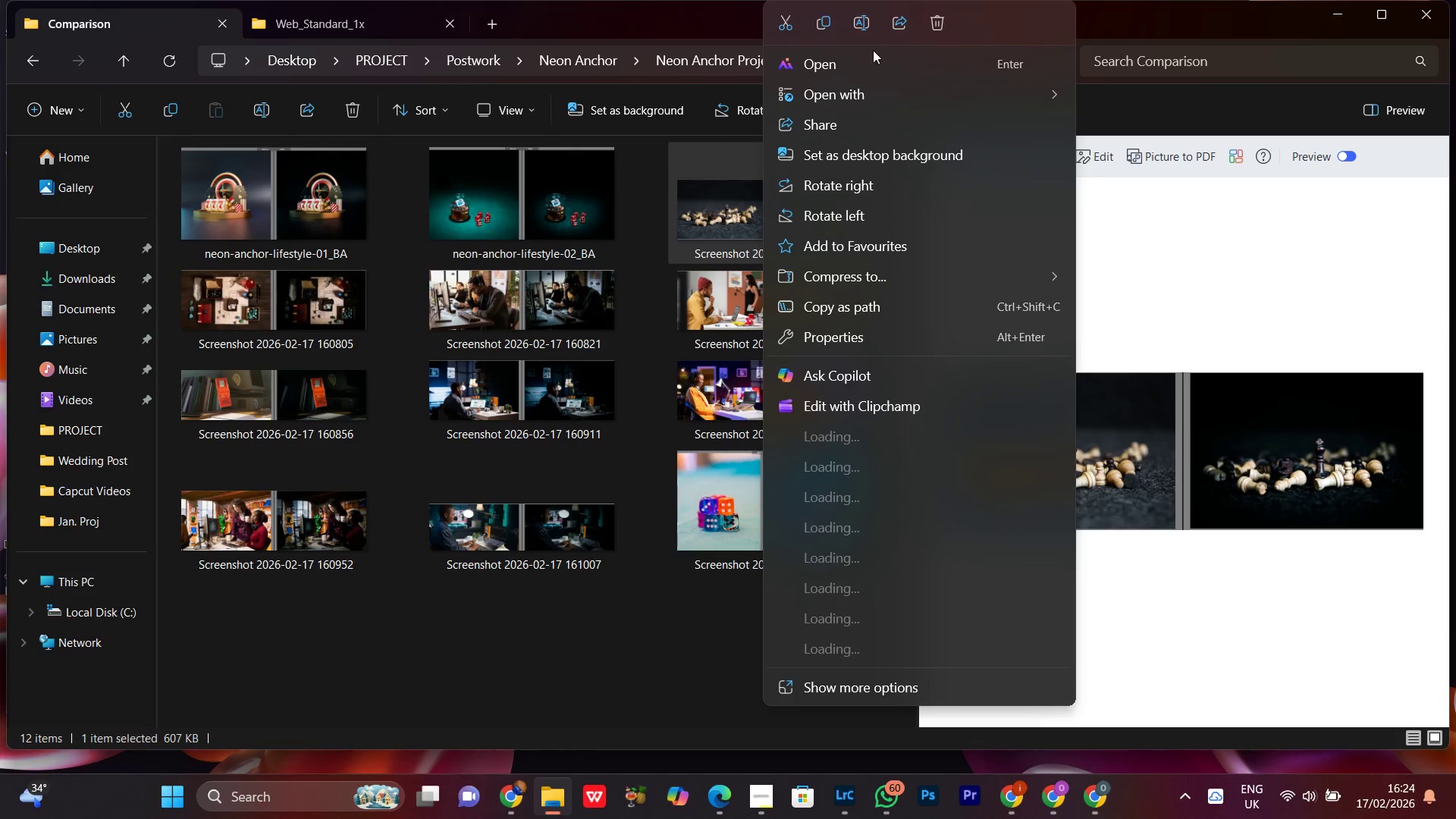 
left_click([862, 14])
 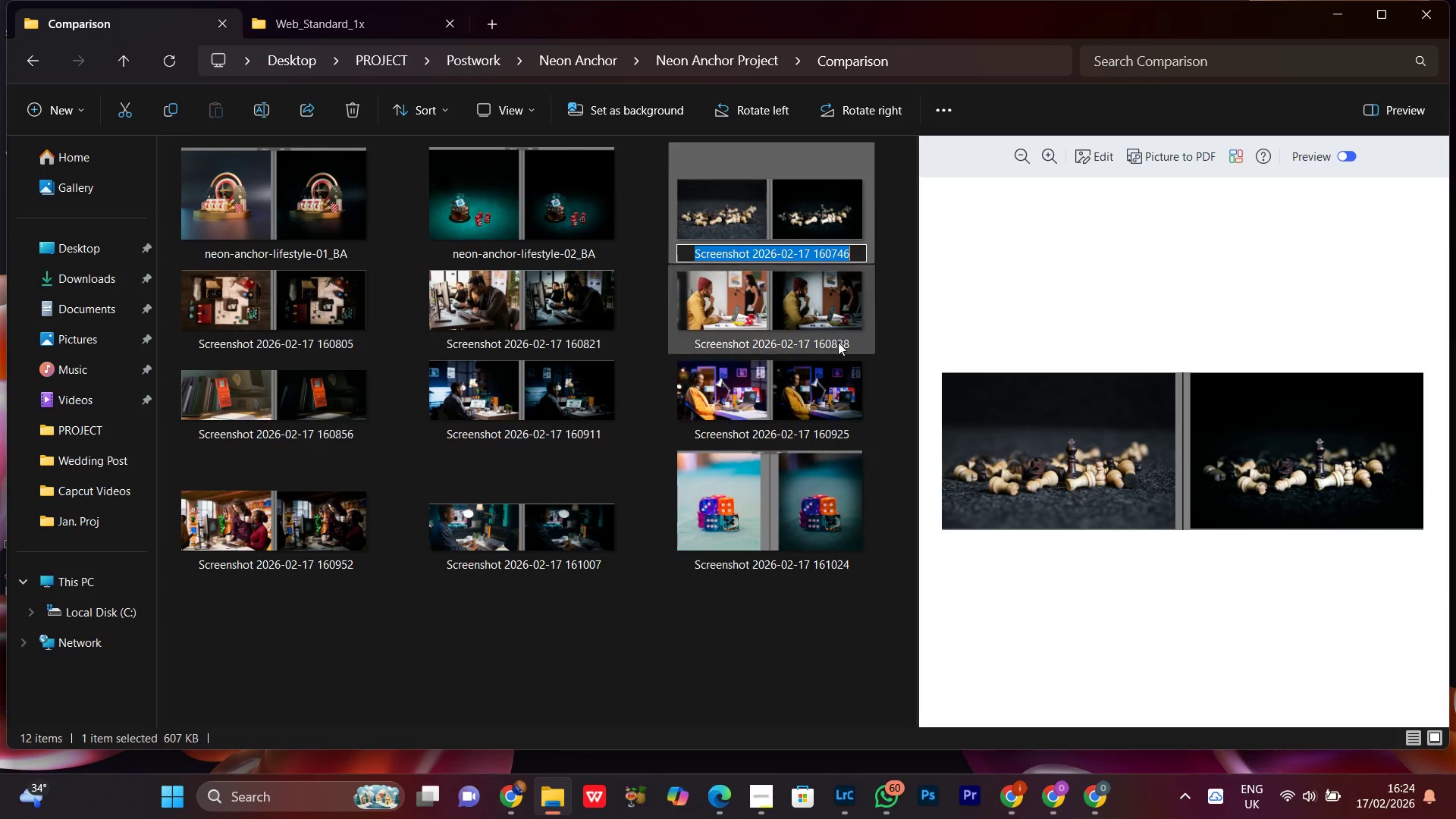 
key(Control+V)
 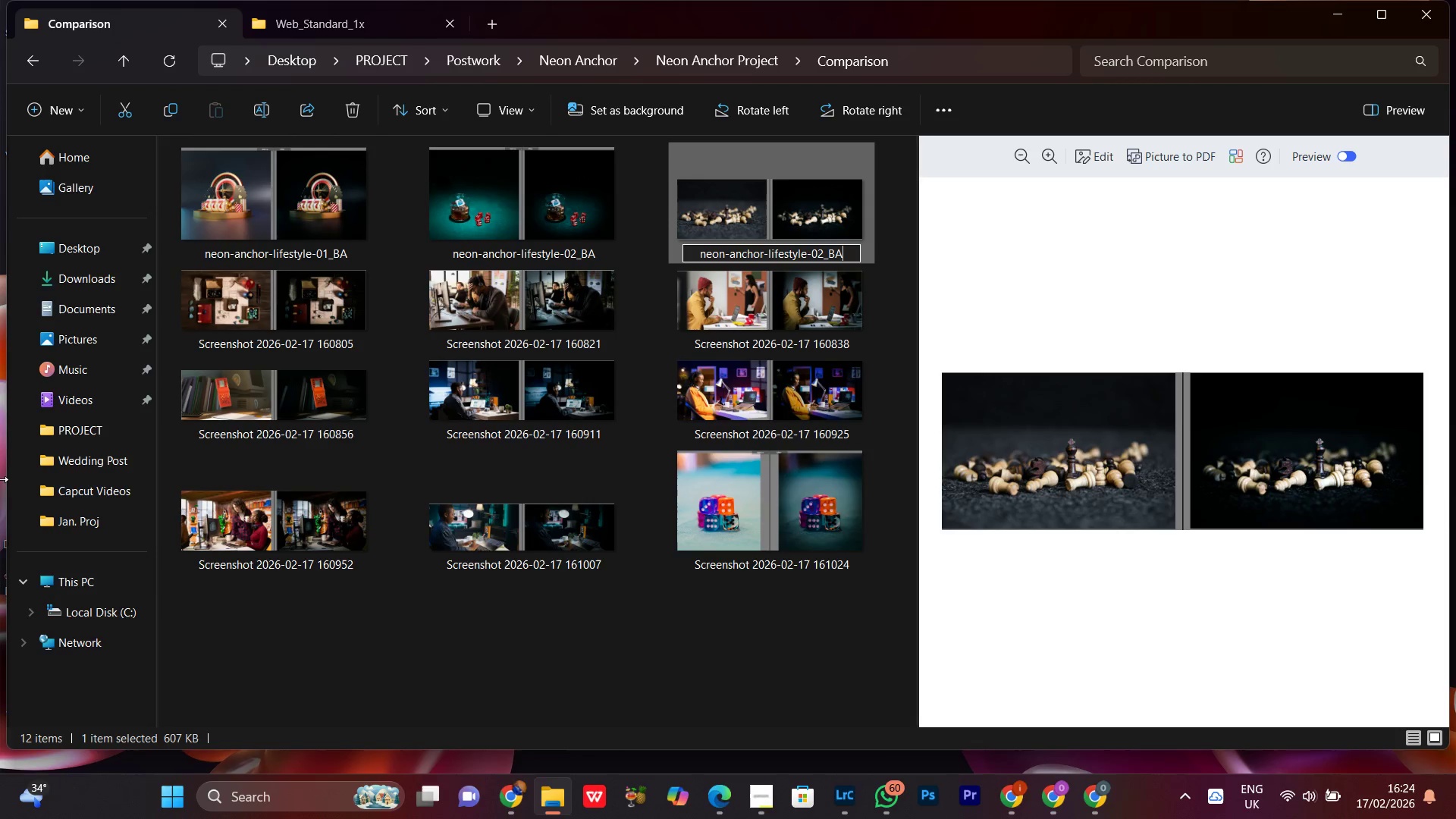 
key(ArrowLeft)
 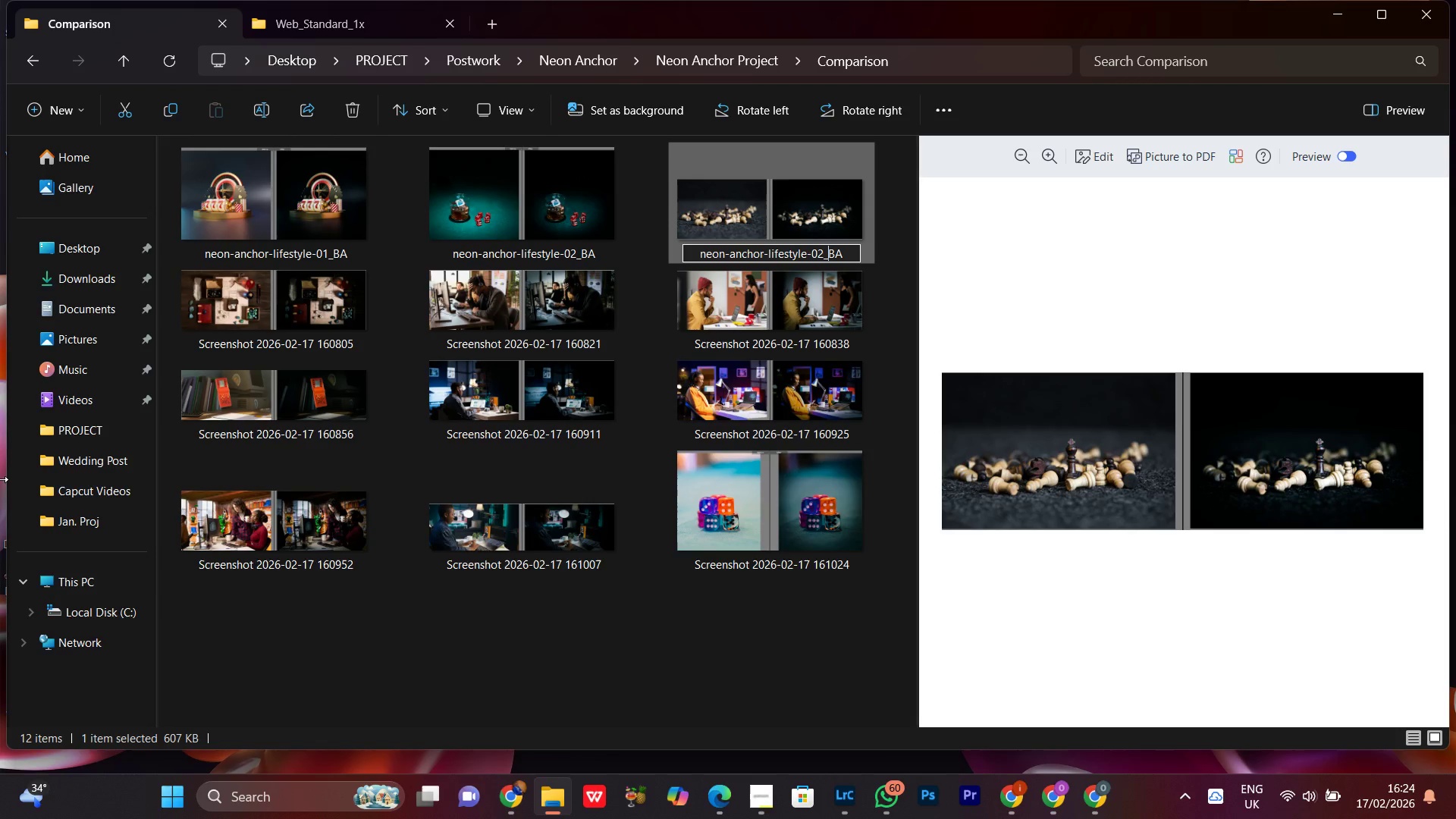 
key(ArrowLeft)
 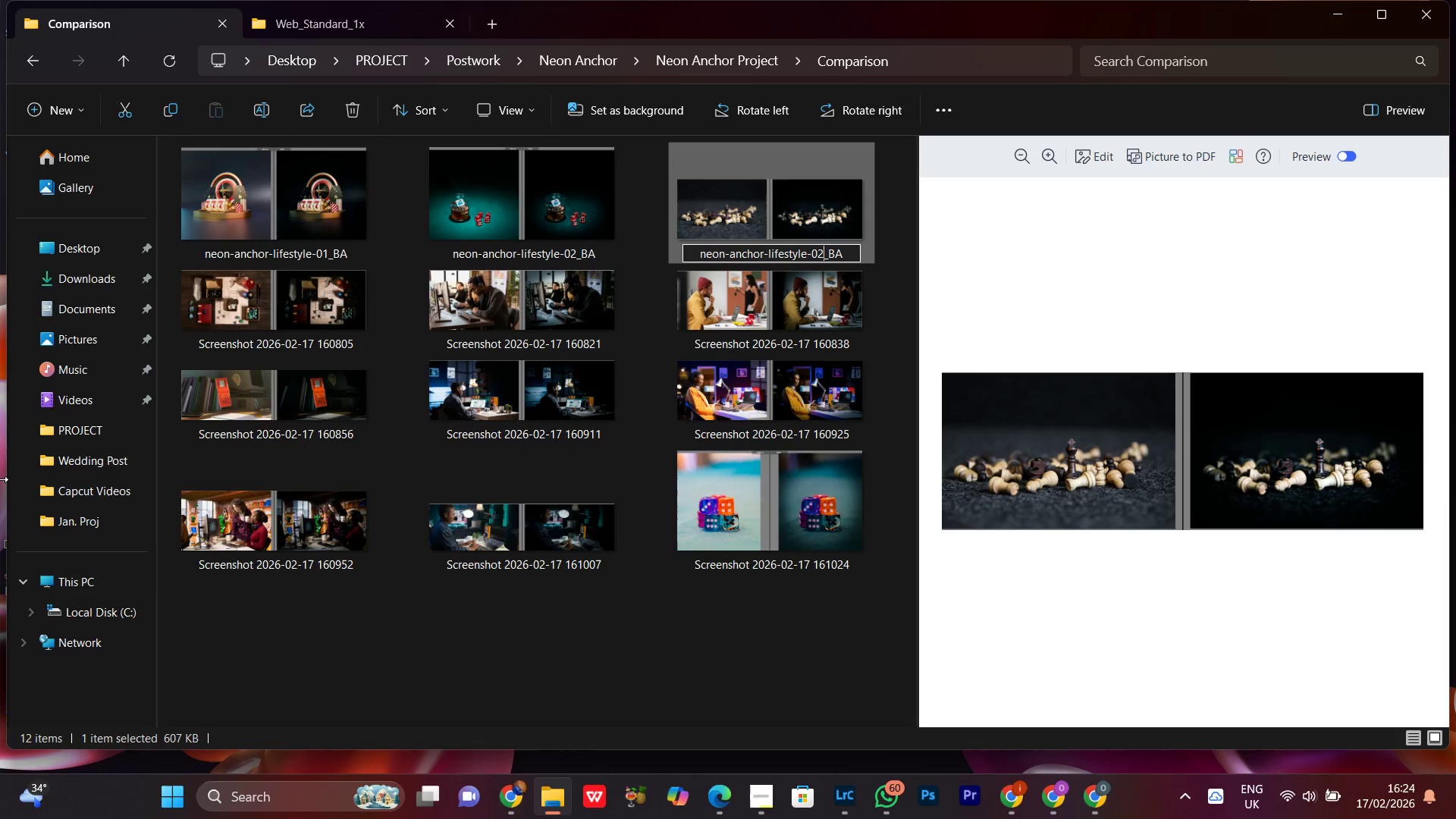 
key(ArrowLeft)
 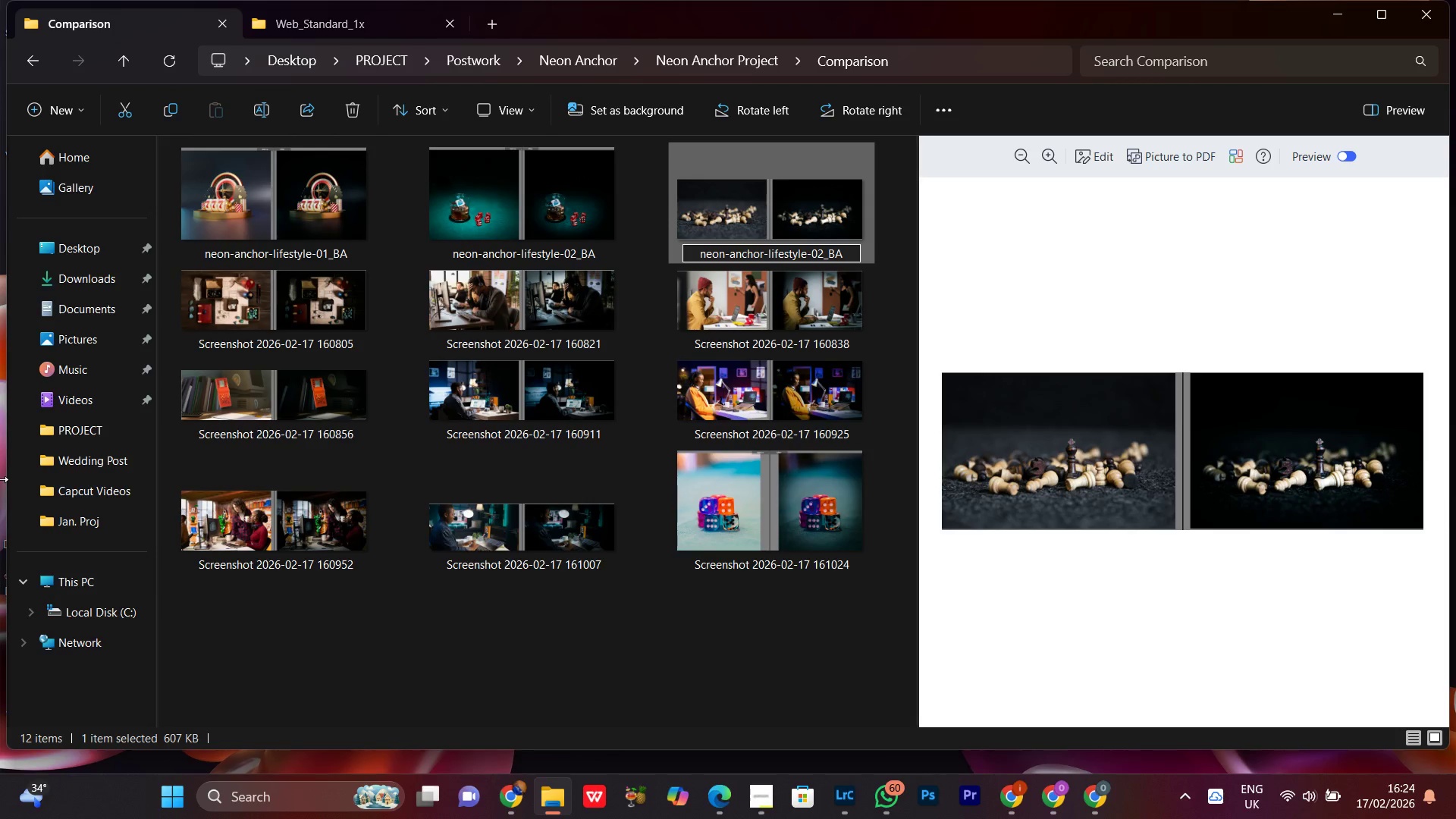 
key(Backspace)
 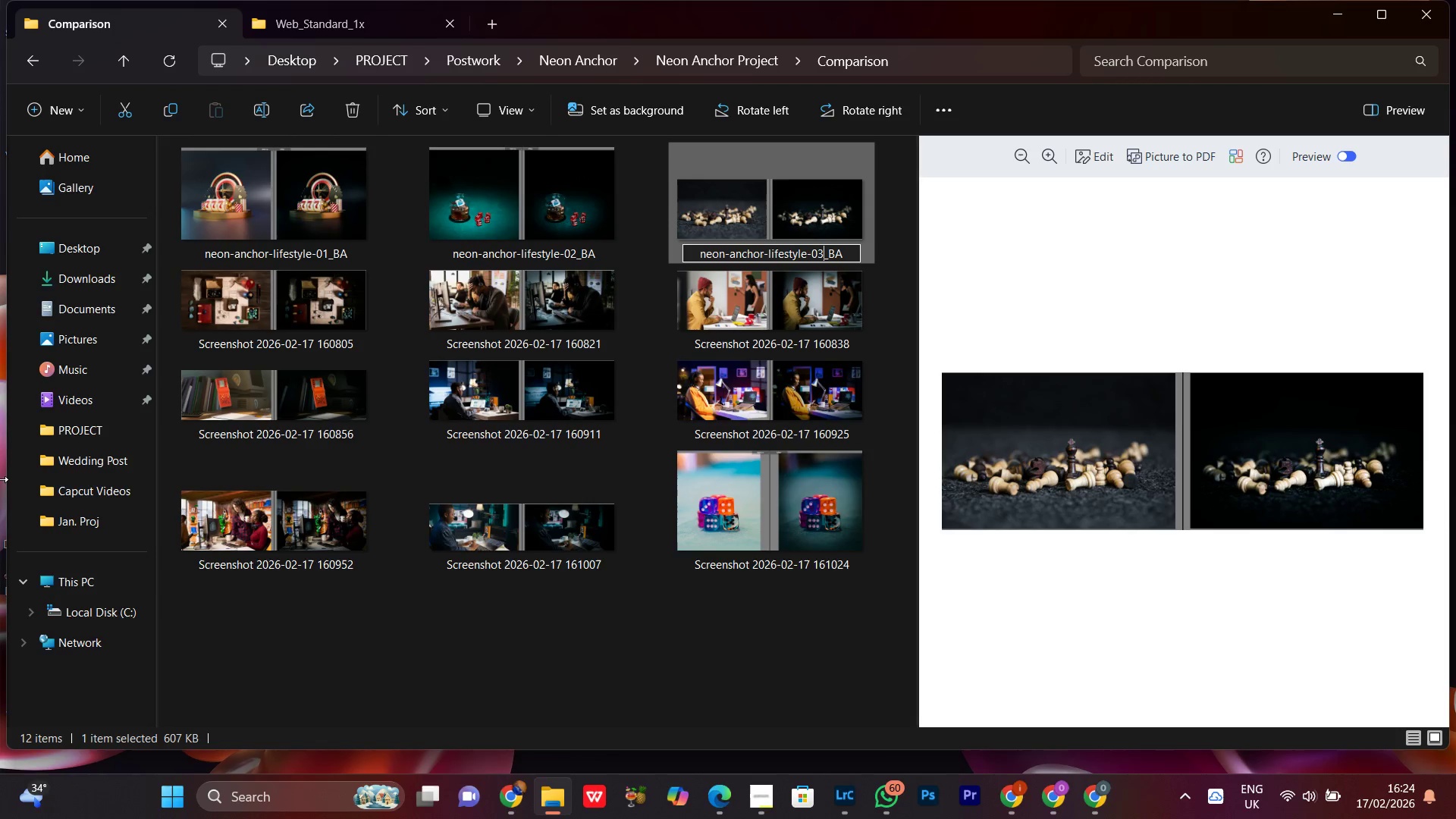 
key(3)
 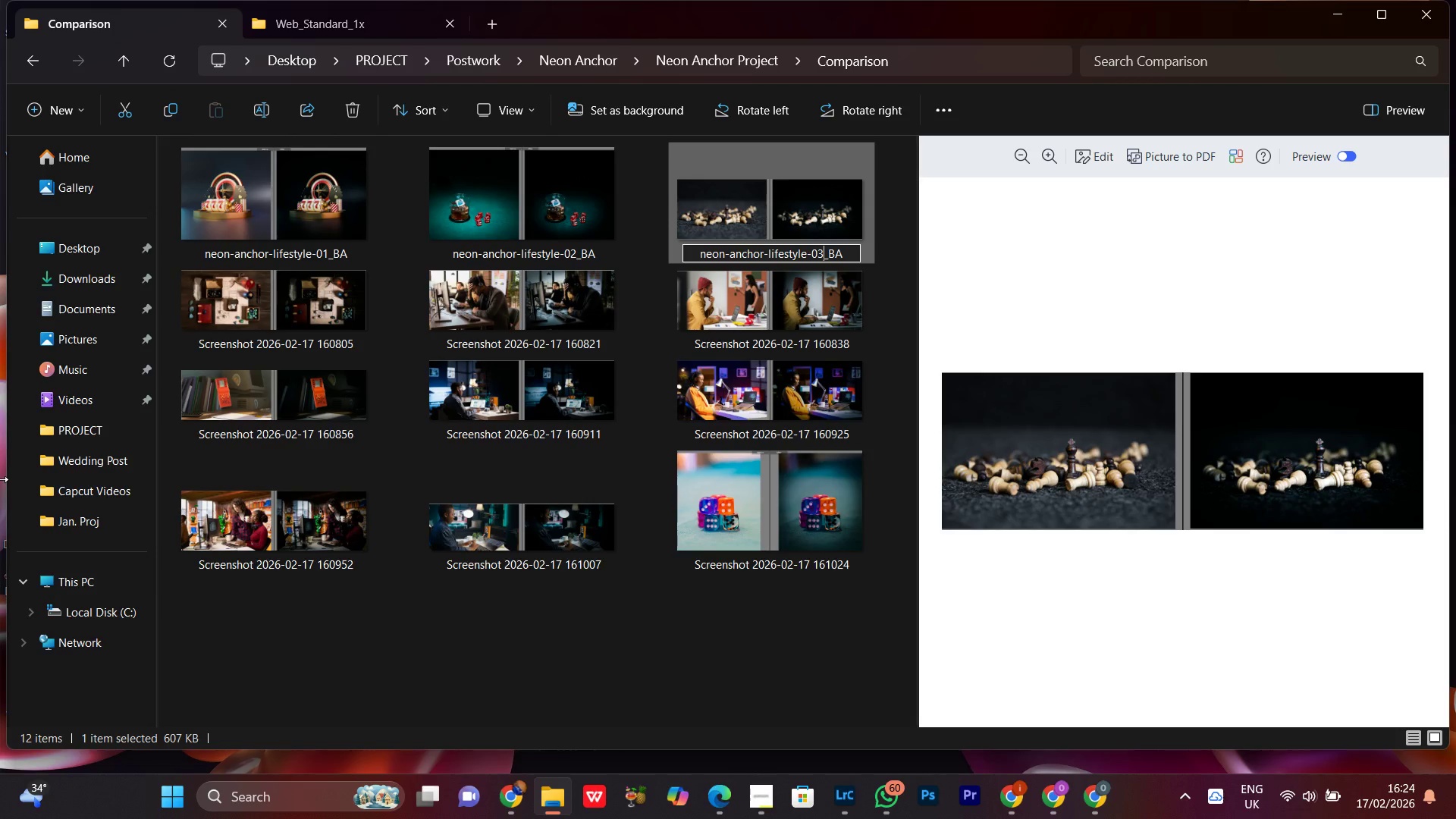 
key(Enter)
 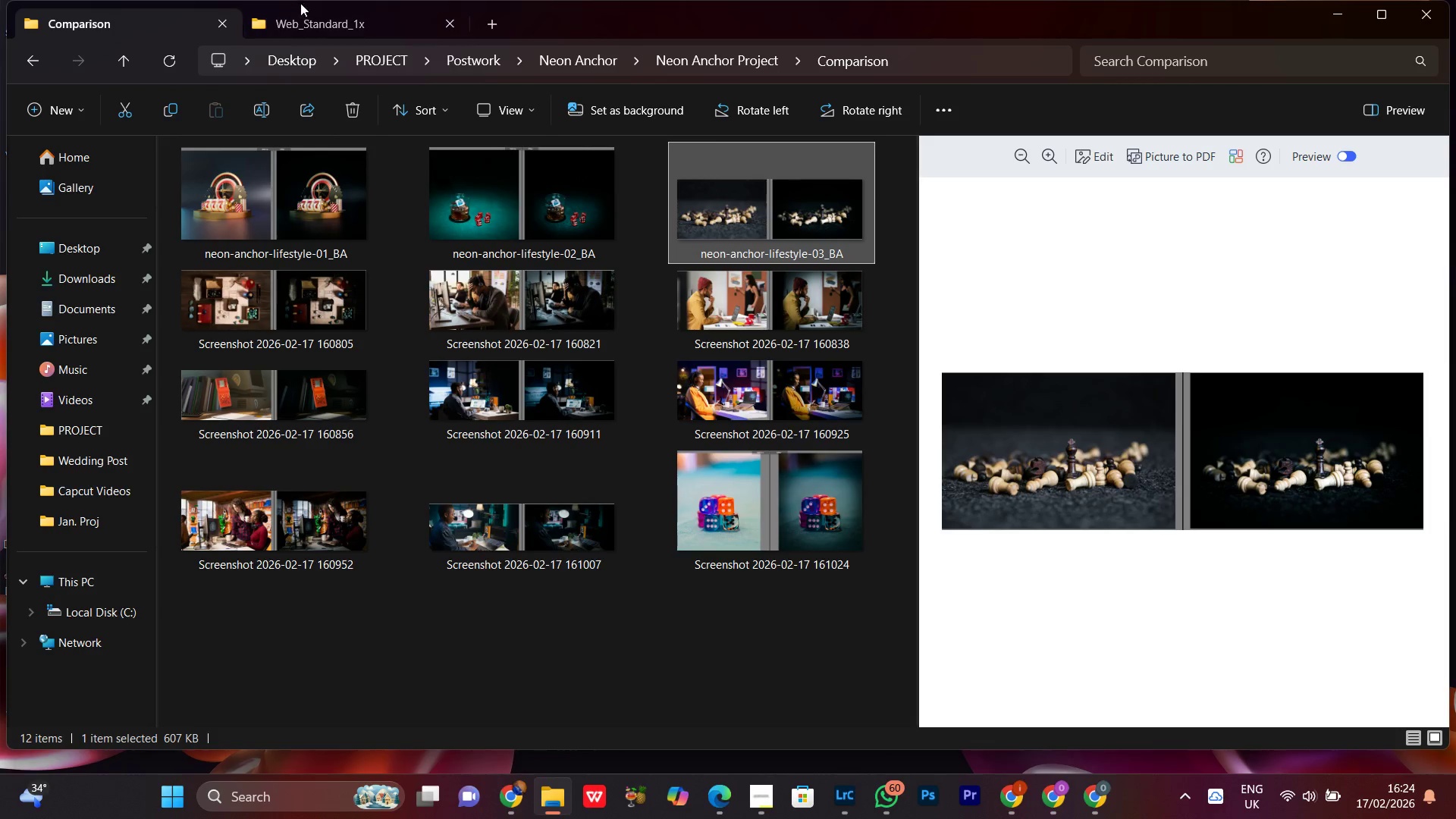 
left_click([302, 21])
 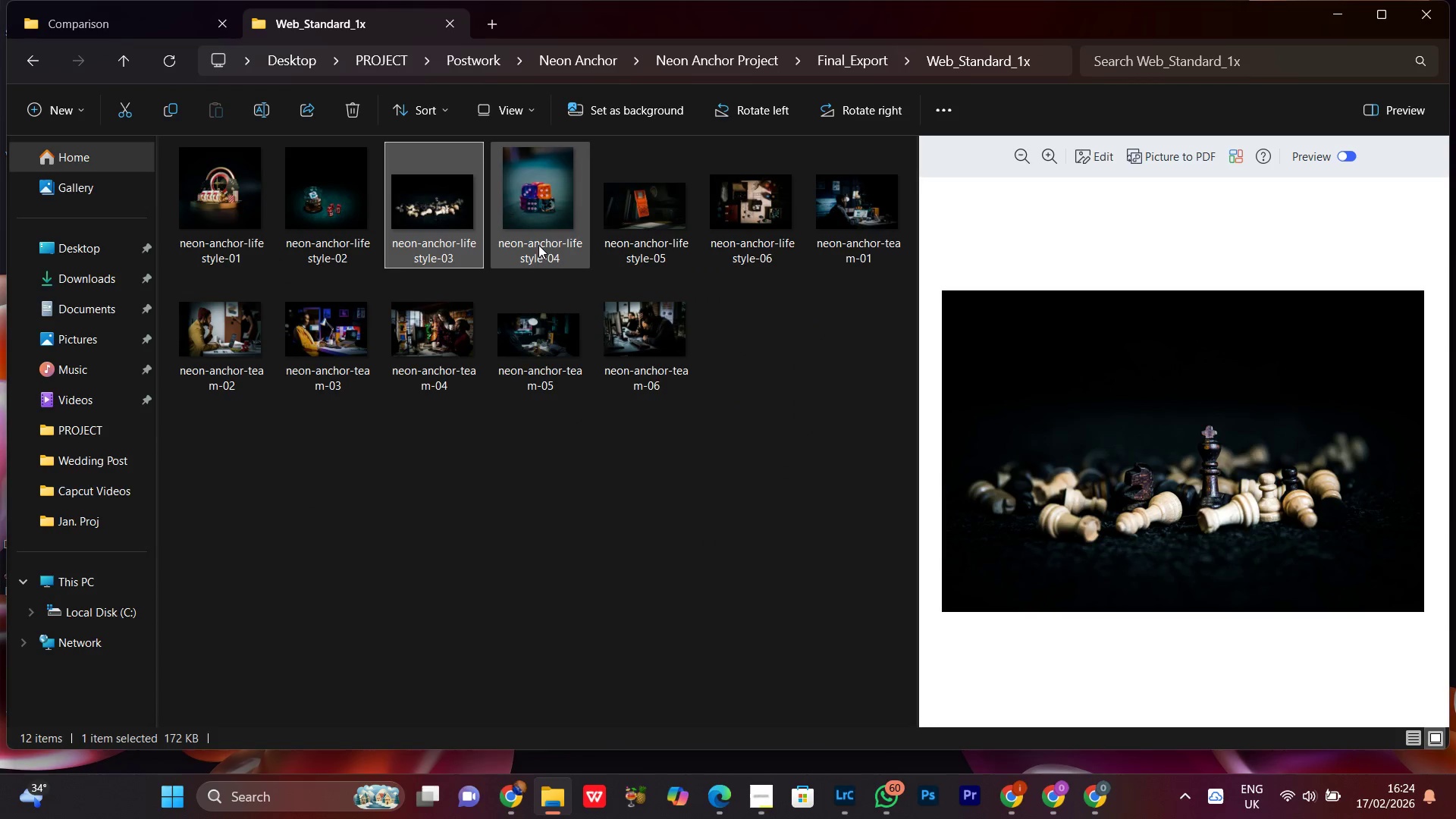 
left_click([554, 229])
 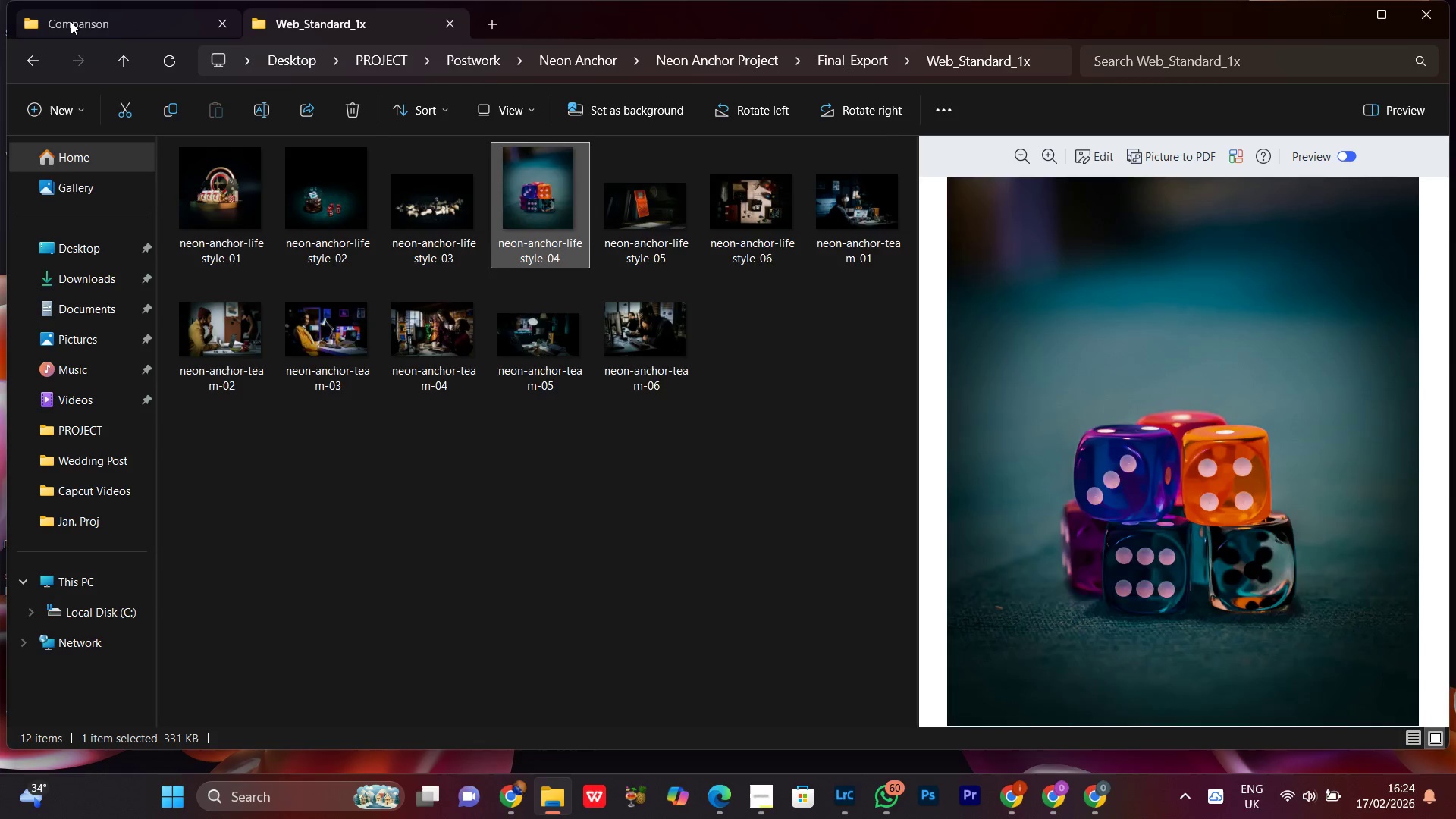 
left_click([71, 21])
 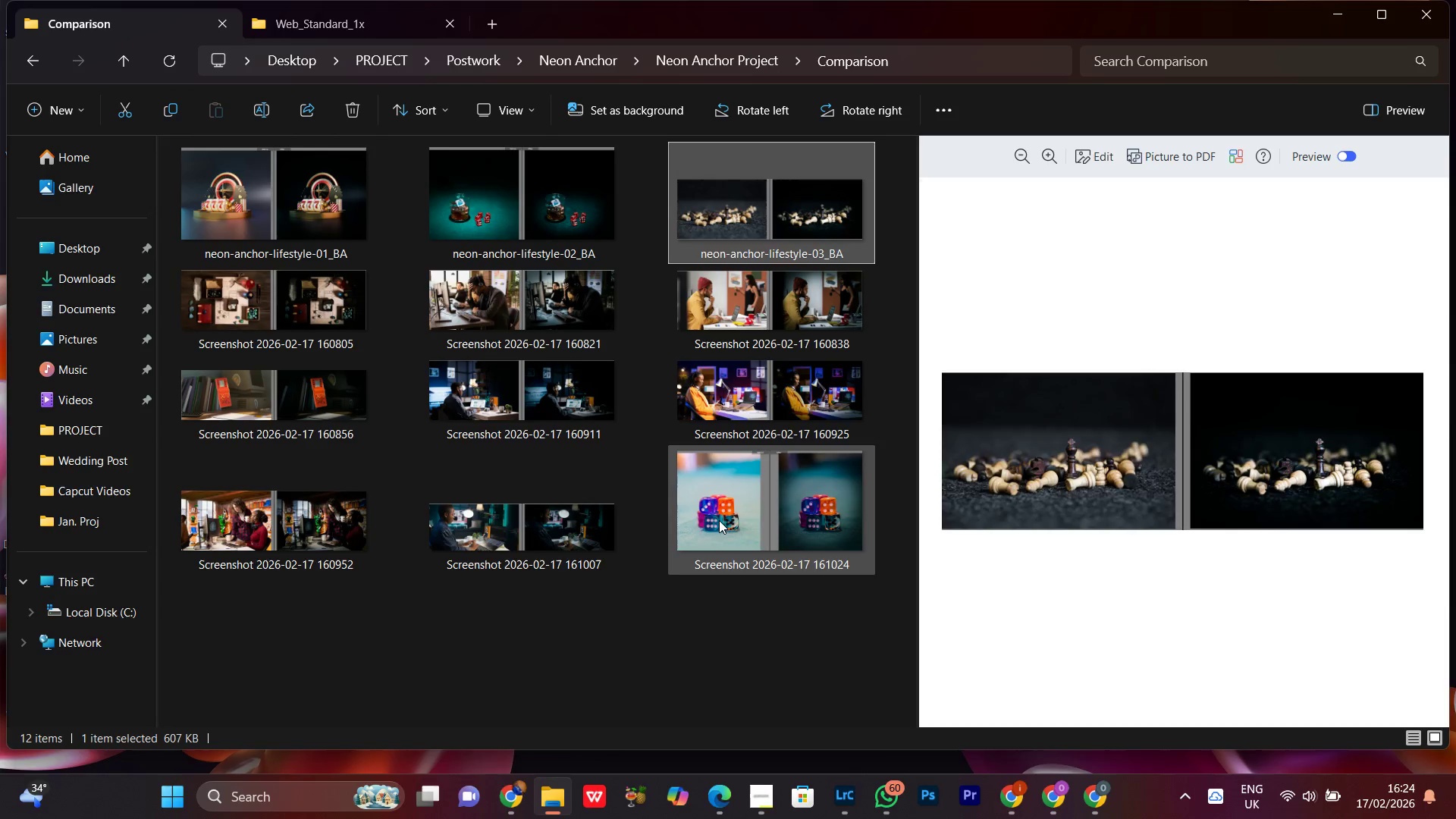 
left_click([719, 520])
 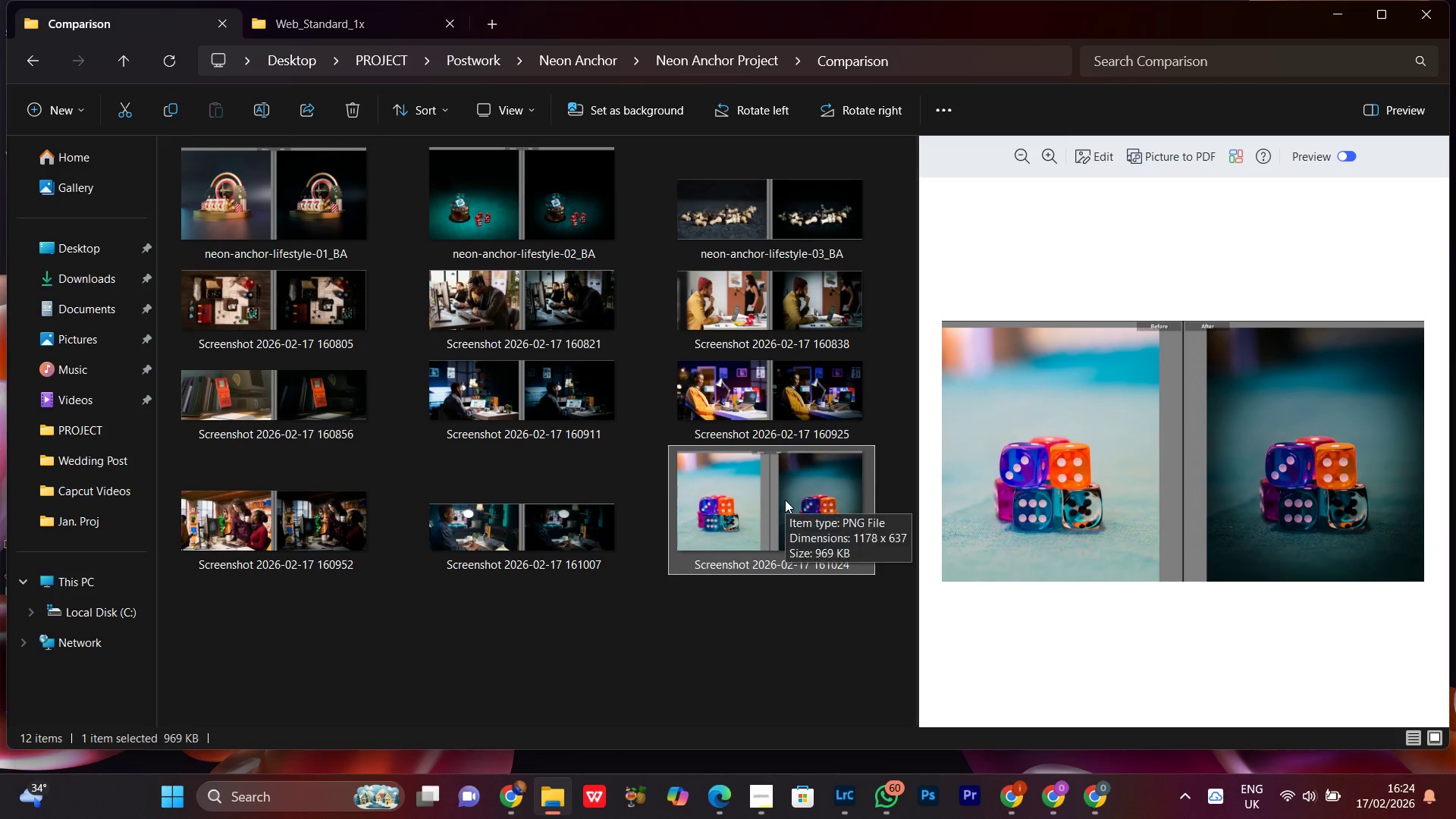 
right_click([785, 500])
 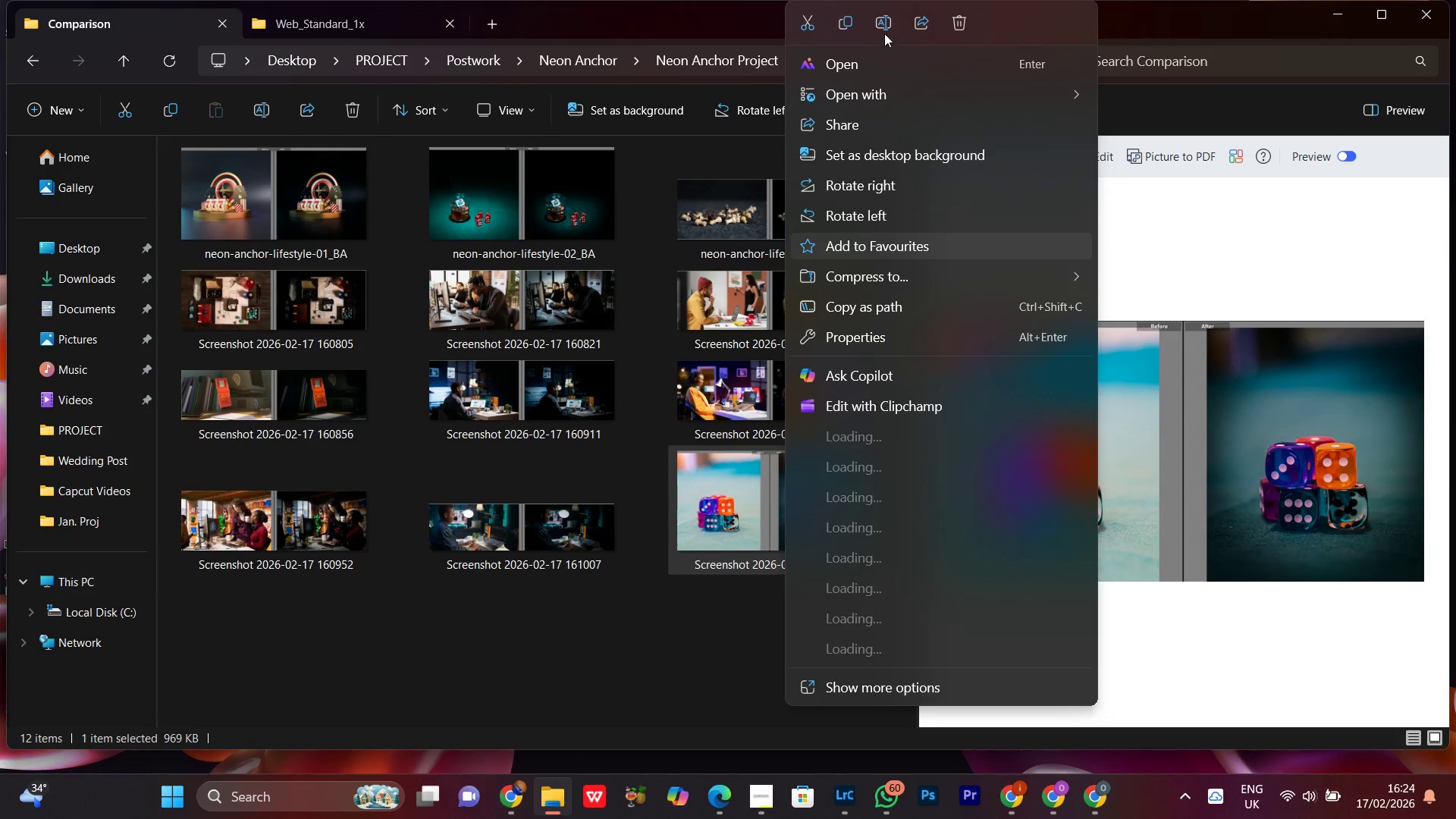 
left_click([884, 30])
 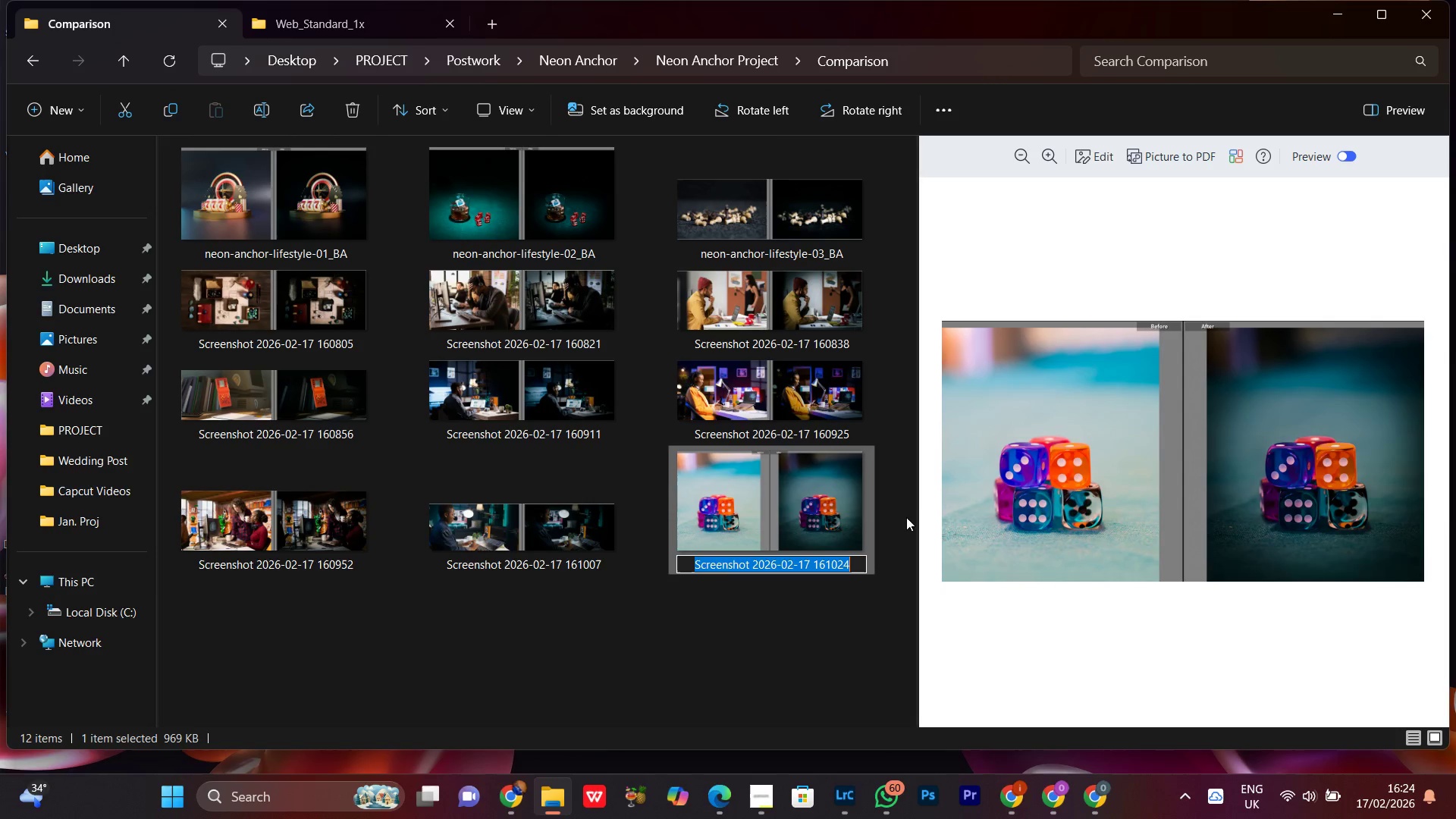 
key(Control+V)
 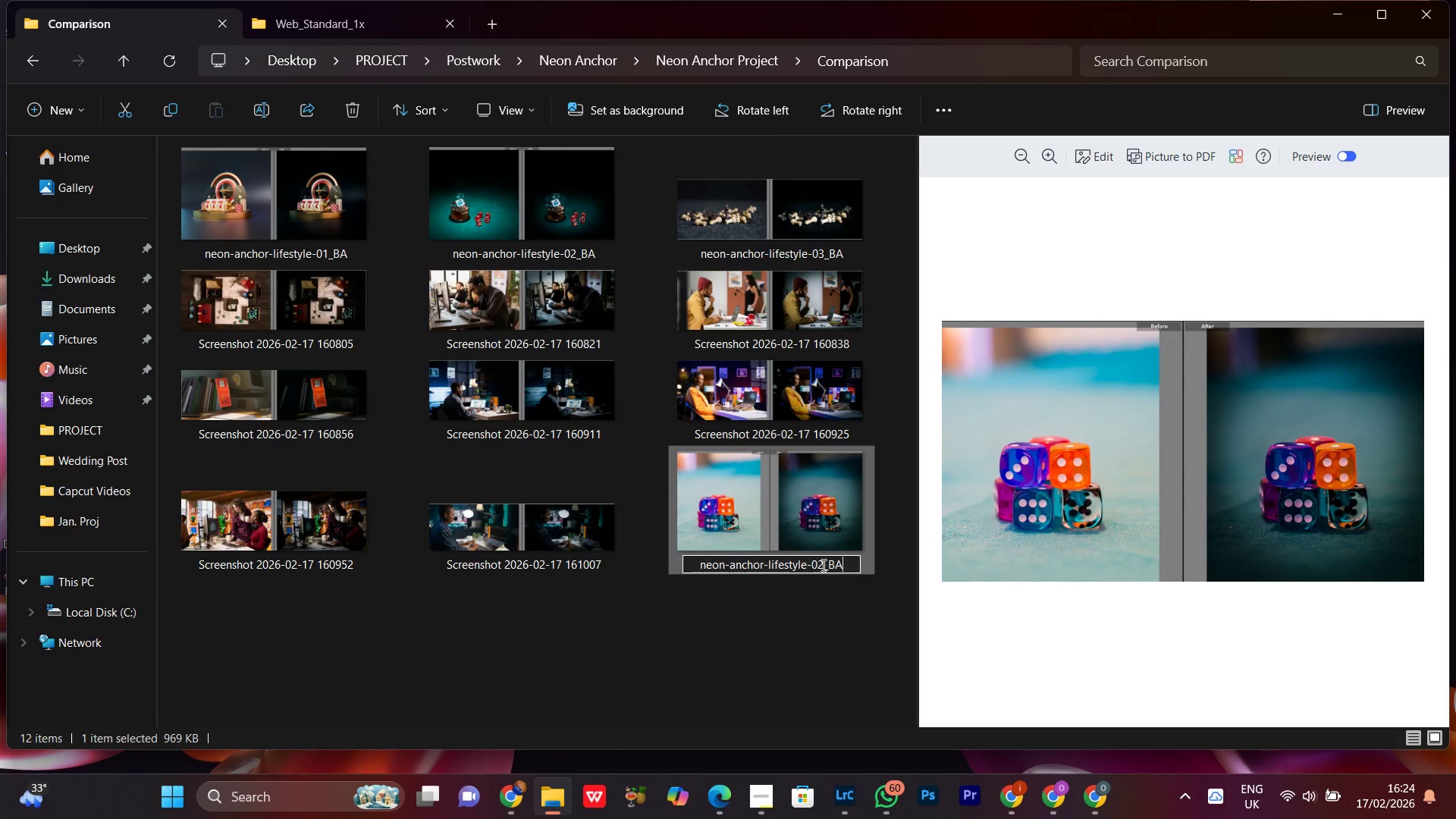 
left_click_drag(start_coordinate=[822, 563], to_coordinate=[821, 582])
 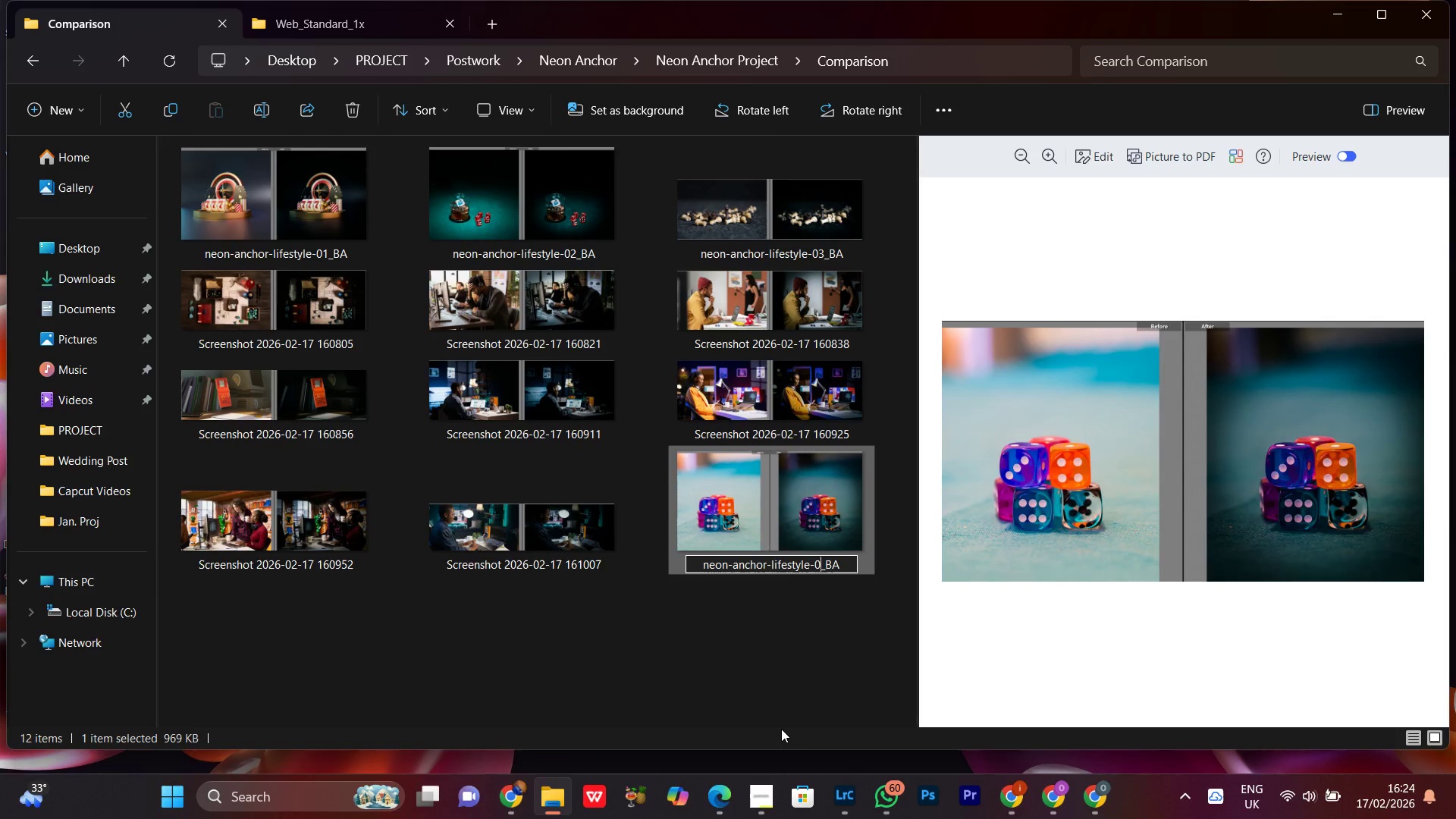 
key(Backspace)
 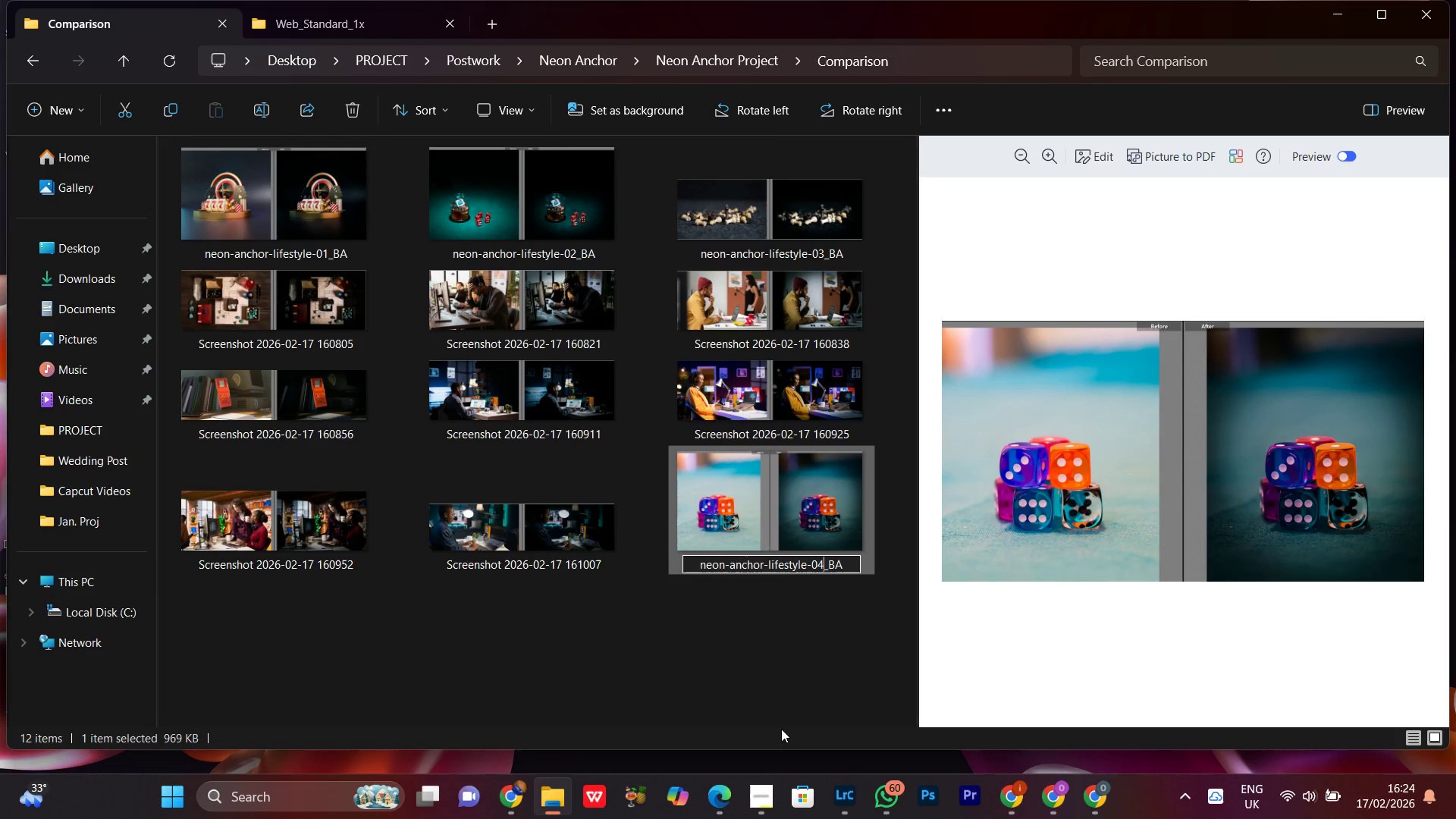 
key(4)
 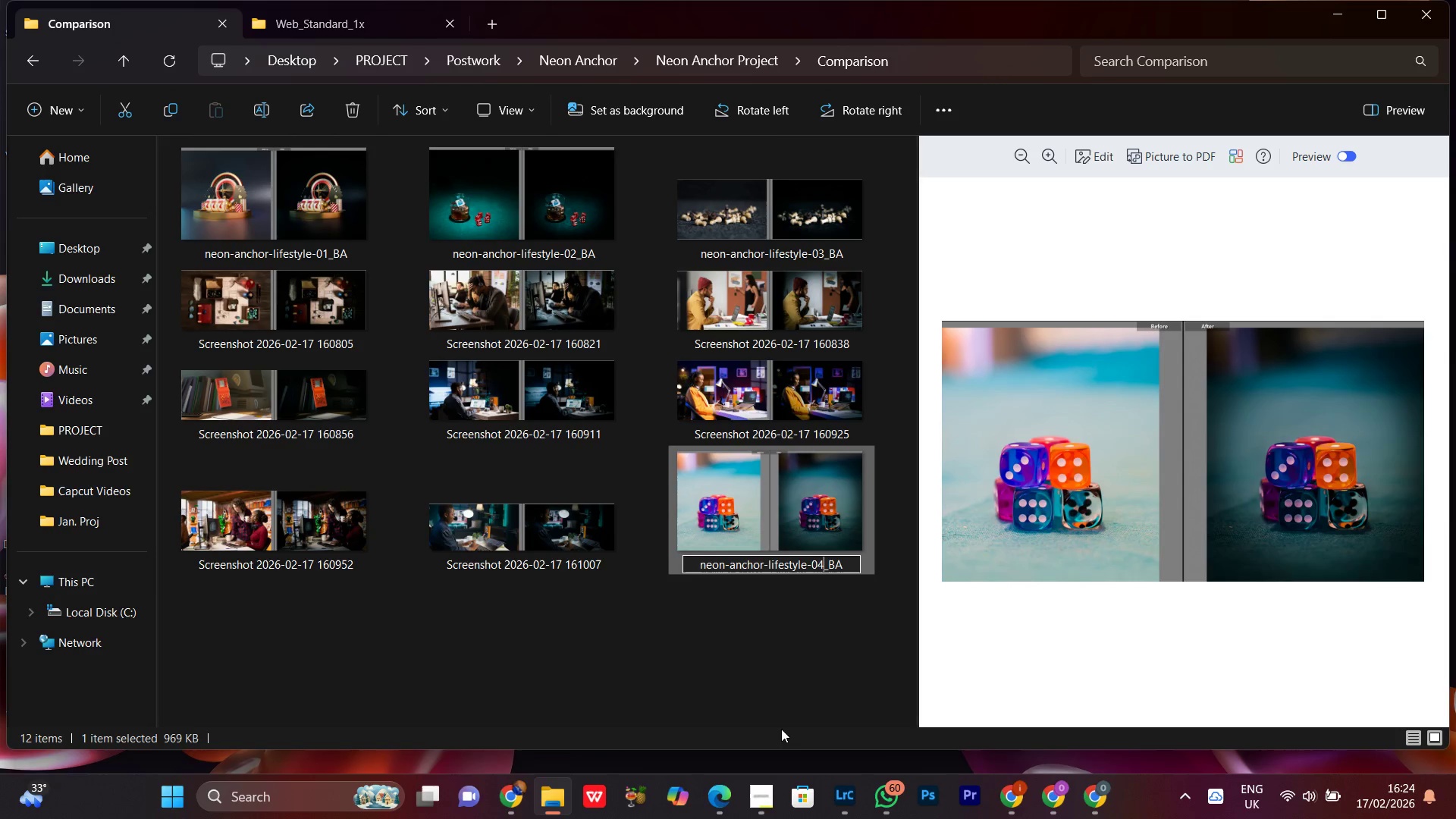 
key(Enter)
 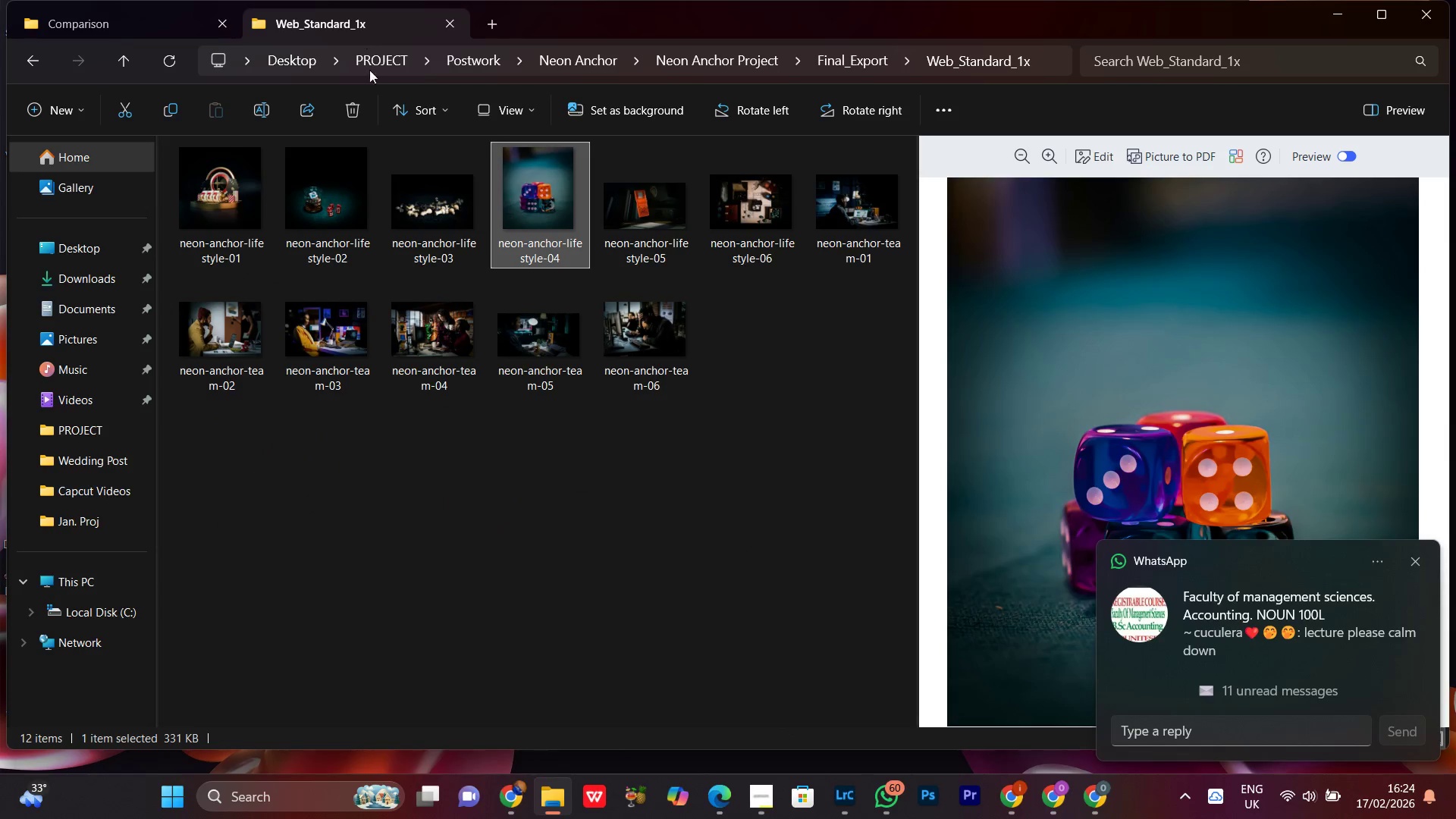 
left_click_drag(start_coordinate=[667, 204], to_coordinate=[664, 204])
 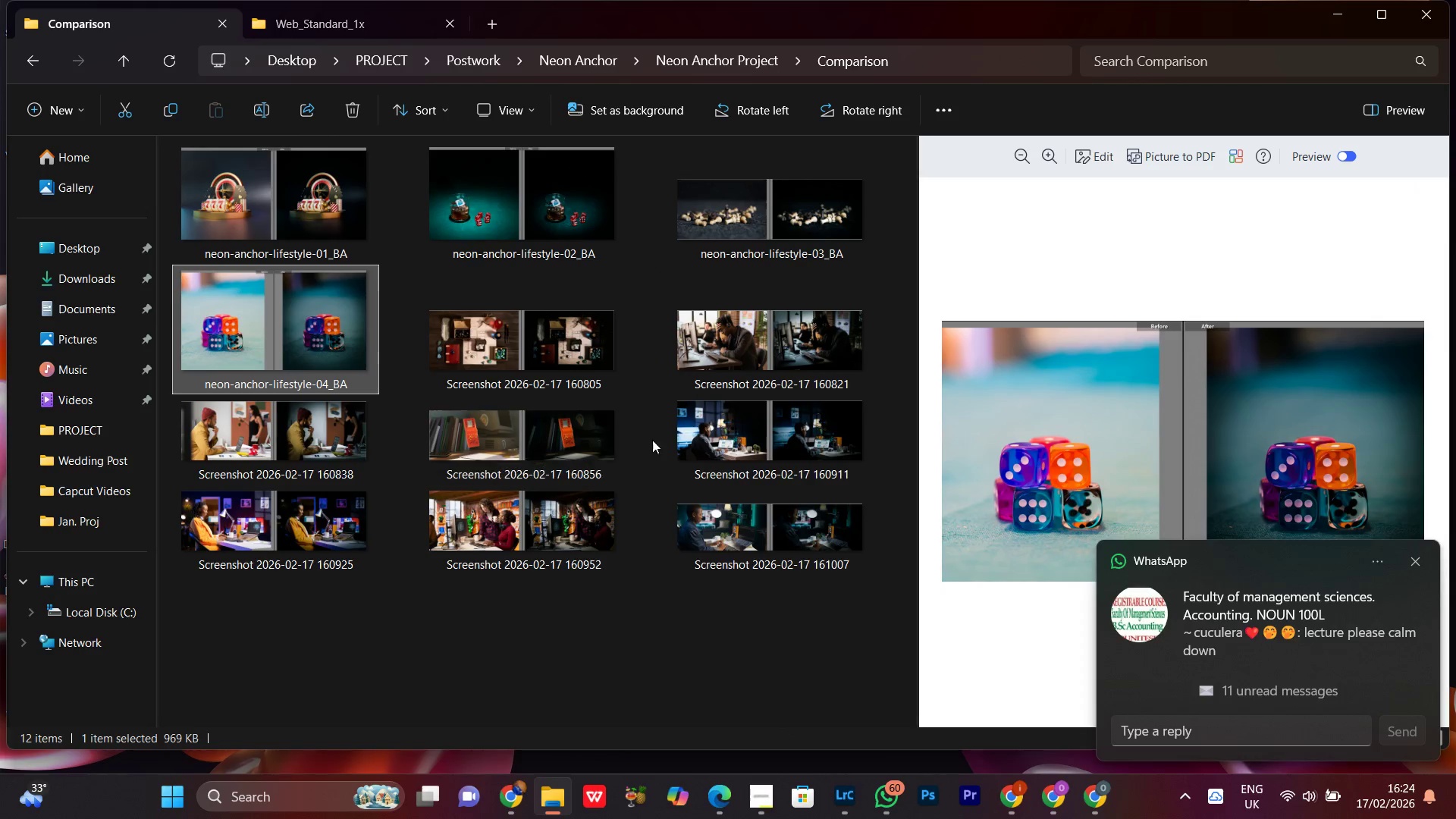 
left_click([535, 452])
 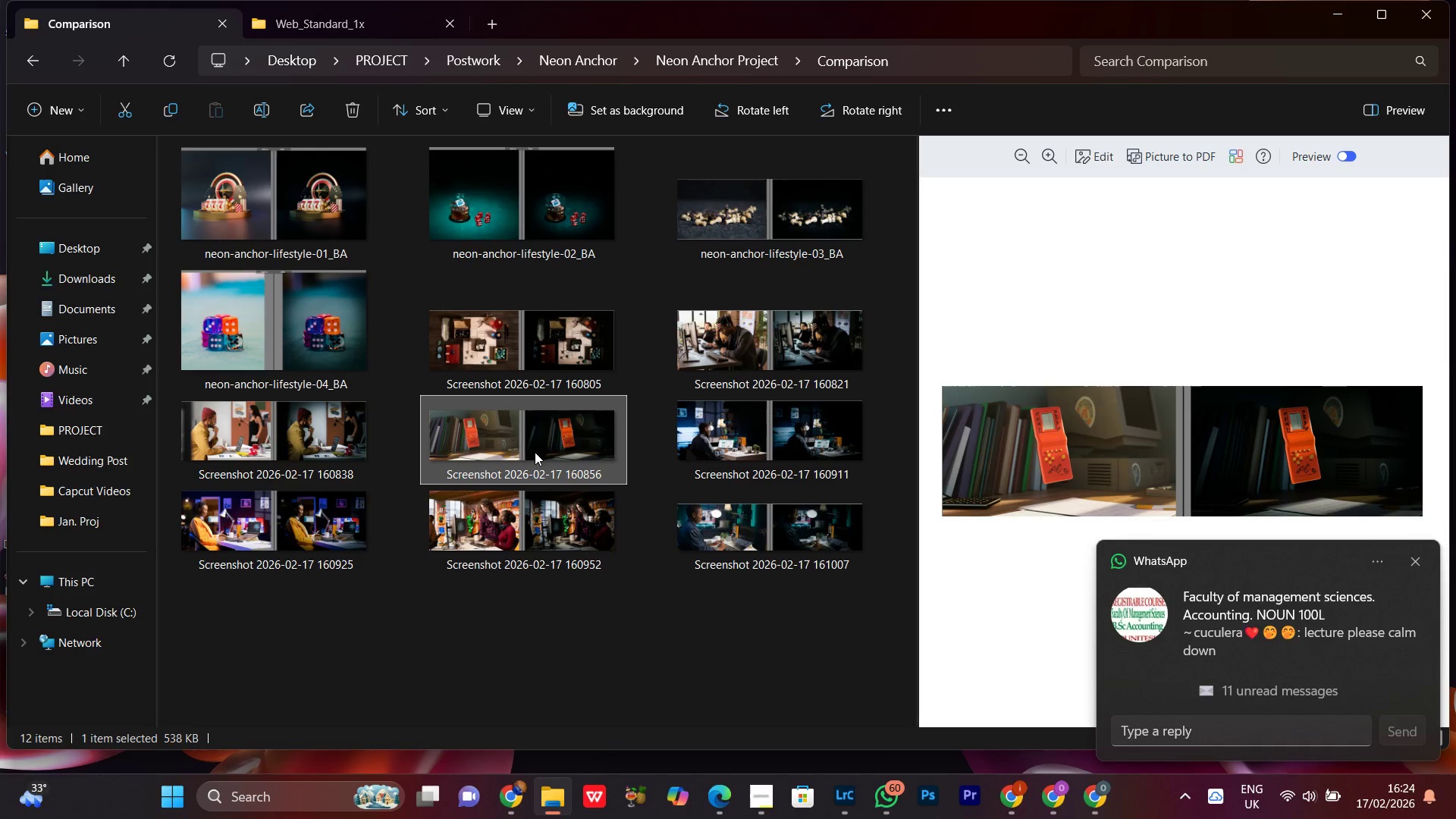 
right_click([535, 452])
 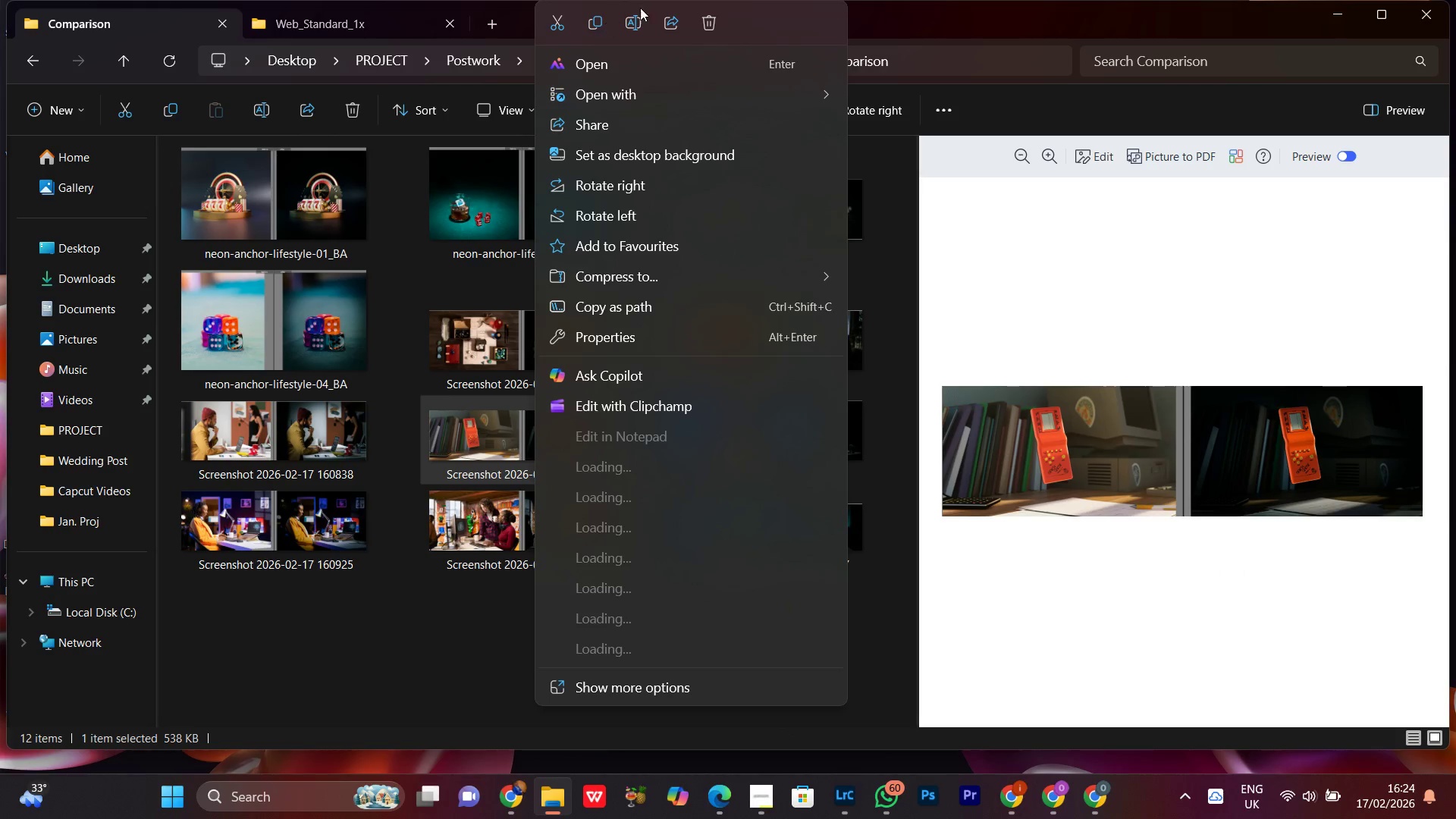 
left_click([638, 18])
 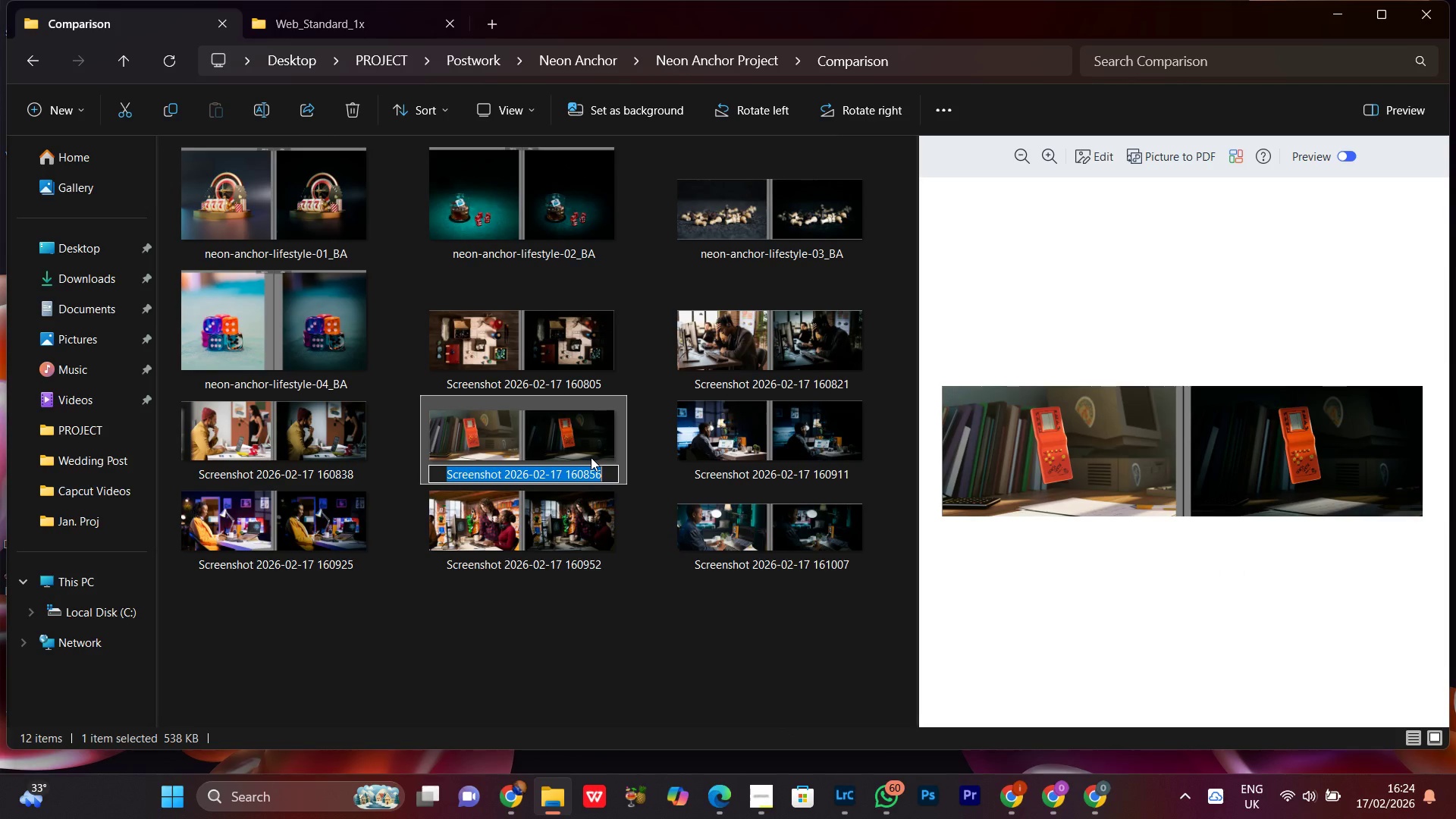 
key(Control+V)
 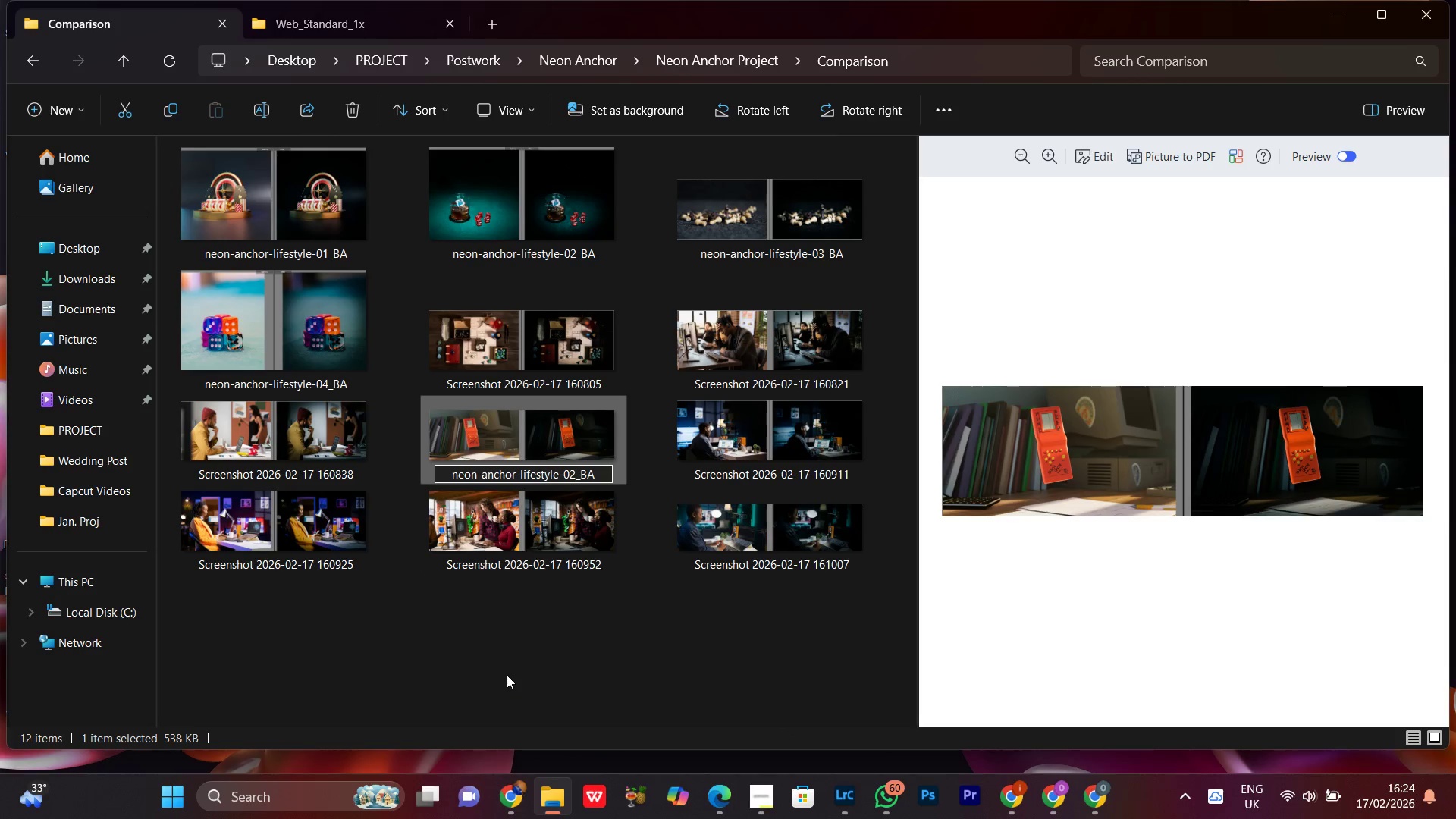 
key(Backspace)
 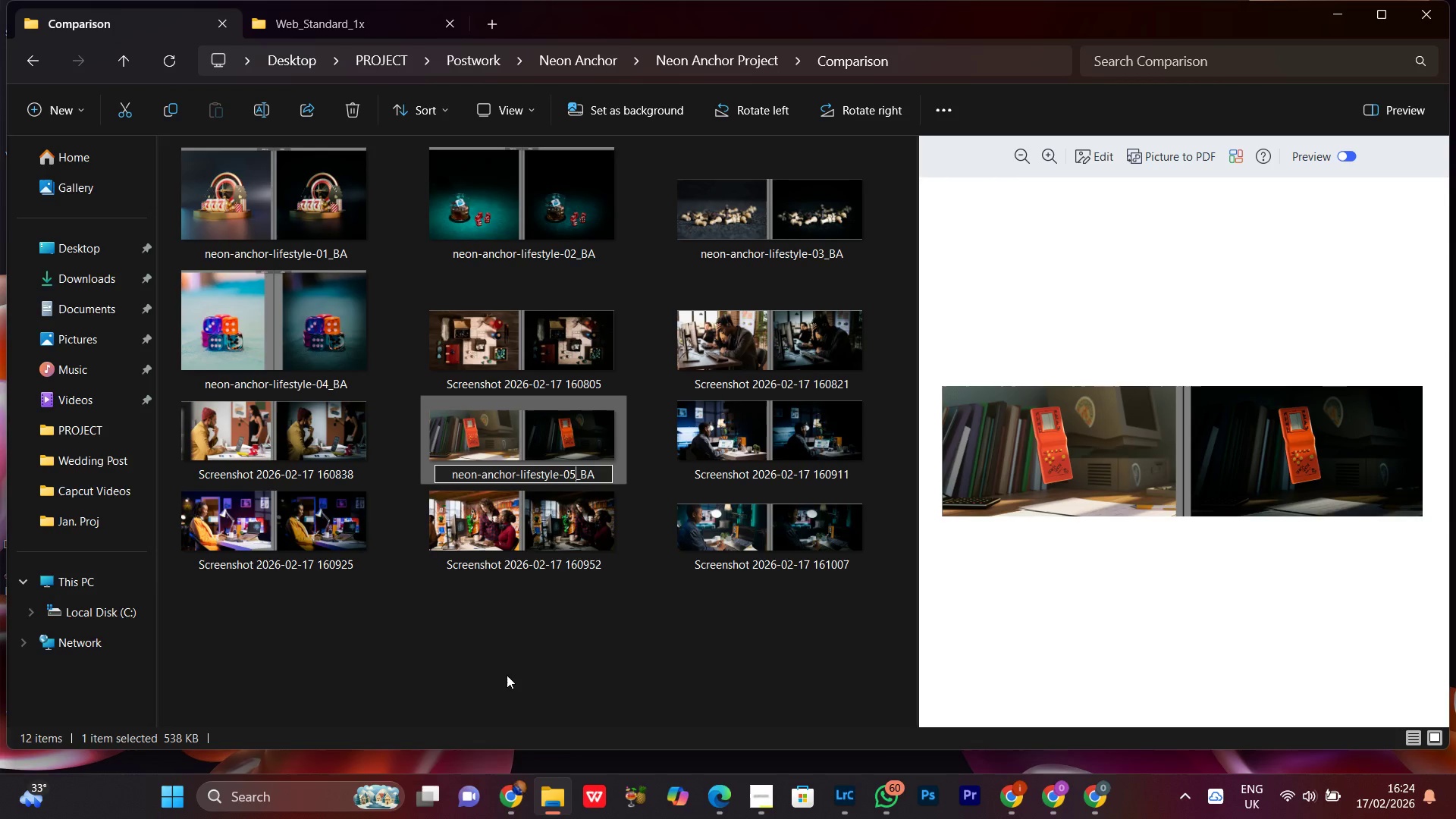 
key(5)
 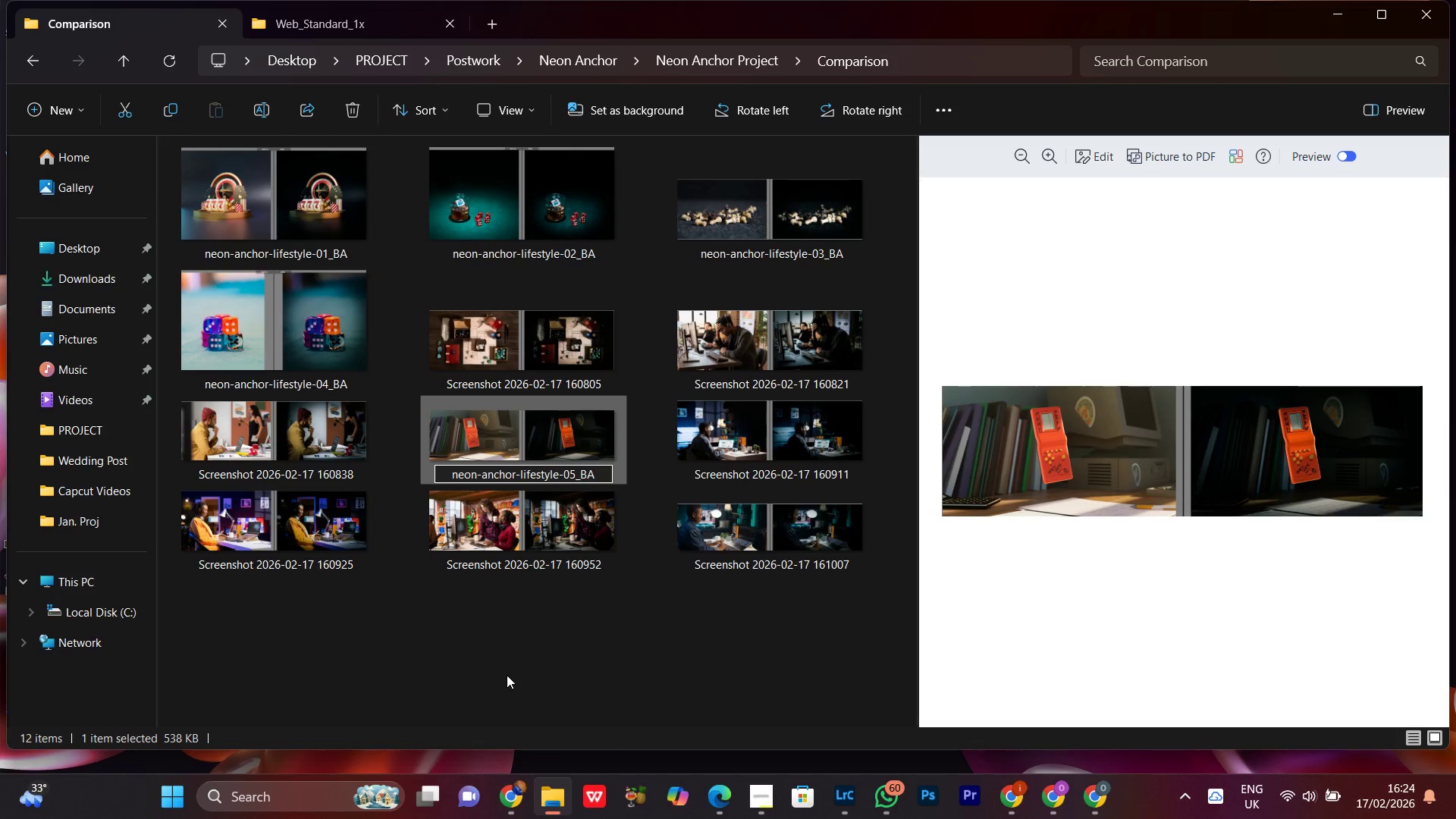 
key(Enter)
 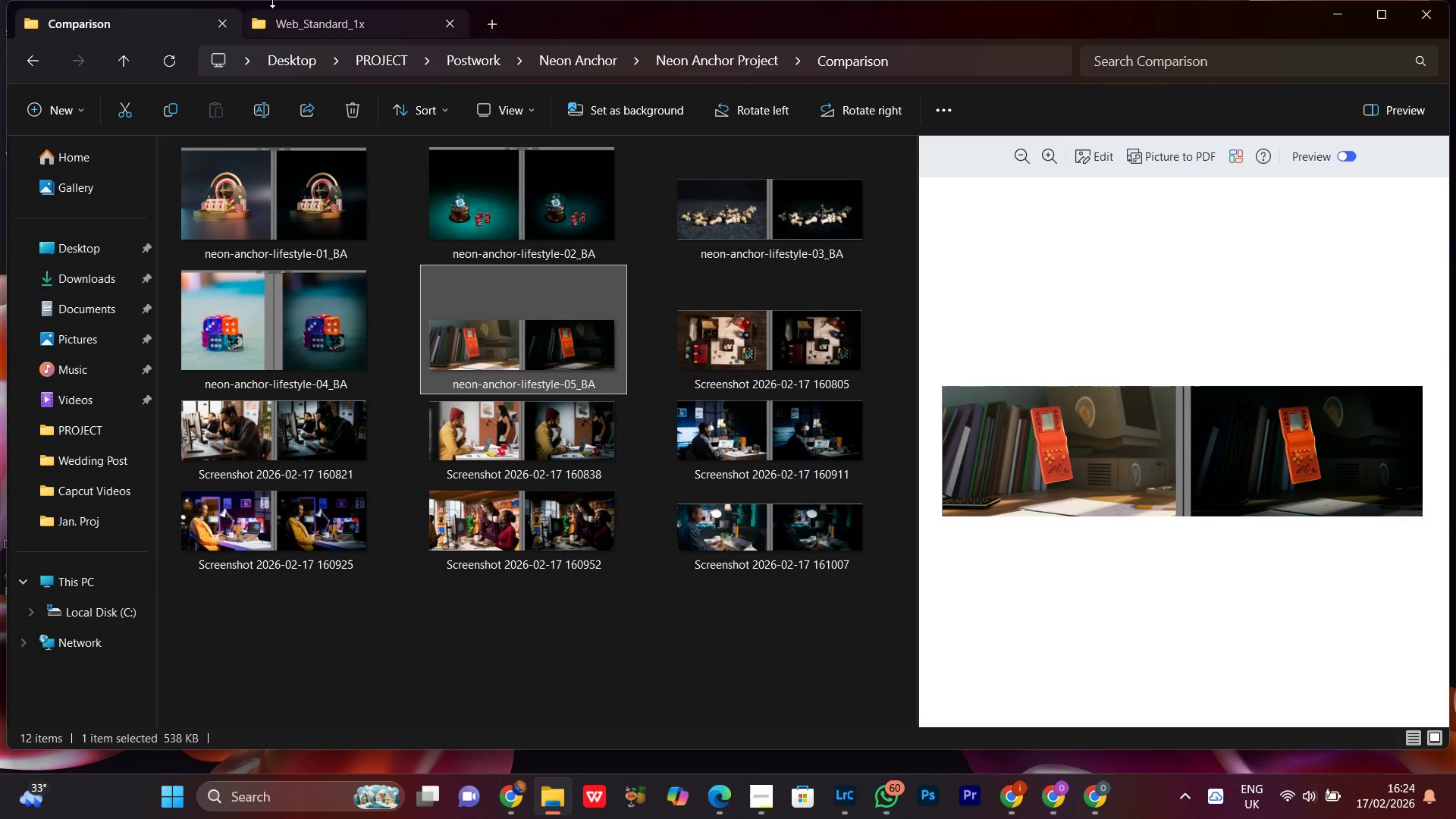 
left_click([311, 26])
 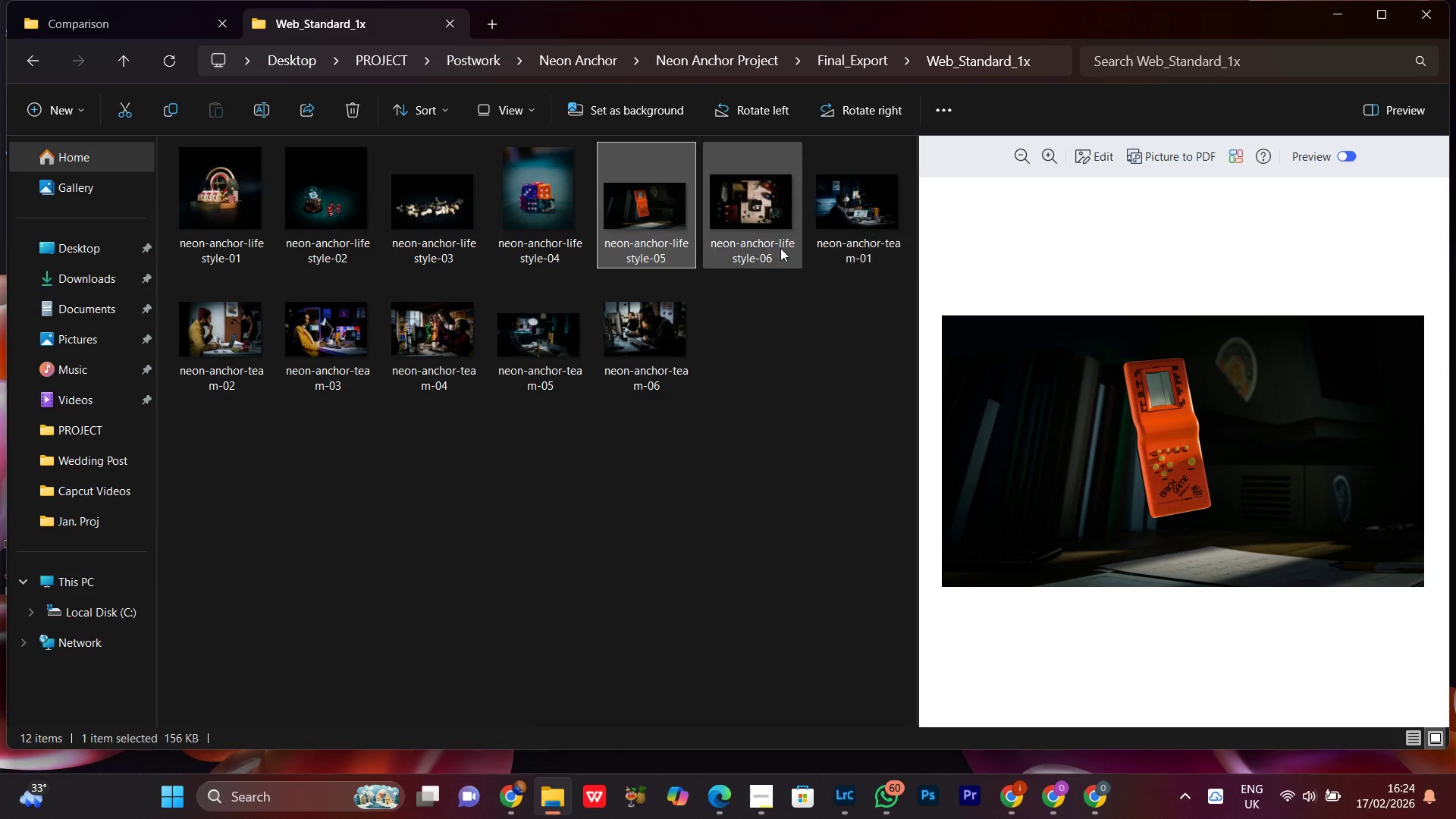 
left_click([761, 242])
 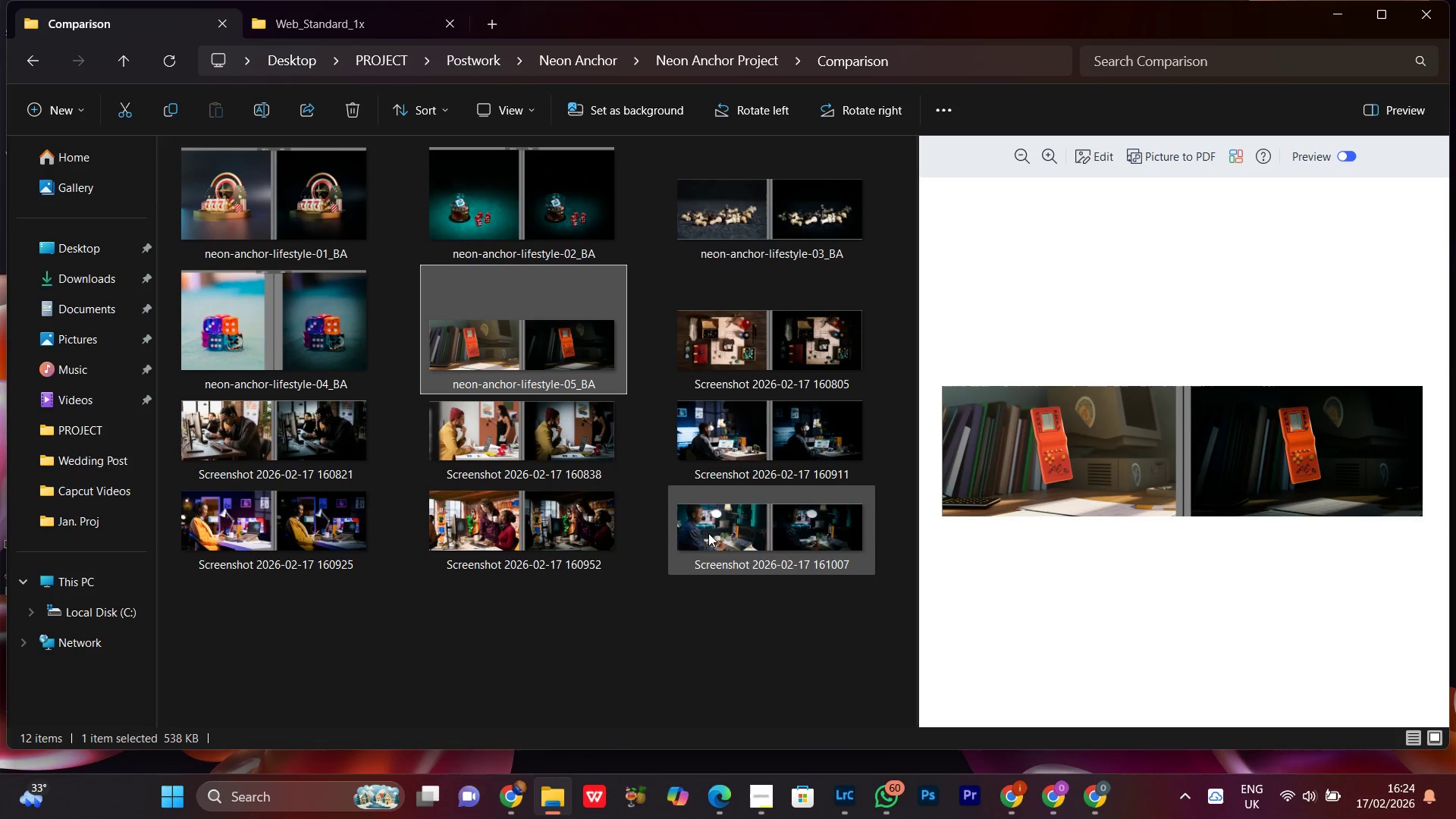 
left_click([774, 331])
 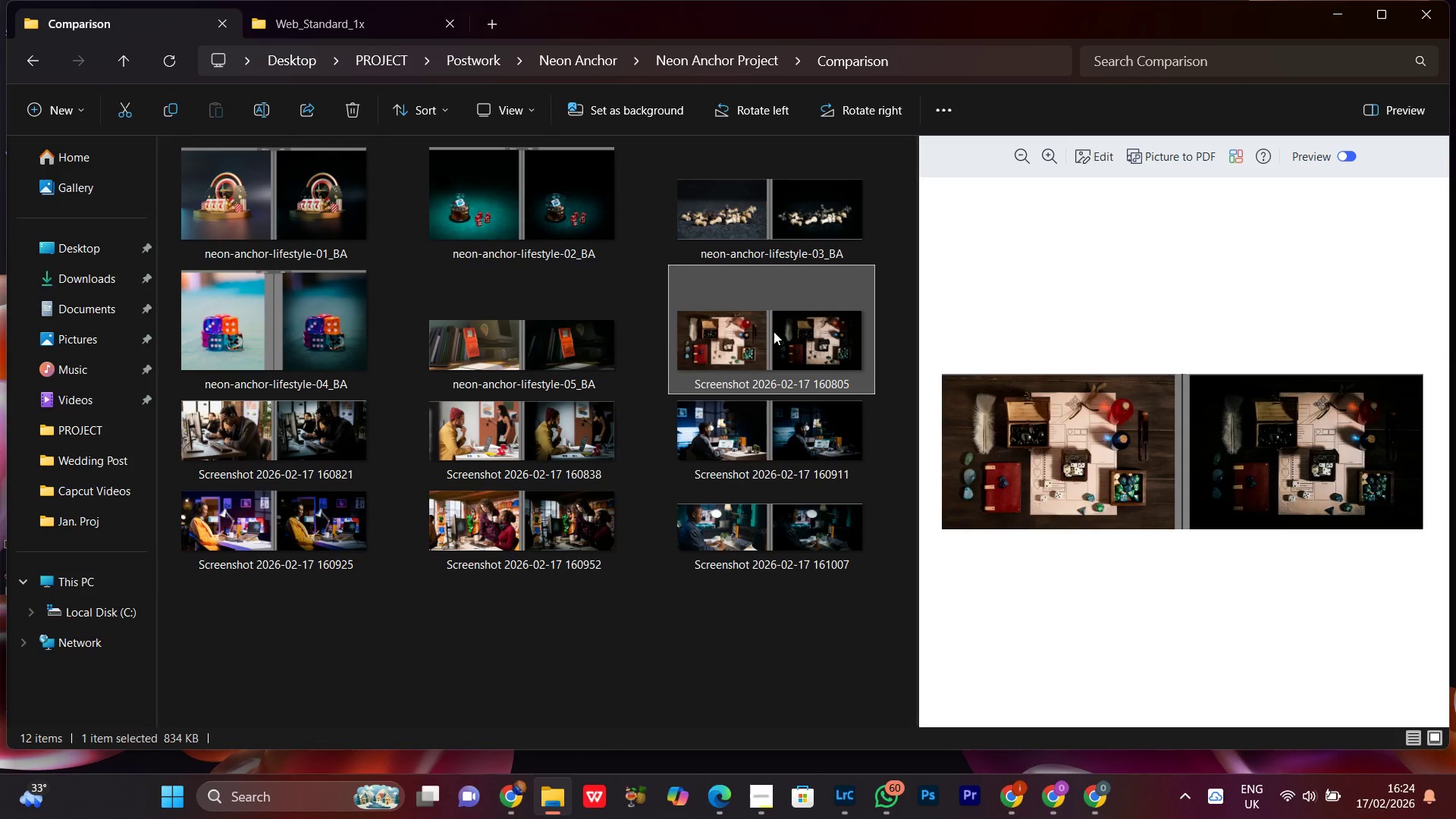 
right_click([774, 331])
 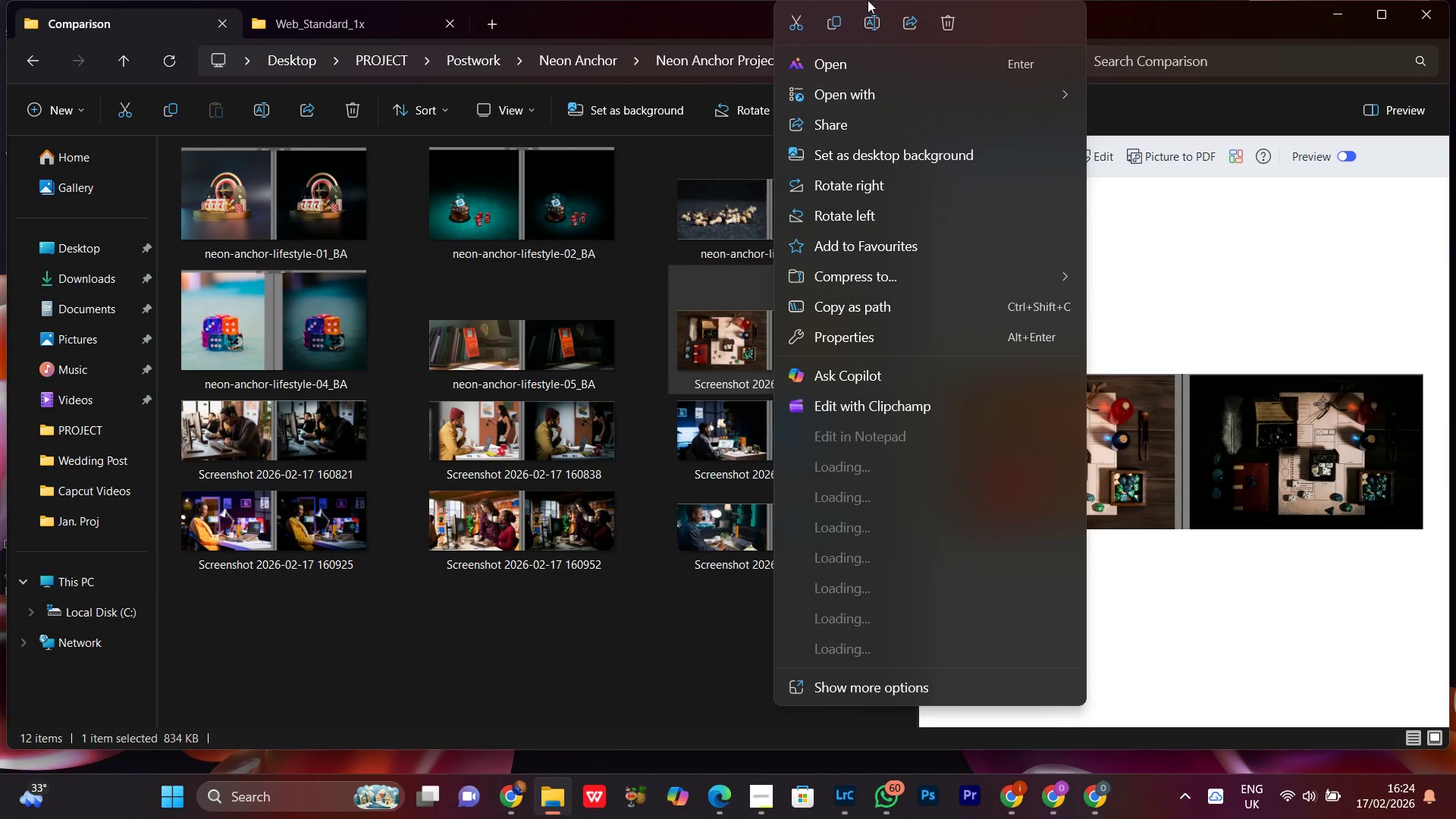 
left_click([869, 27])
 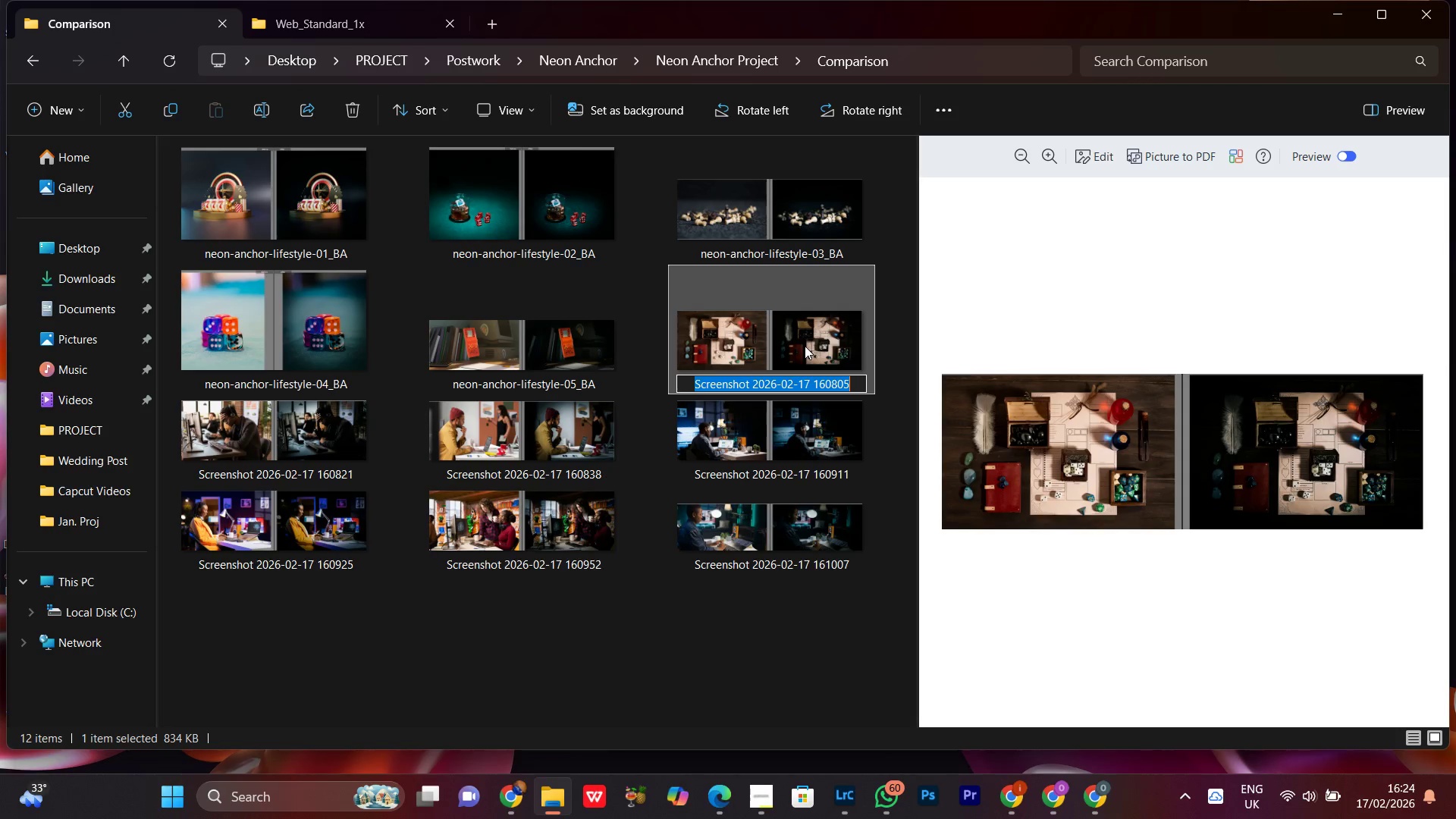 
key(Control+V)
 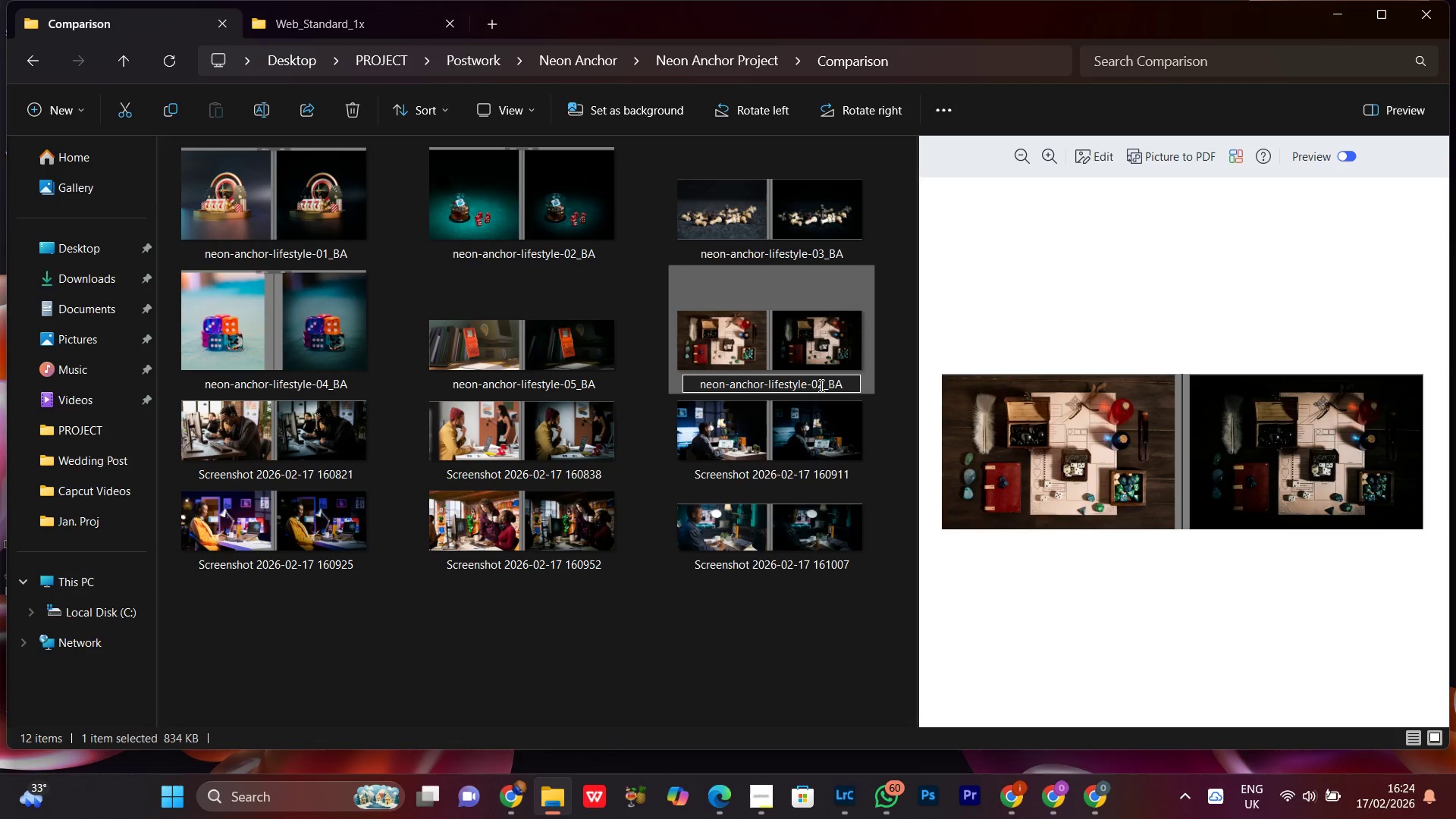 
left_click([820, 385])
 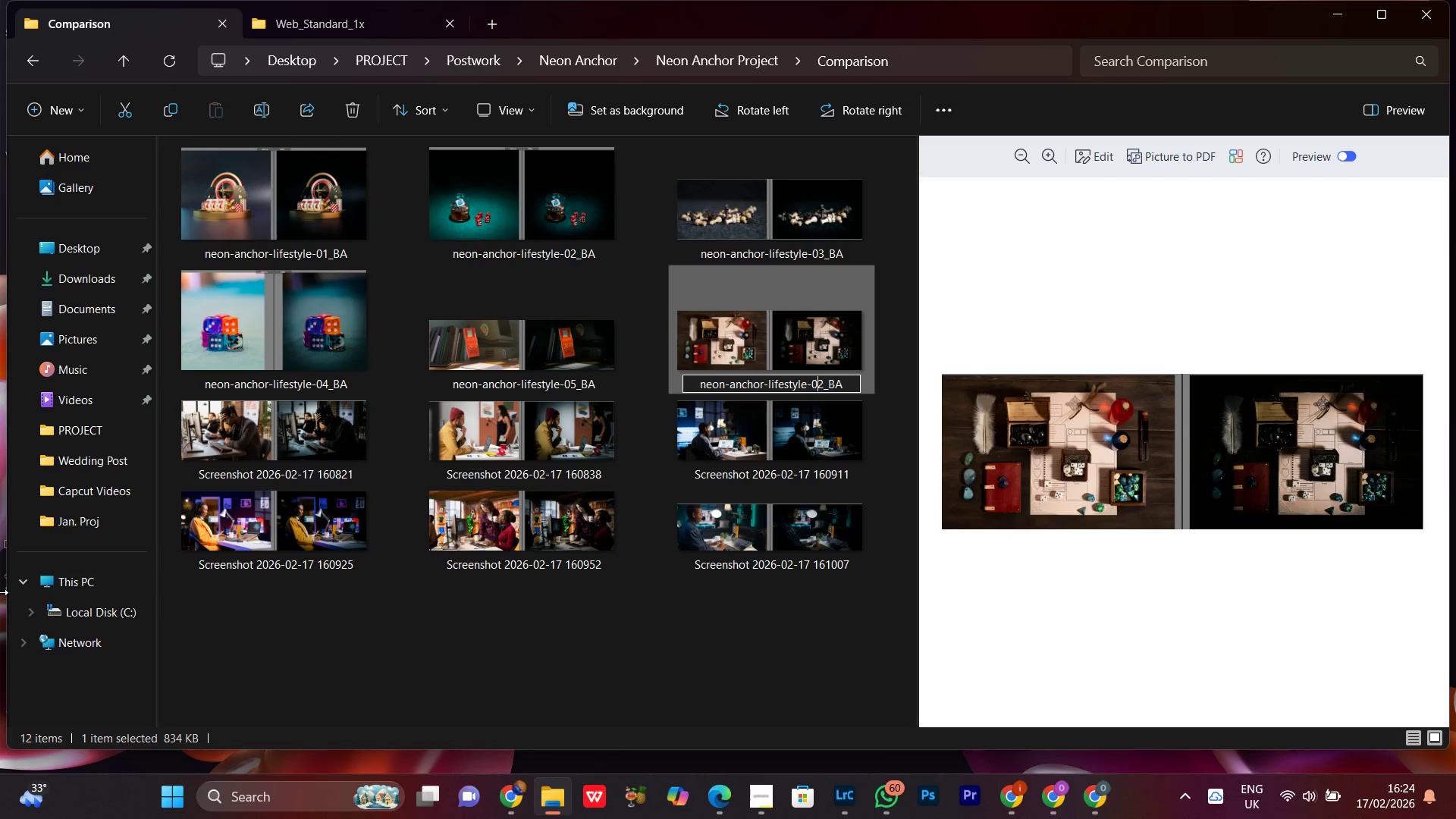 
key(ArrowRight)
 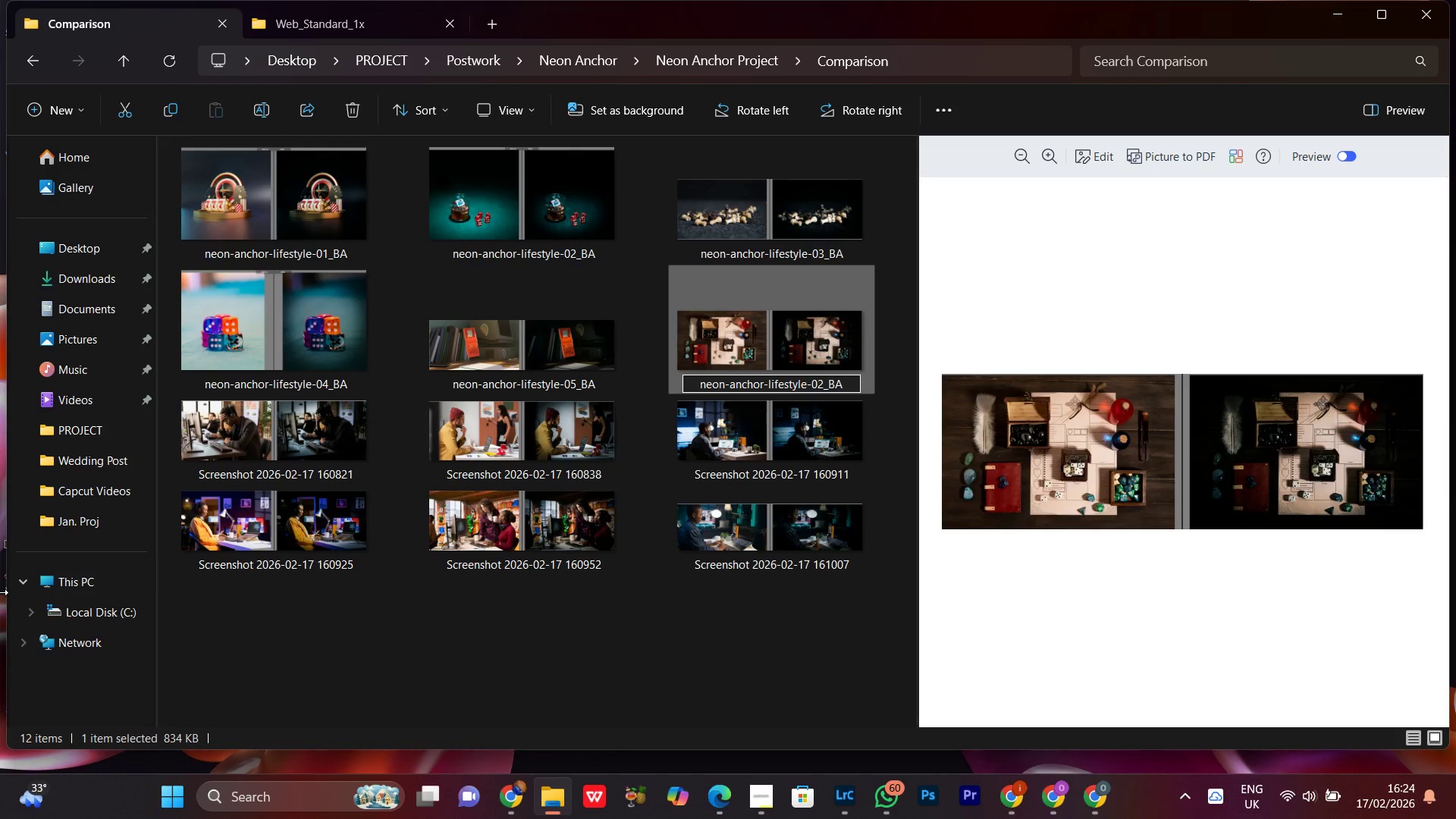 
key(Backspace)
 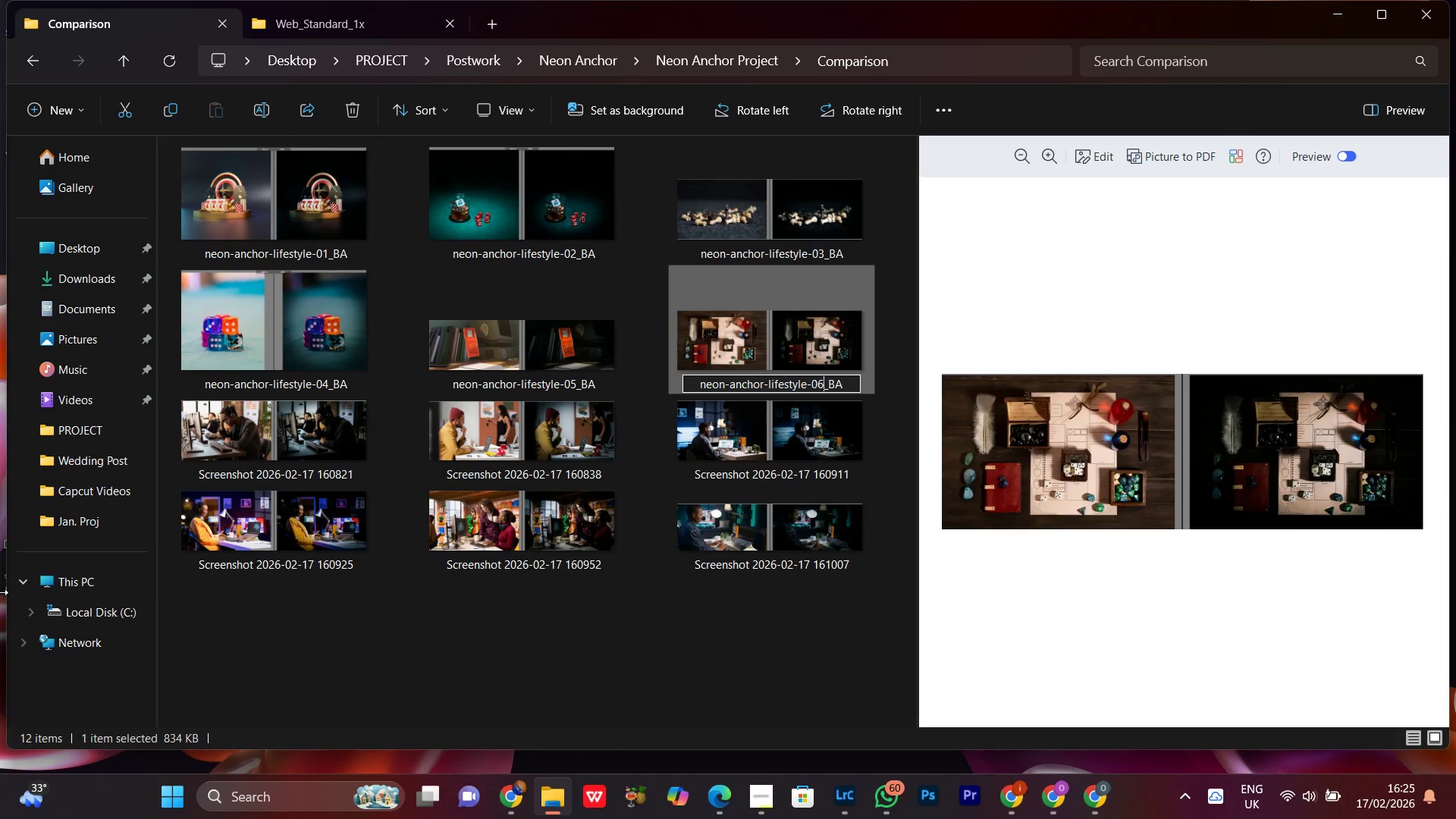 
key(6)
 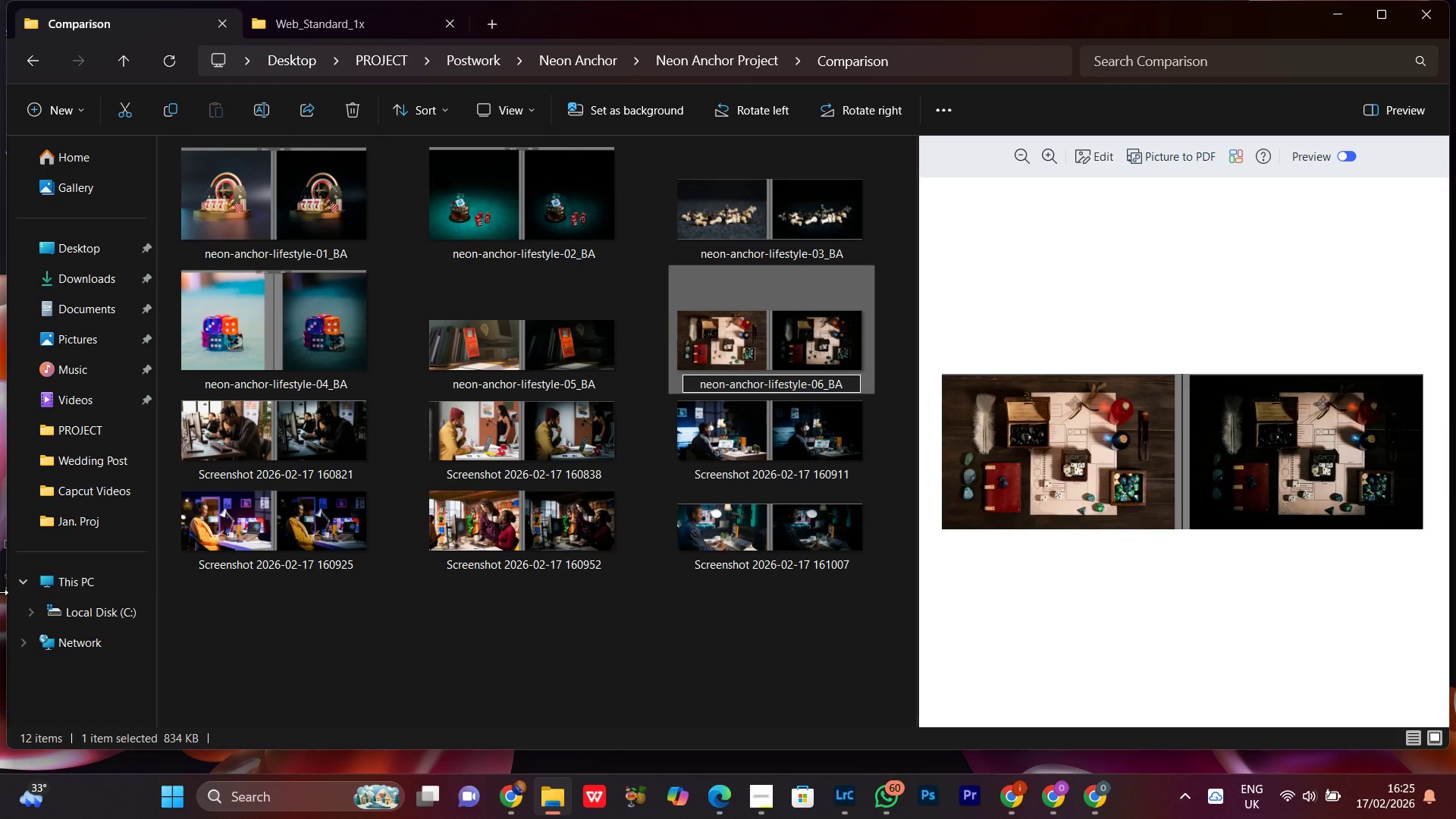 
key(Enter)
 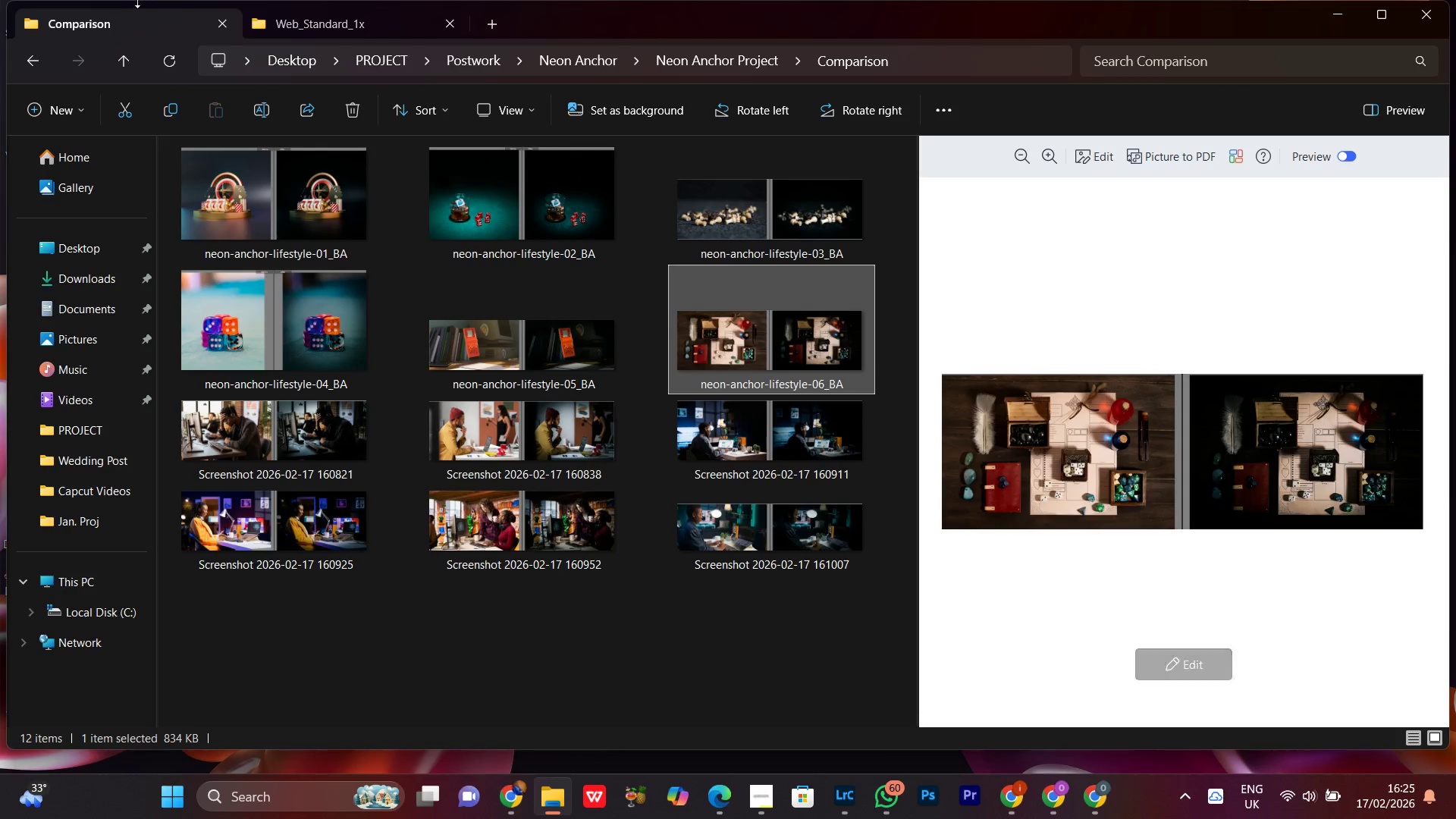 
left_click([344, 16])
 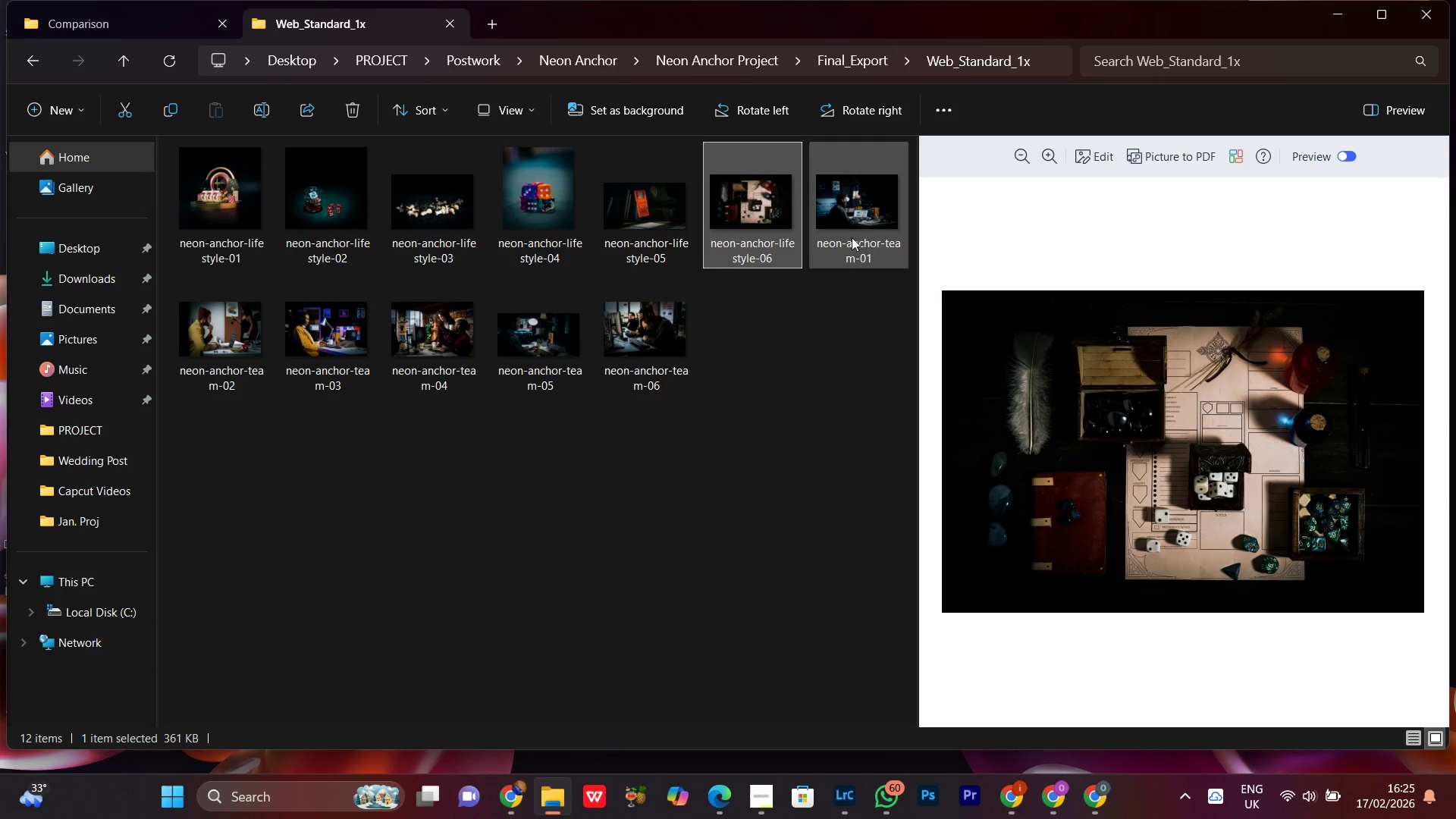 
left_click([854, 228])
 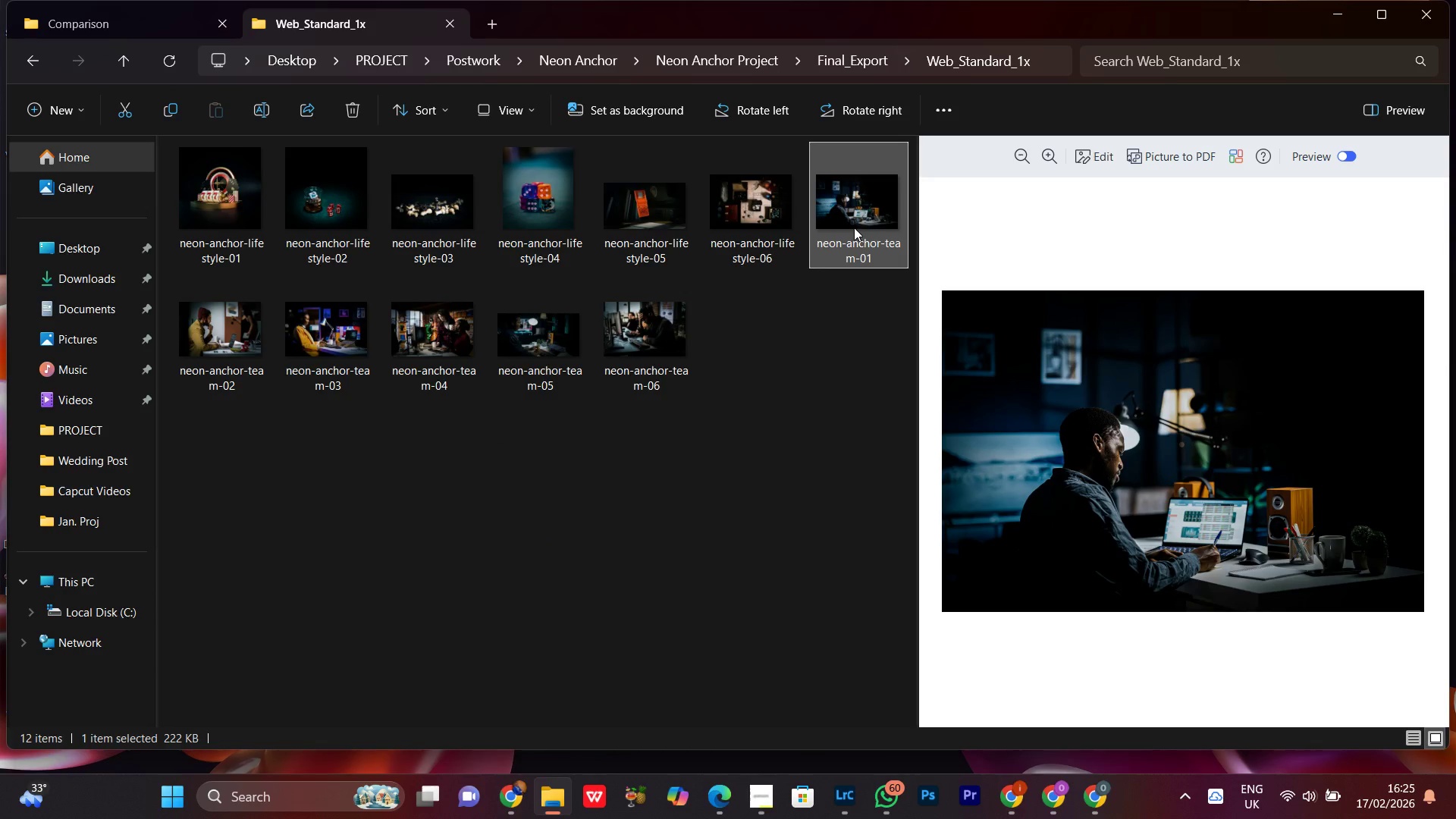 
right_click([854, 228])
 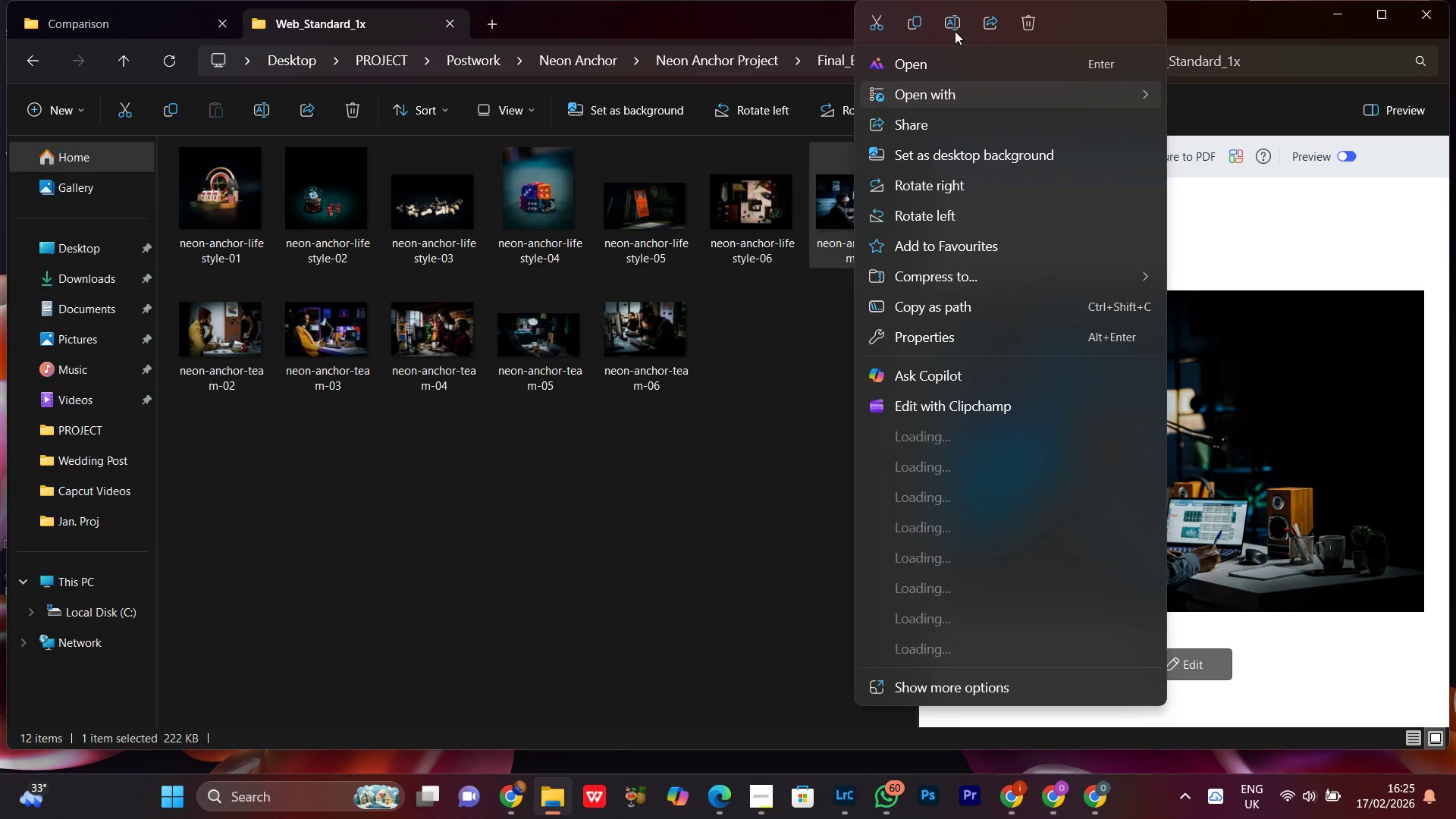 
left_click([955, 21])
 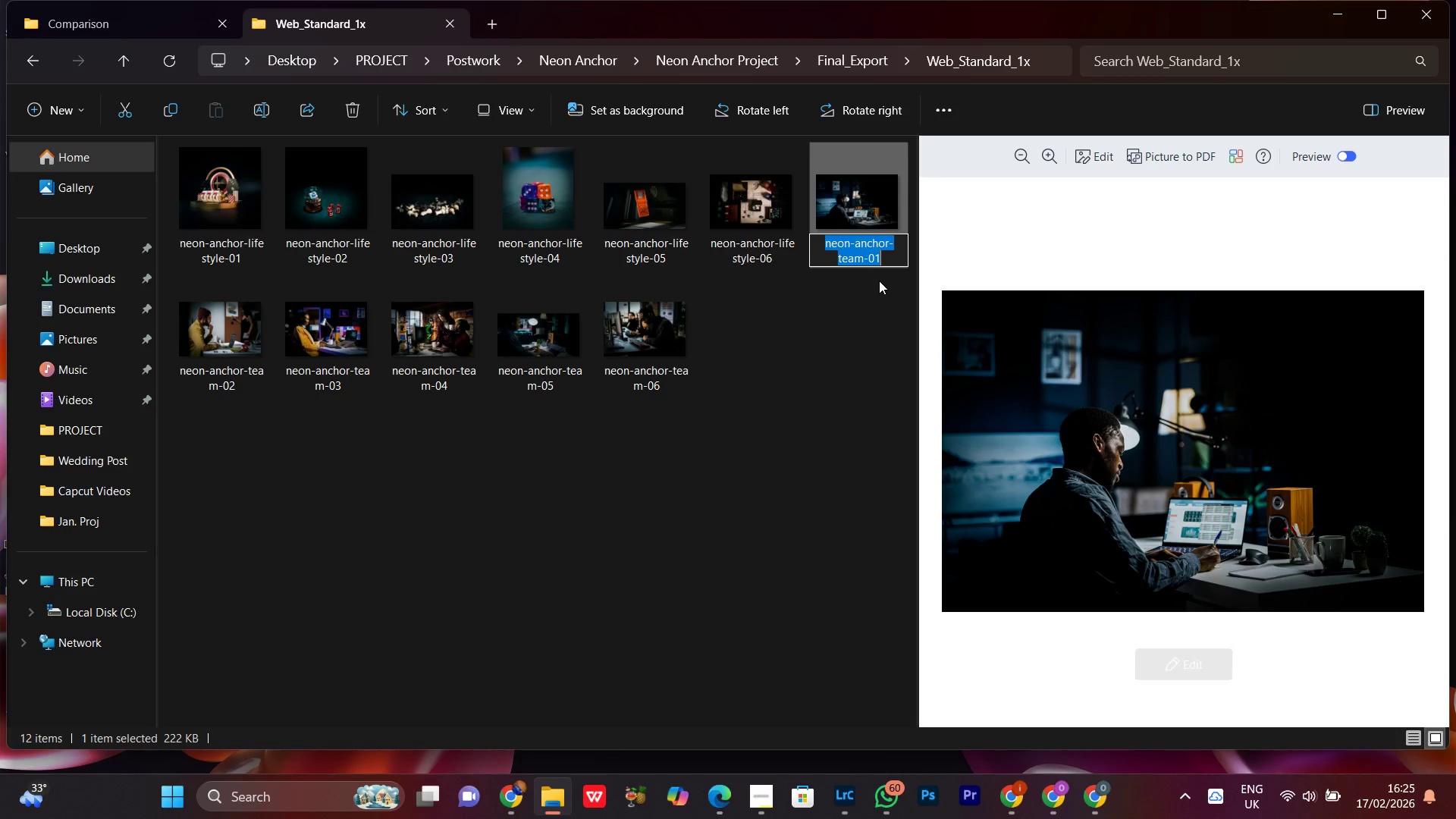 
key(Control+V)
 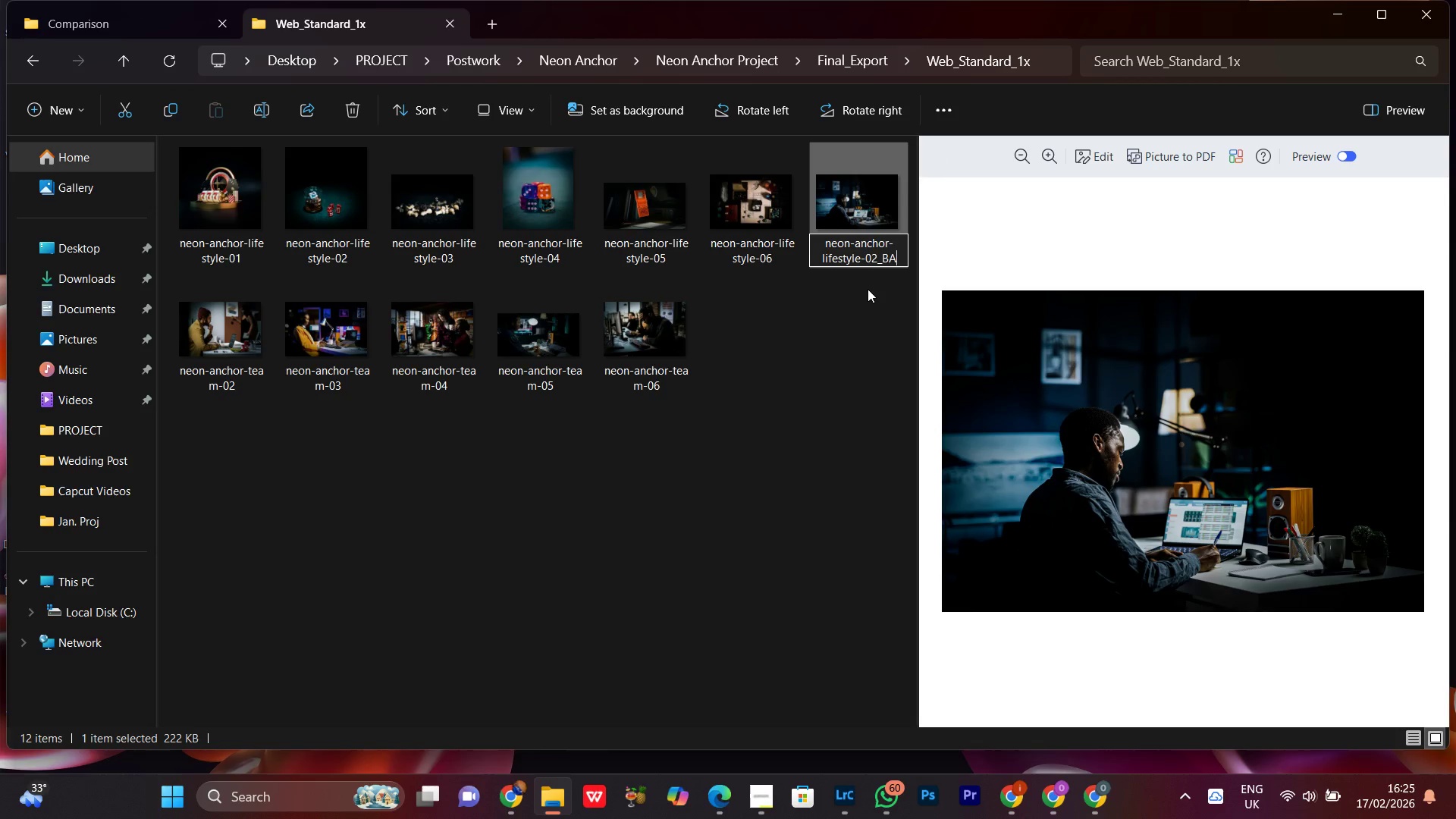 
key(Control+Z)
 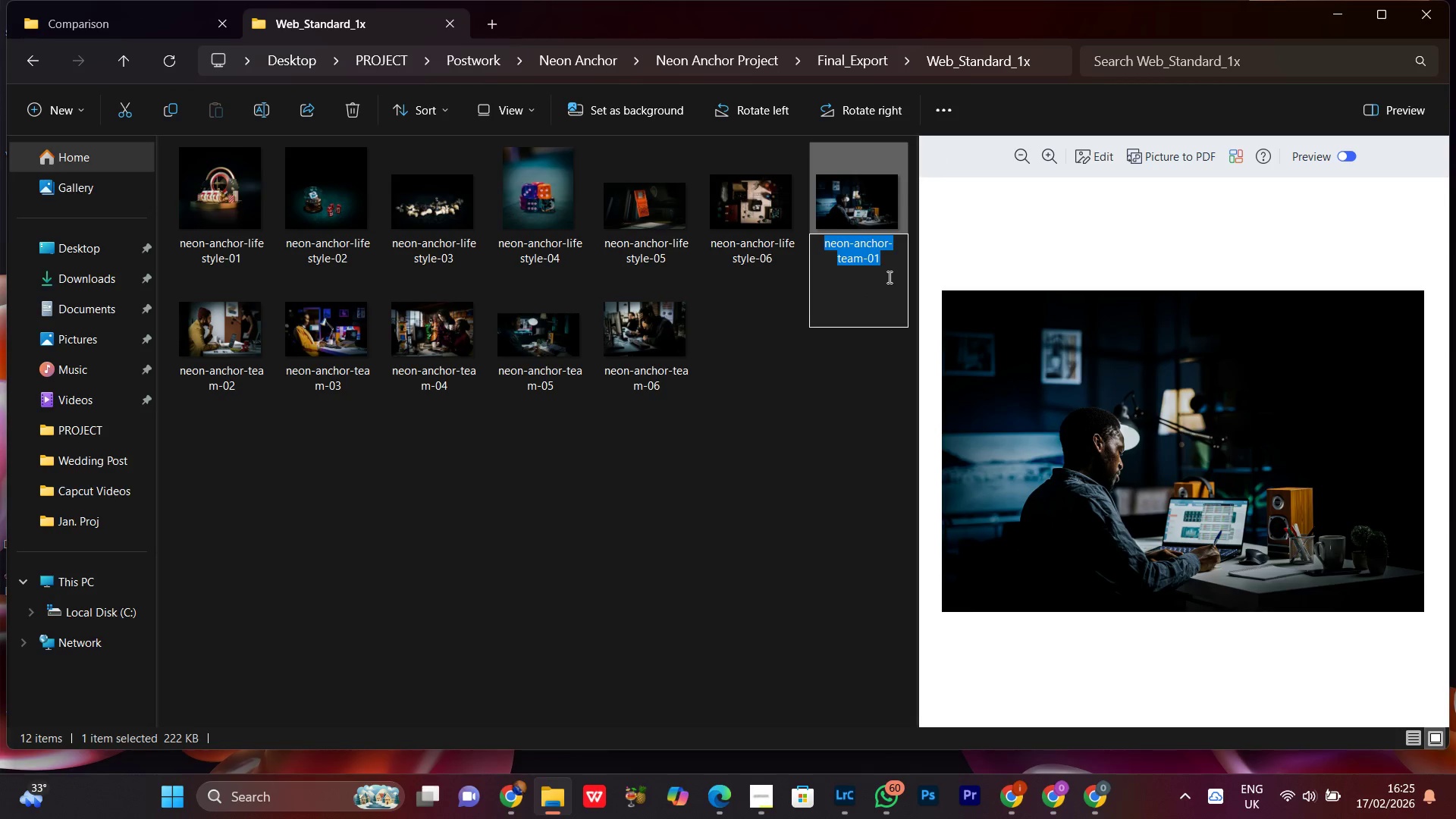 
key(Control+C)
 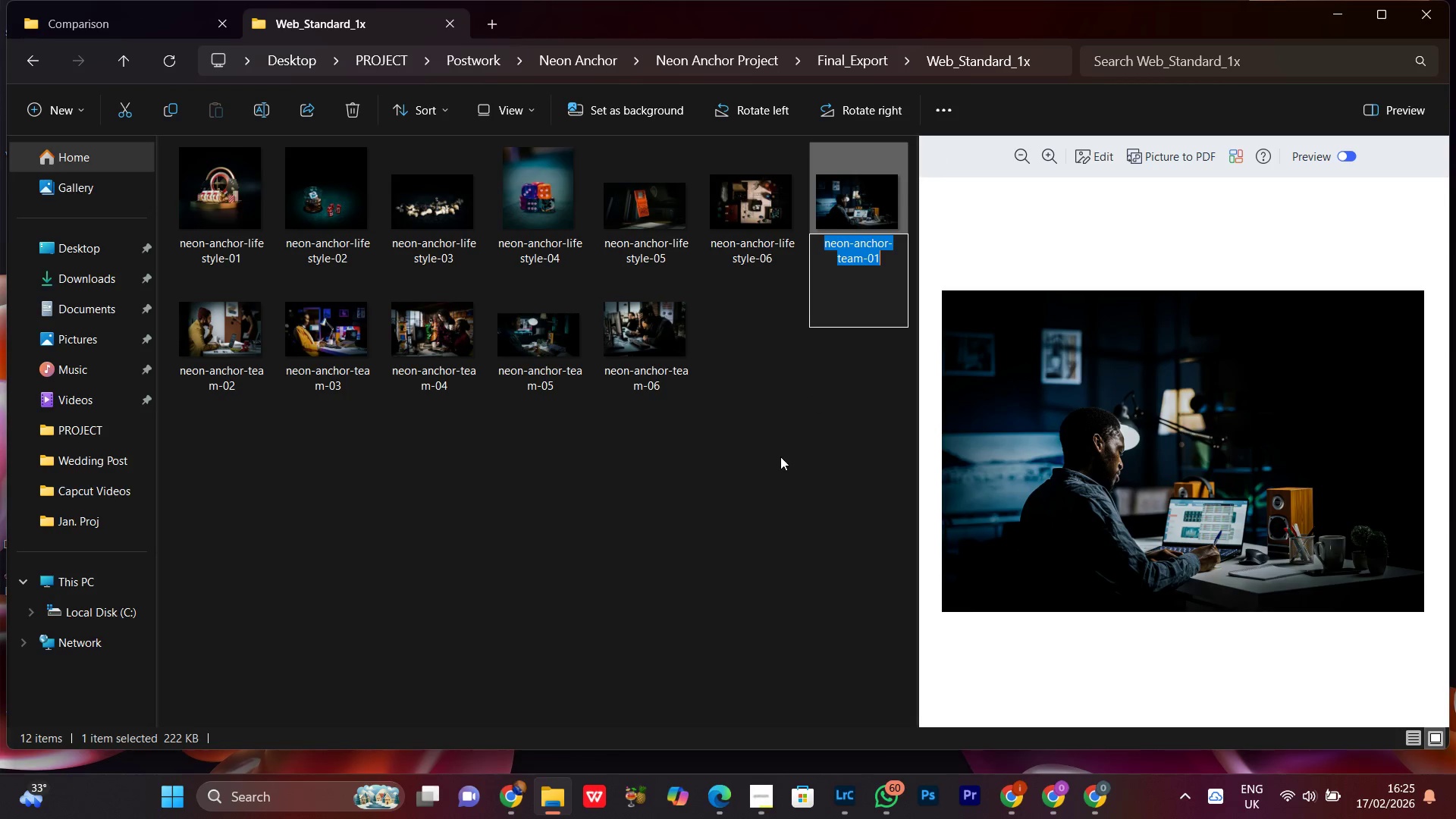 
key(Control+C)
 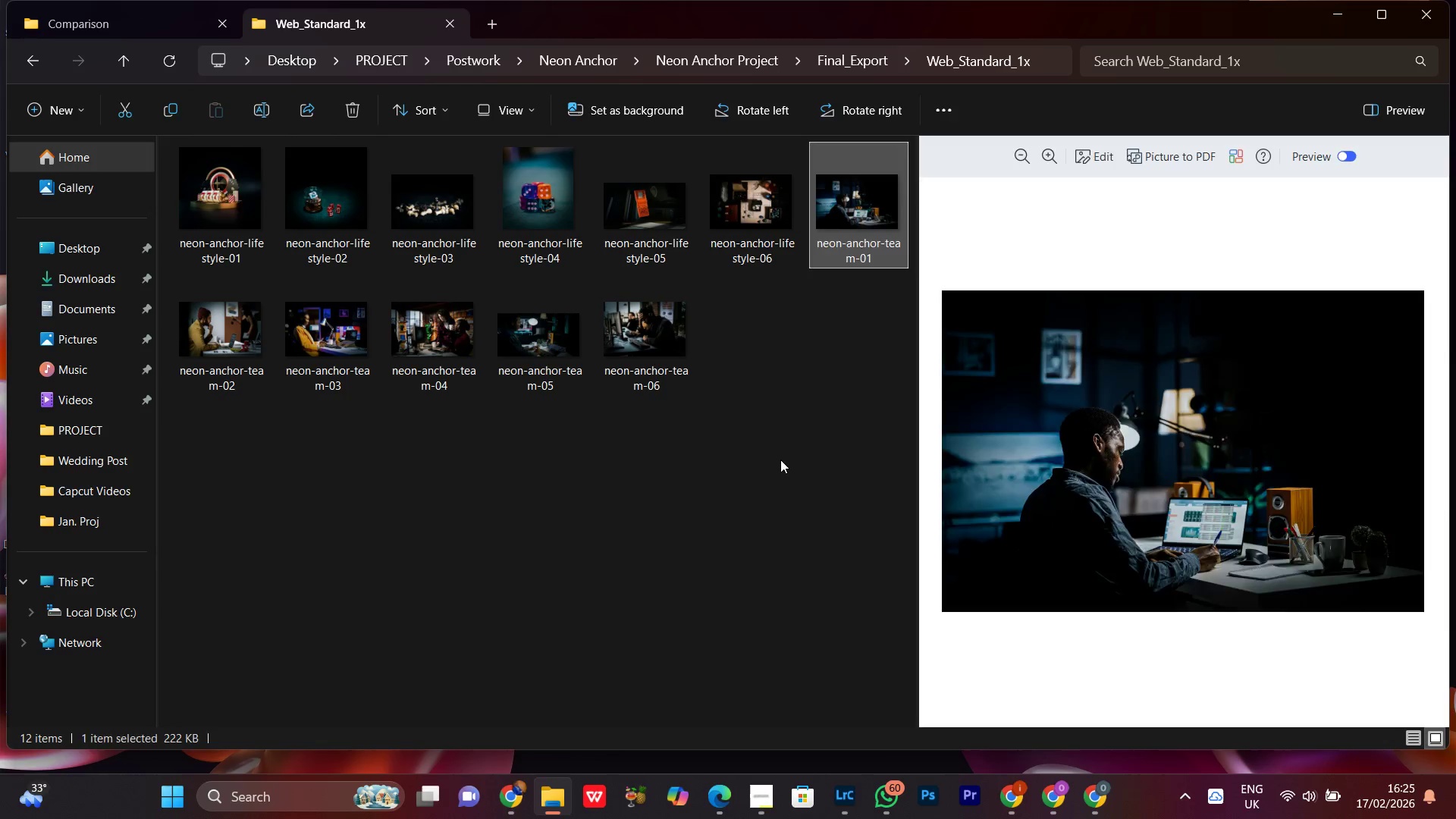 
left_click([780, 460])
 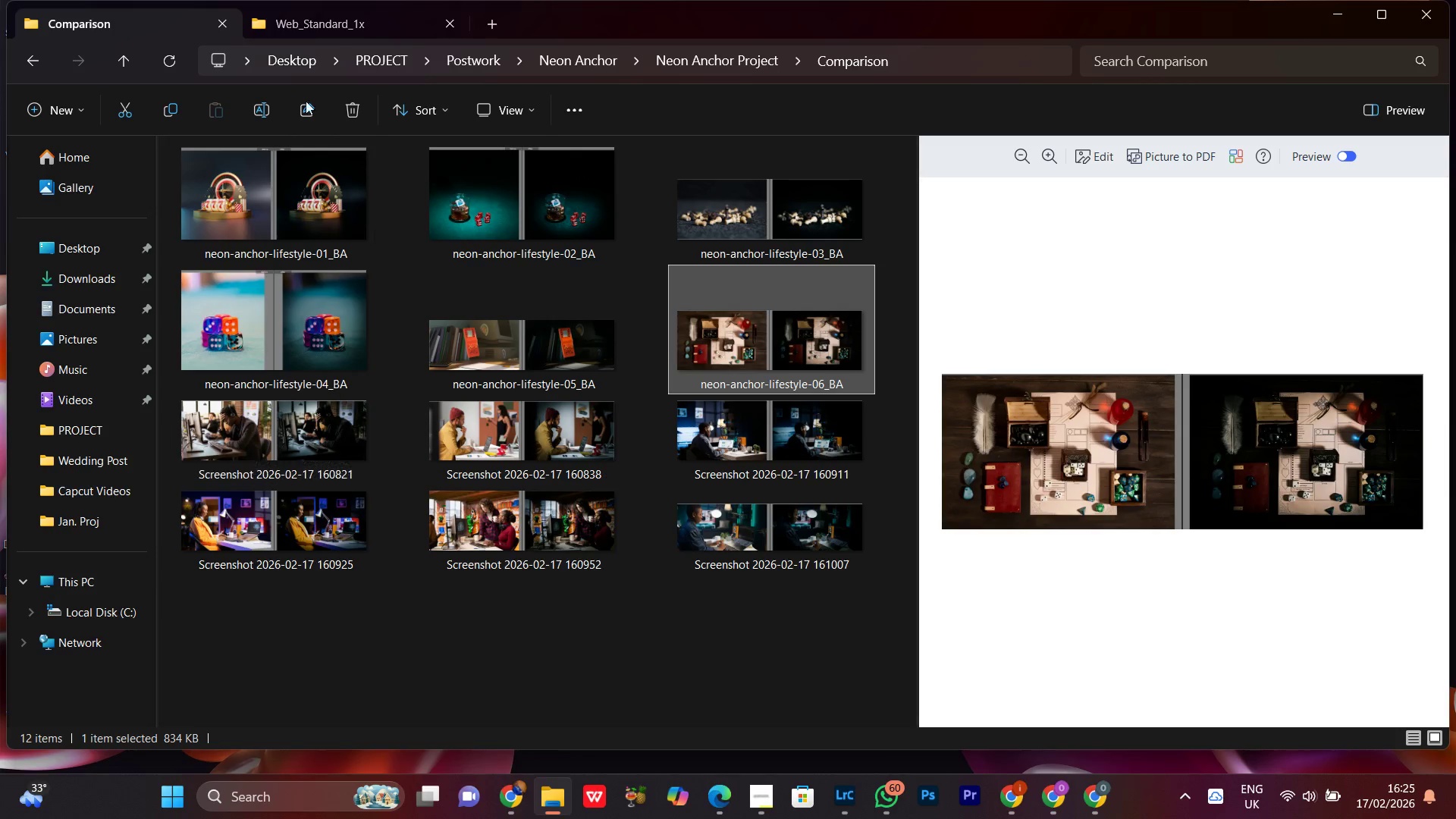 
left_click([357, 20])
 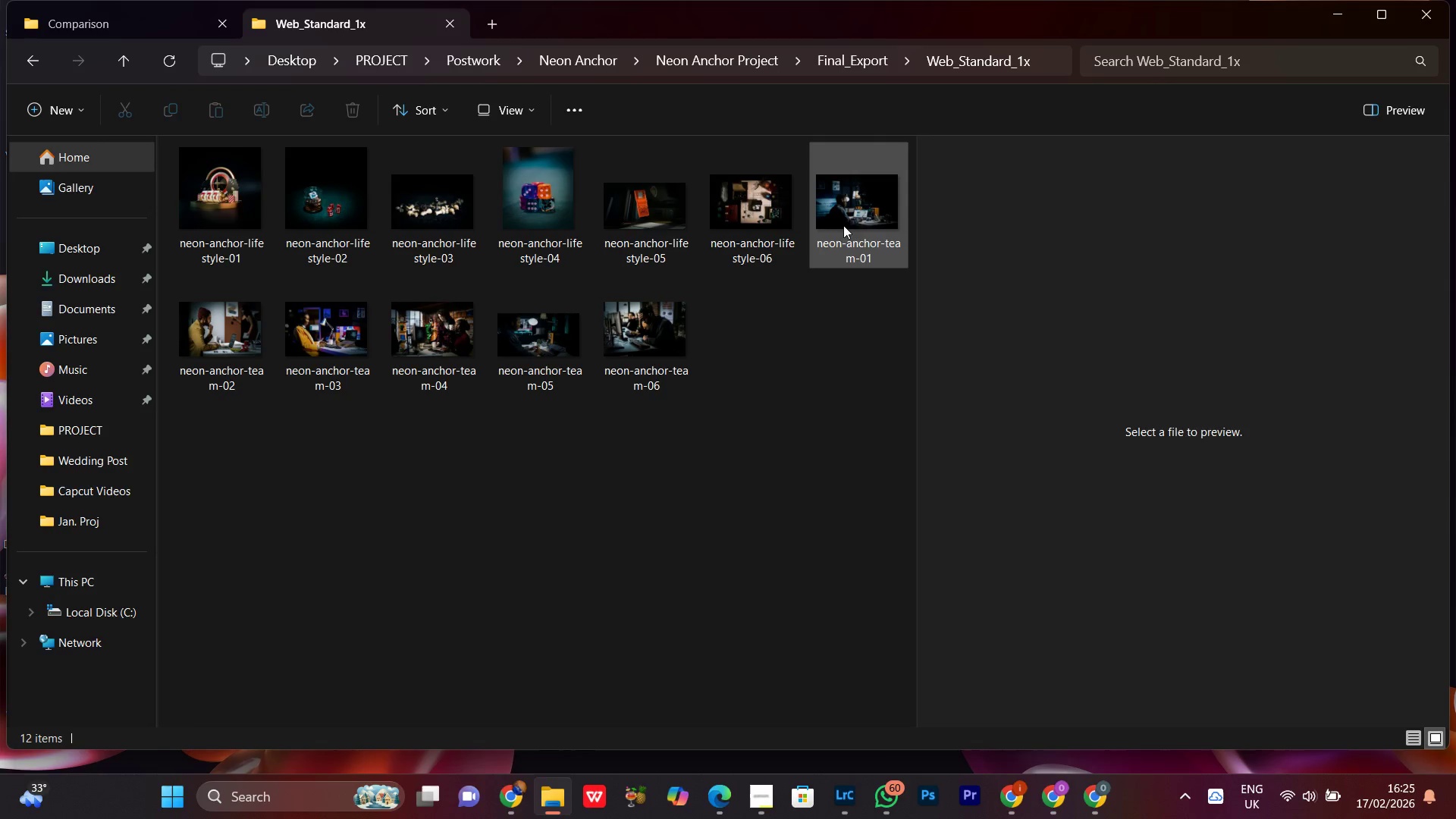 
left_click([849, 215])
 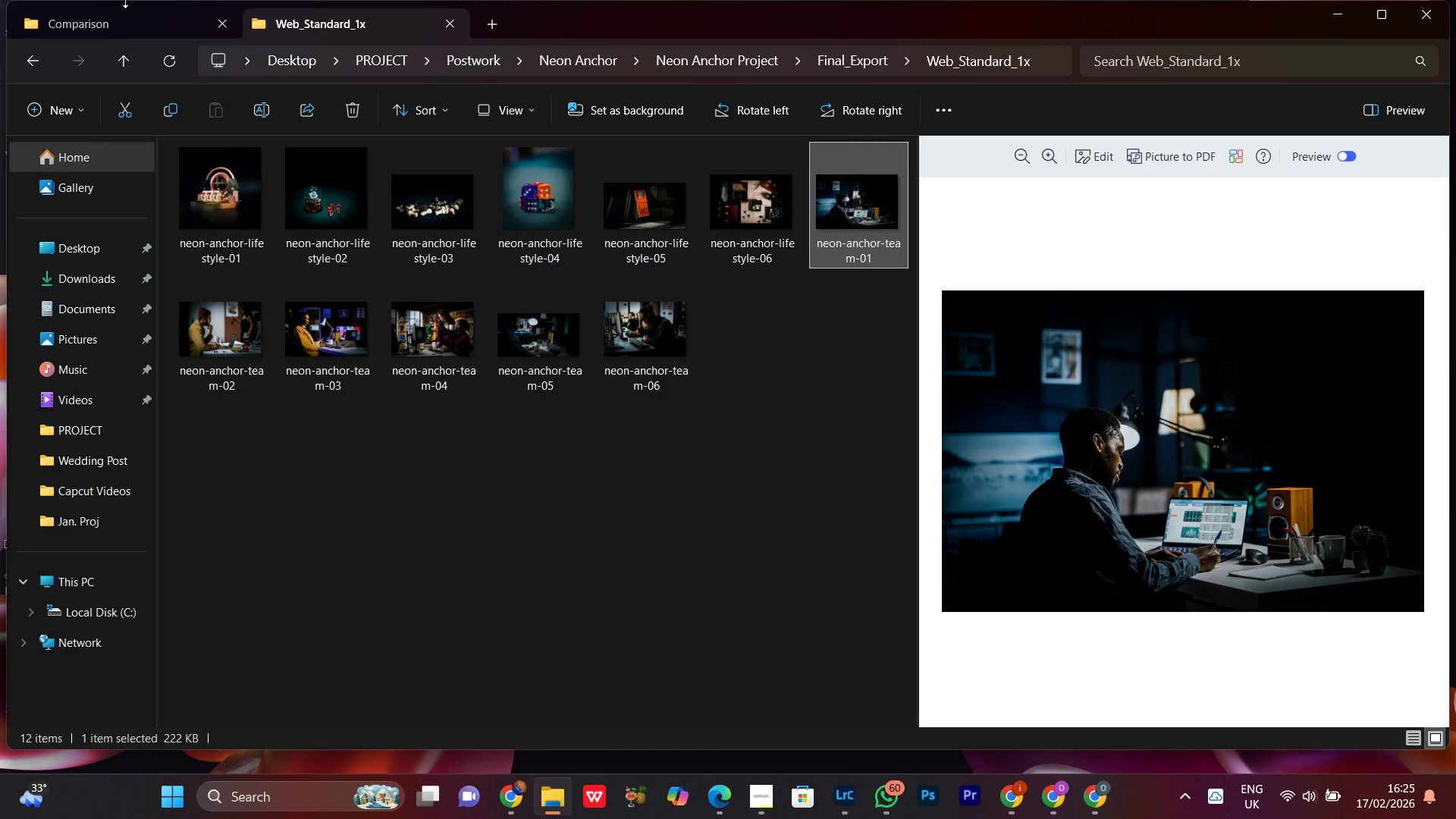 
double_click([121, 16])
 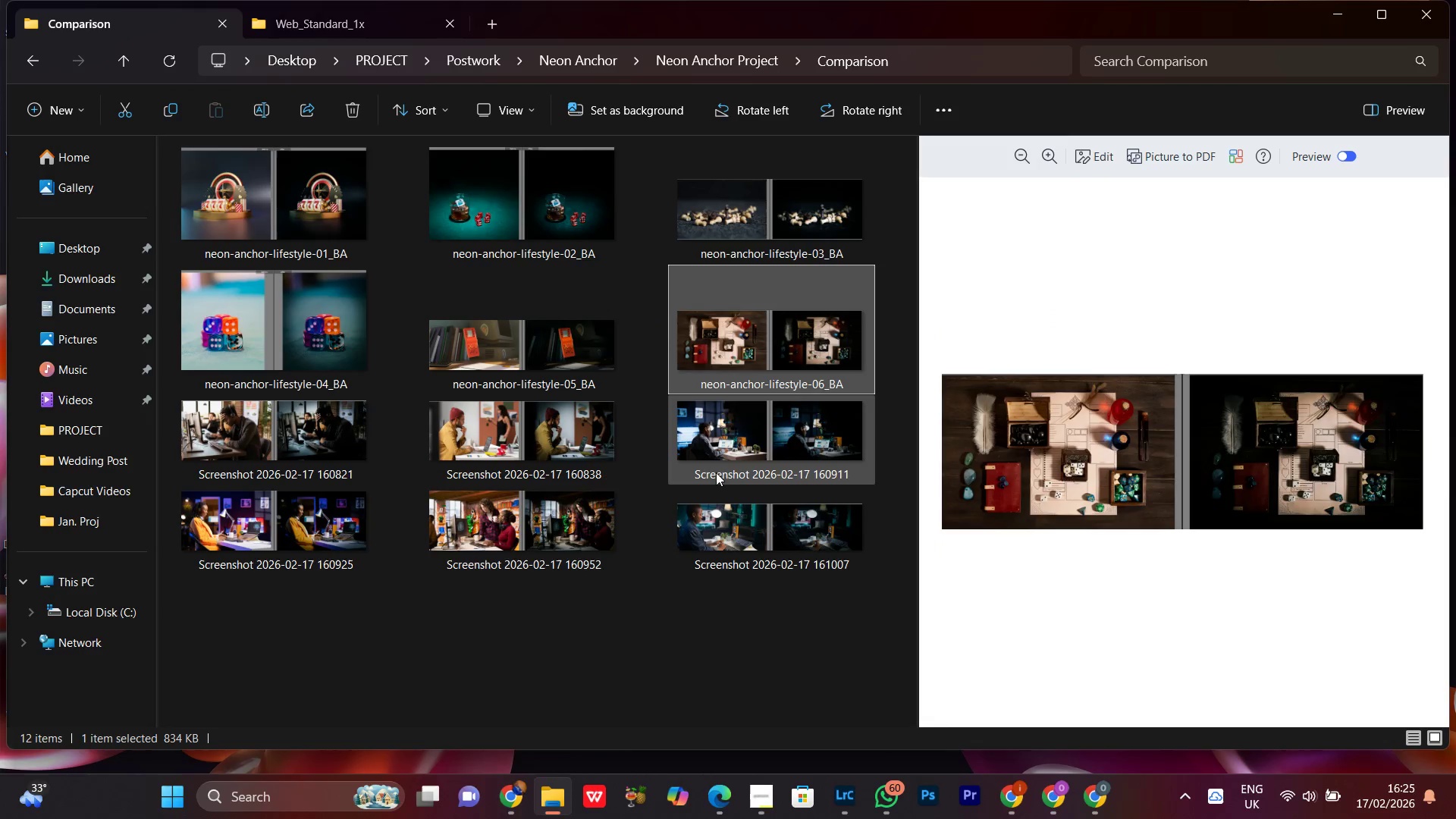 
left_click([748, 460])
 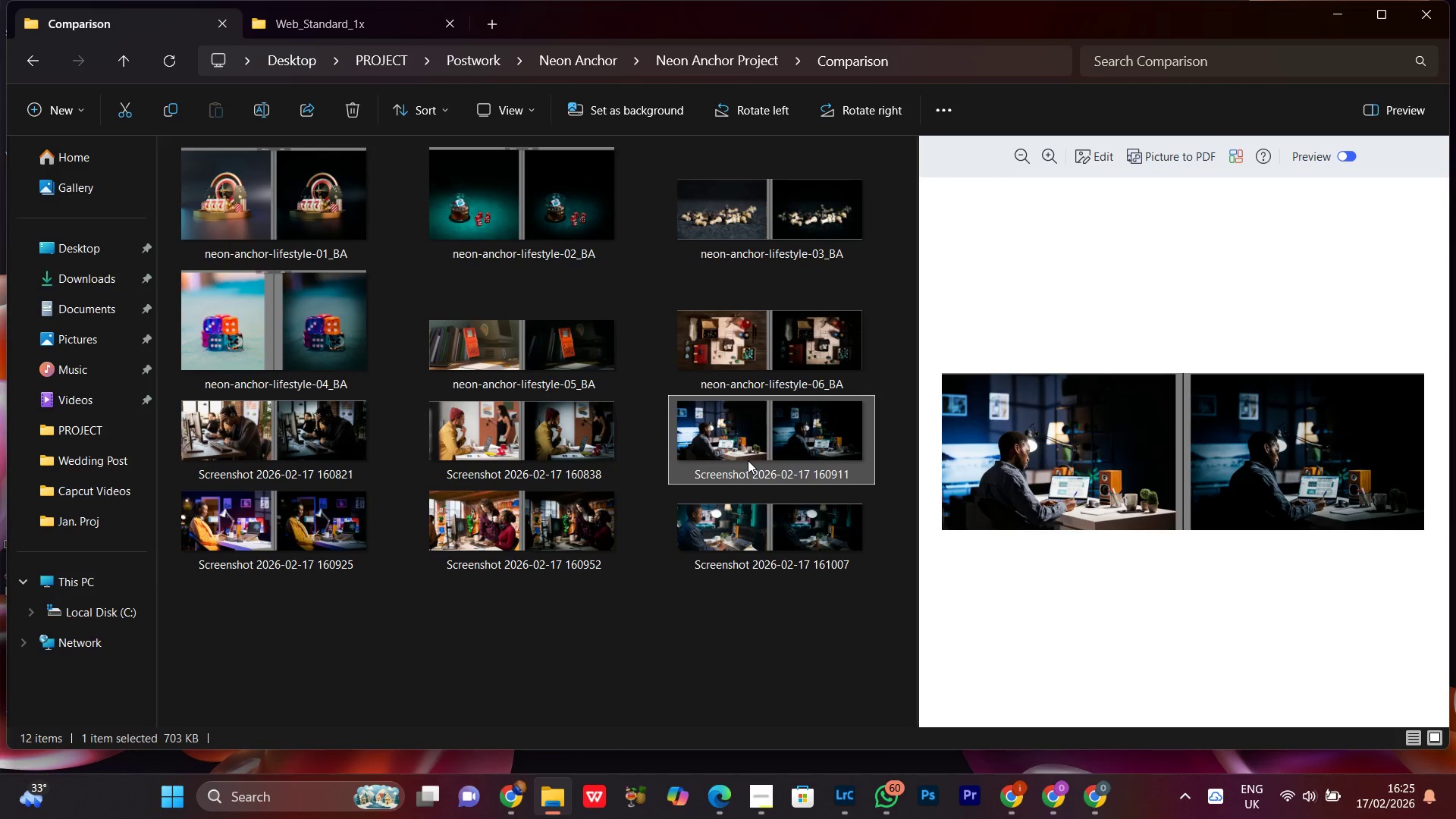 
right_click([748, 460])
 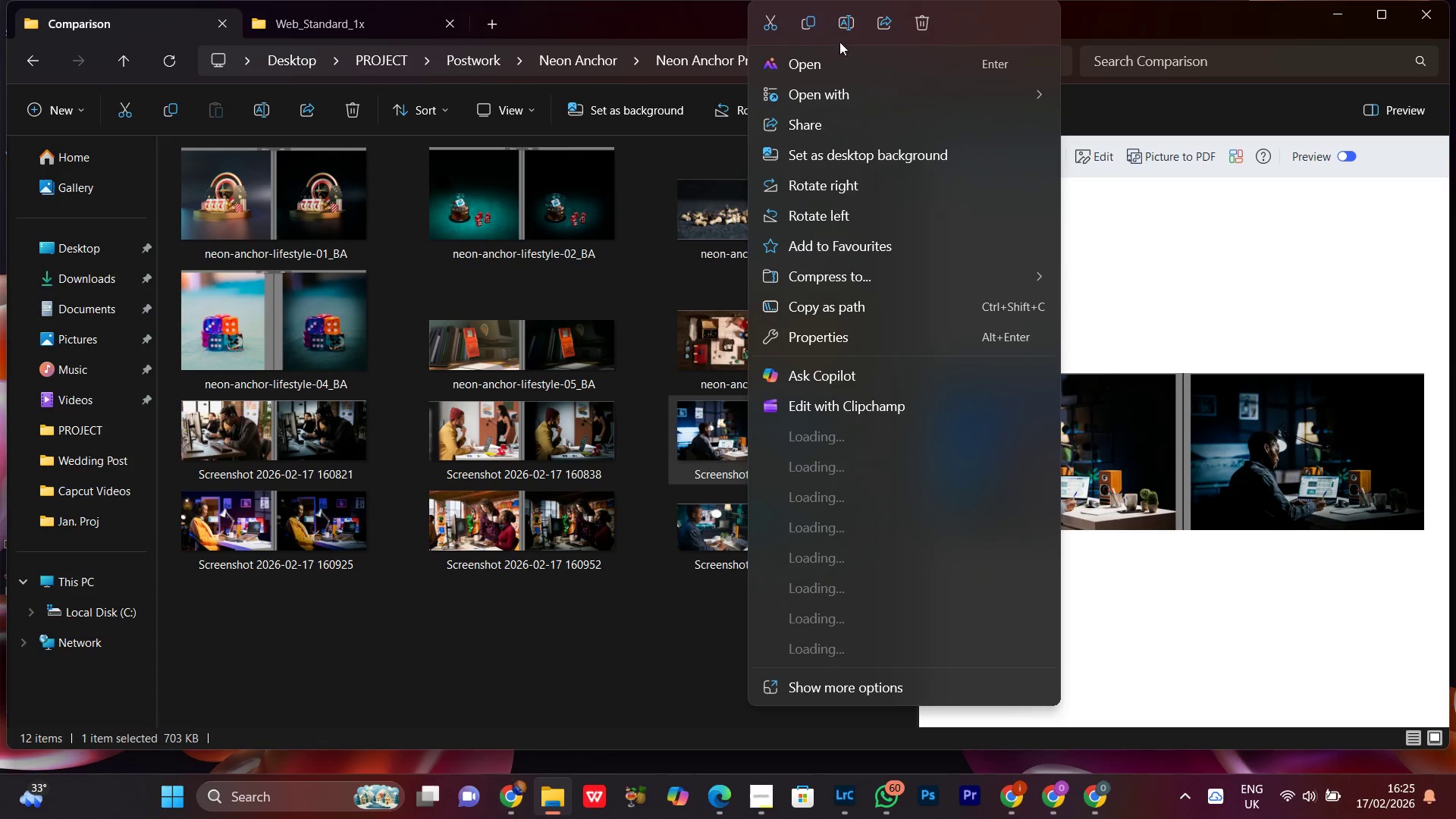 
left_click([846, 20])
 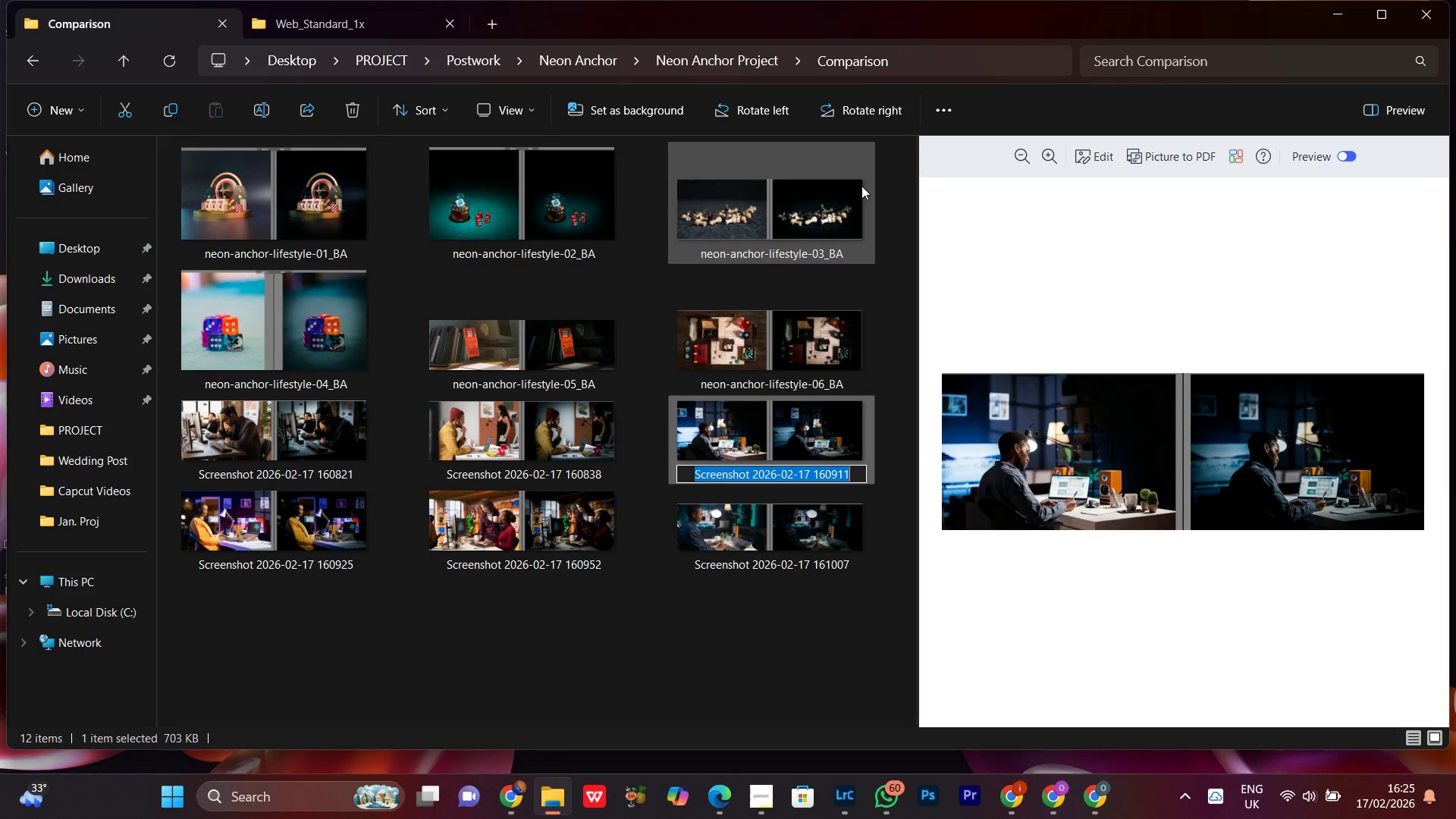 
key(Control+V)
 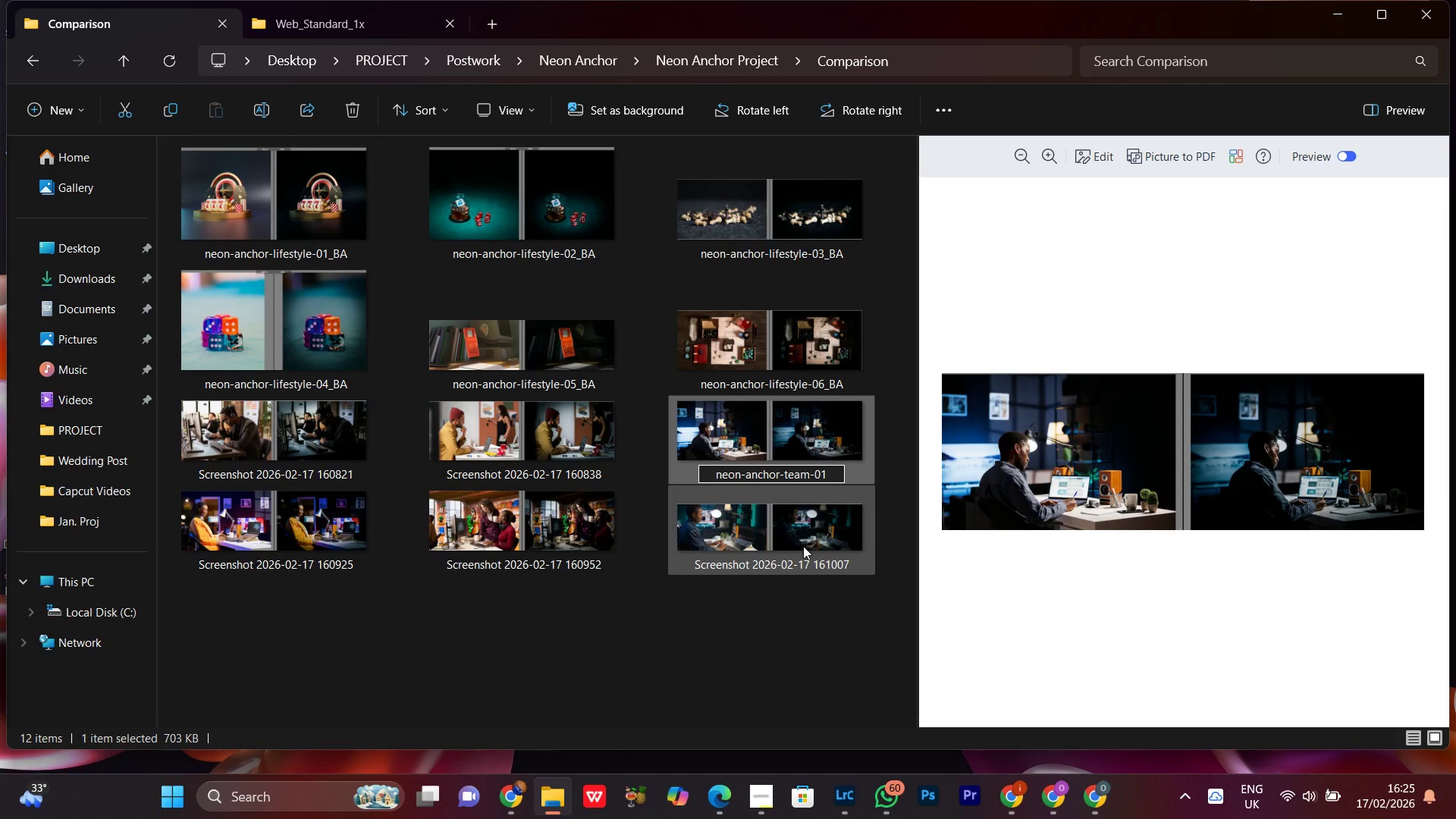 
type(_BA)
 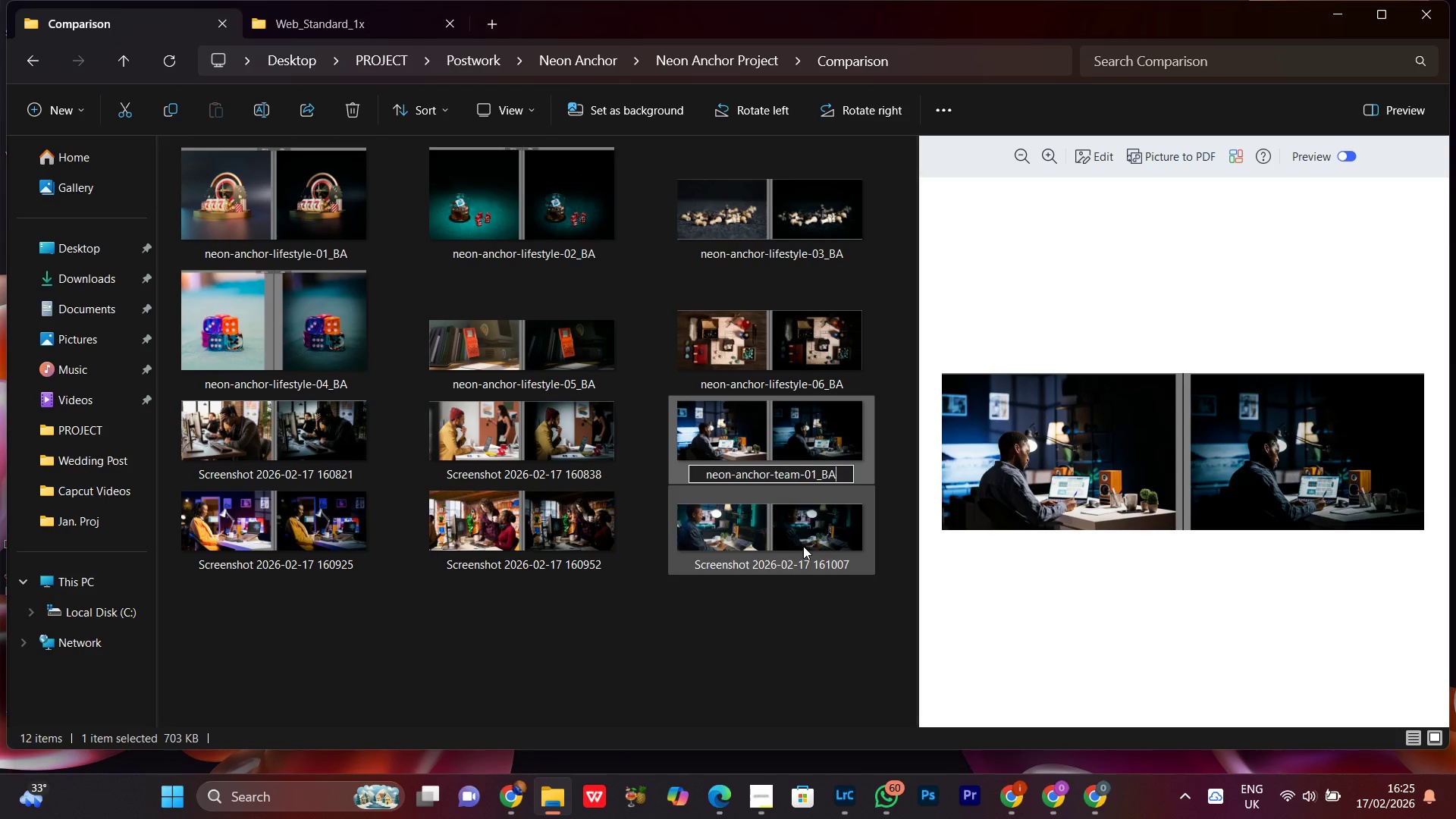 
key(Control+A)
 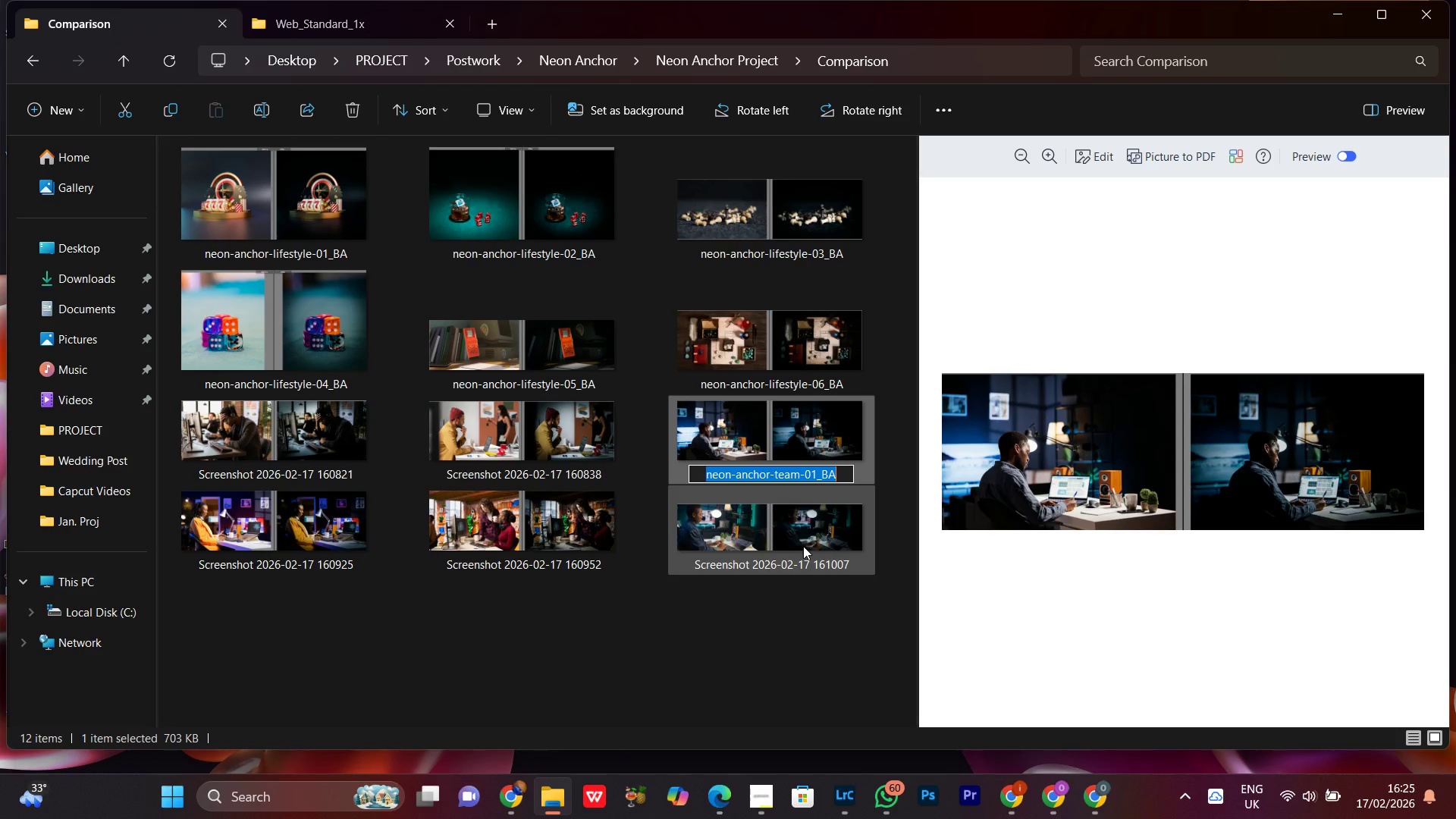 
hold_key(key=ControlLeft, duration=0.41)
 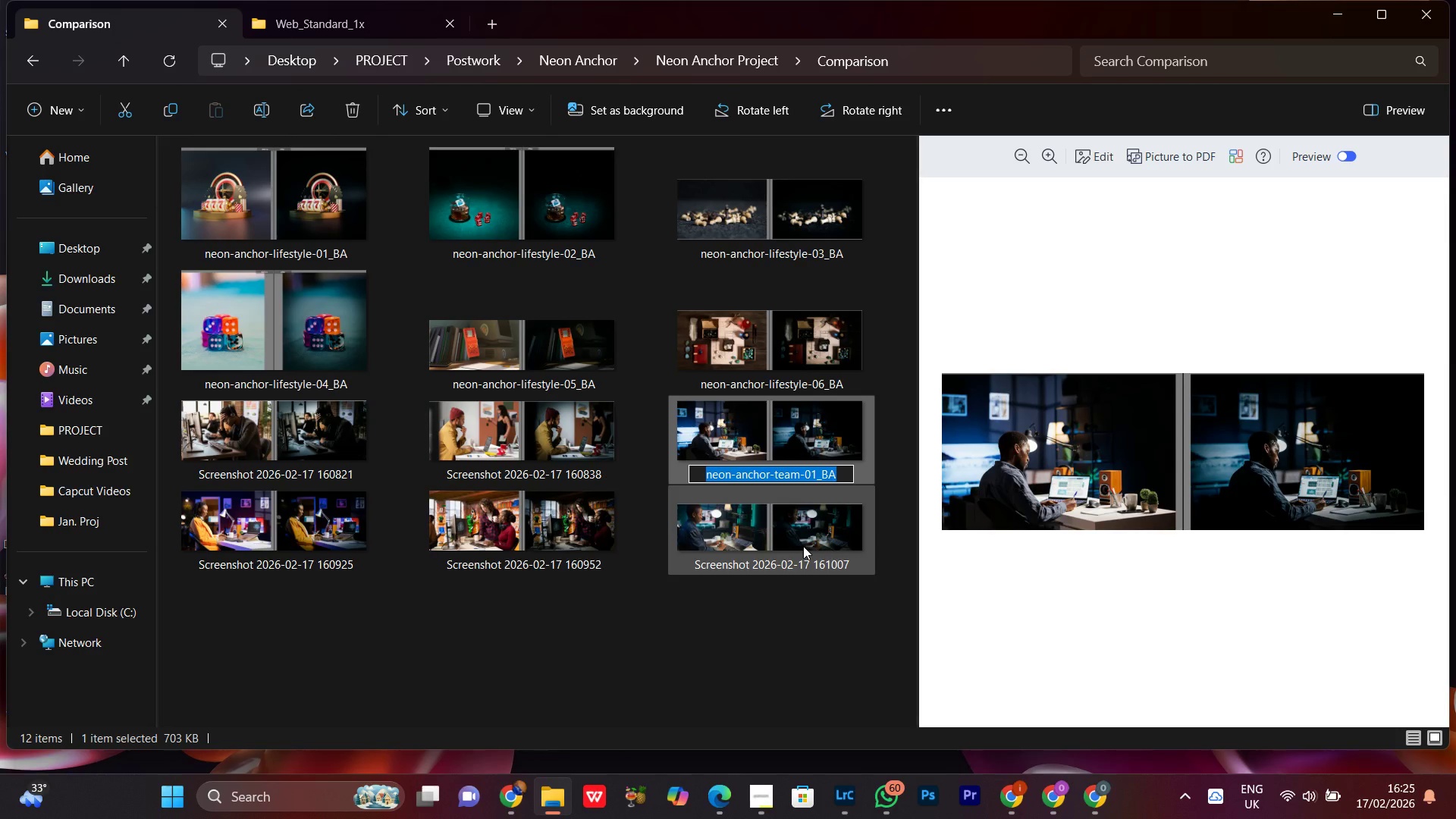 
key(Control+C)
 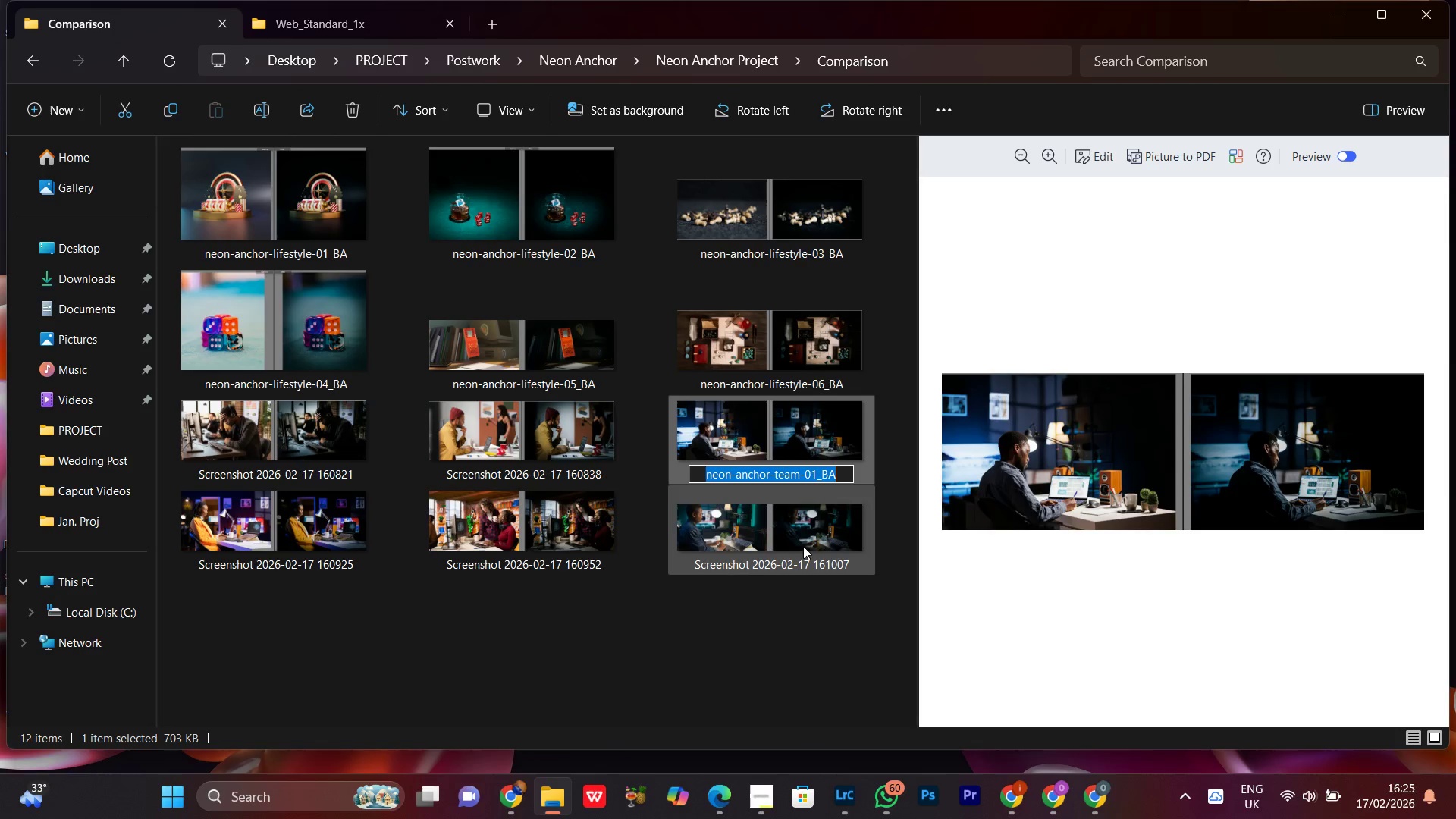 
key(Control+C)
 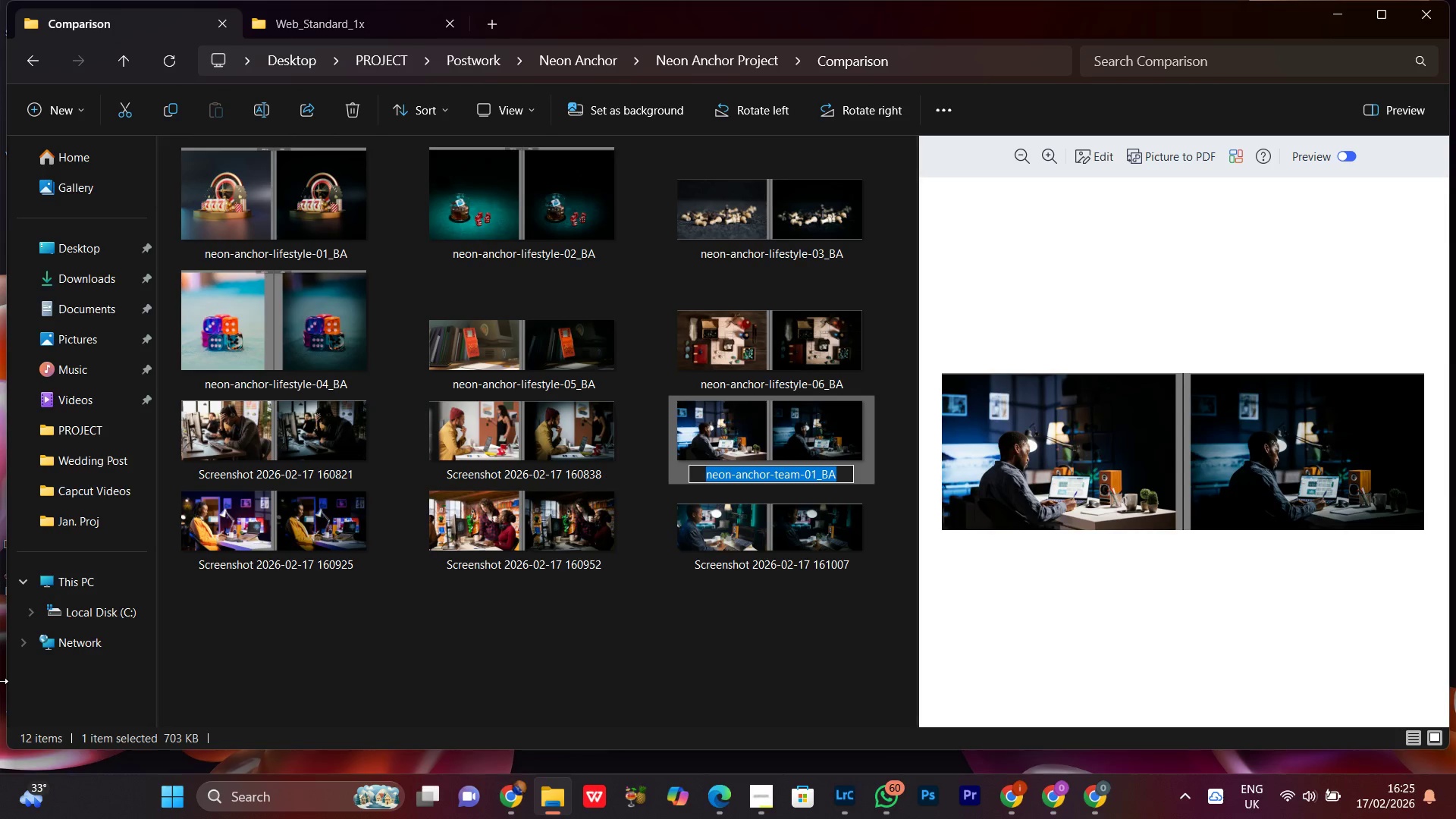 
key(PageDown)
 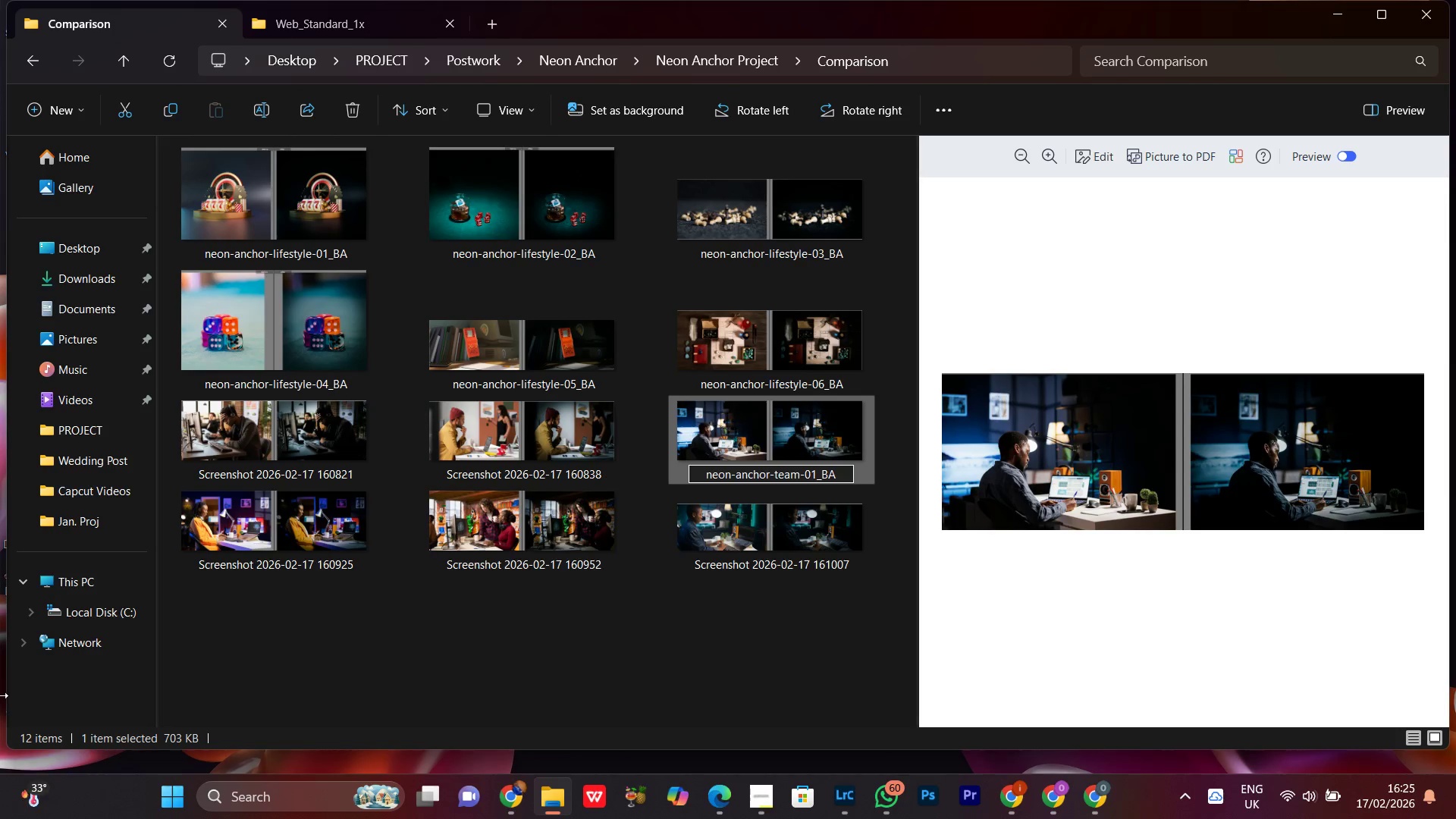 
key(ArrowRight)
 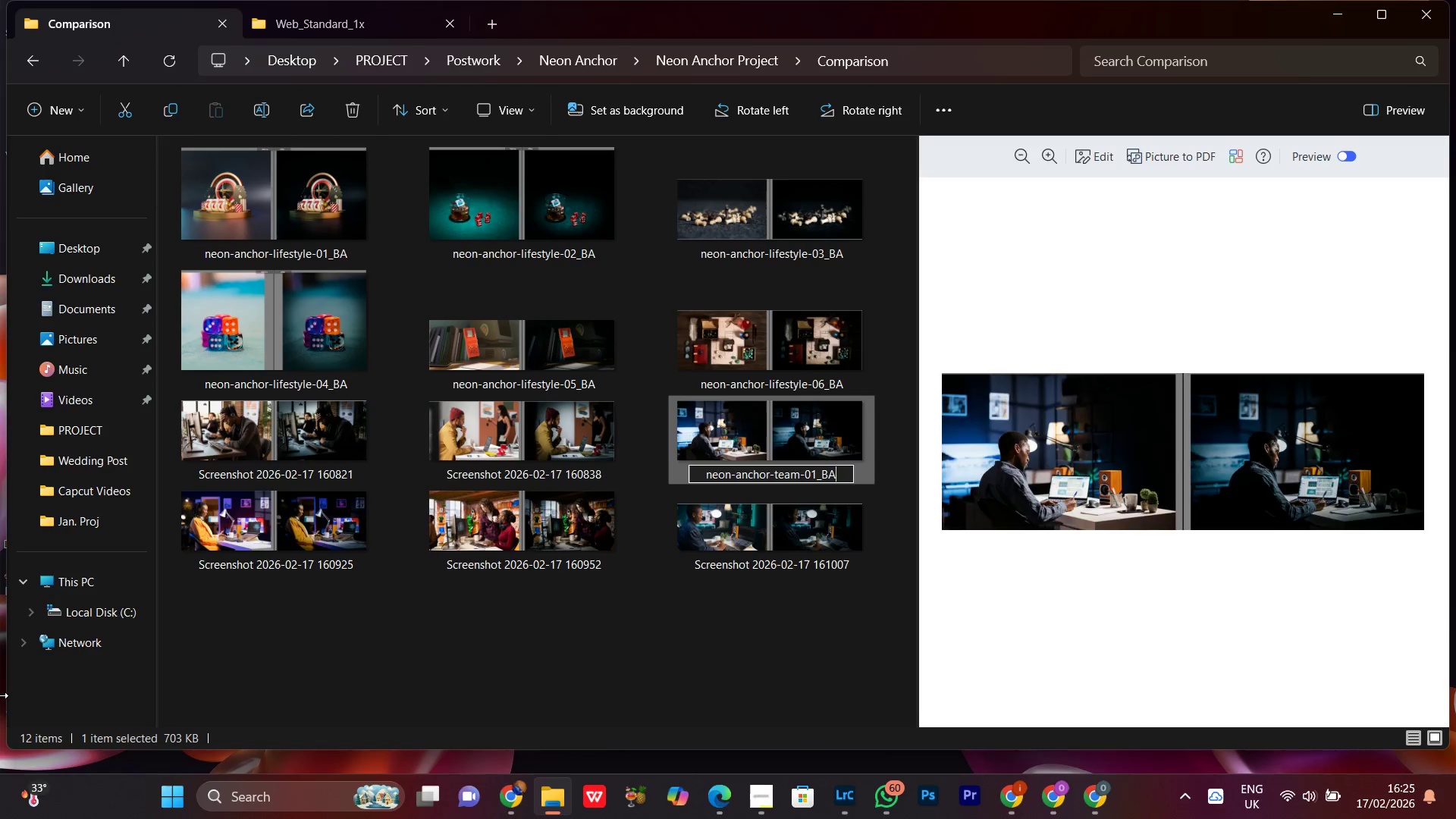 
key(Enter)
 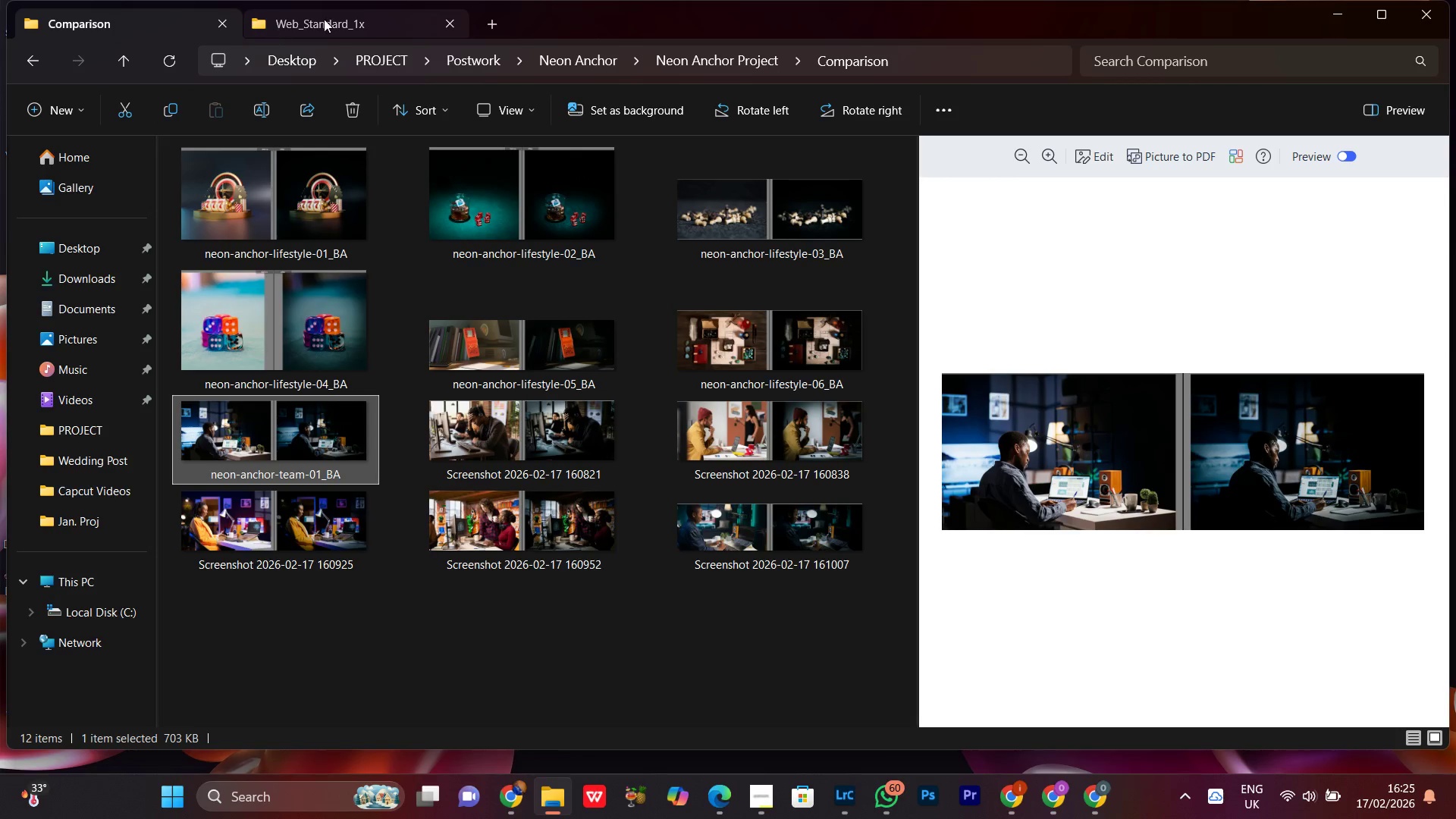 
left_click([334, 17])
 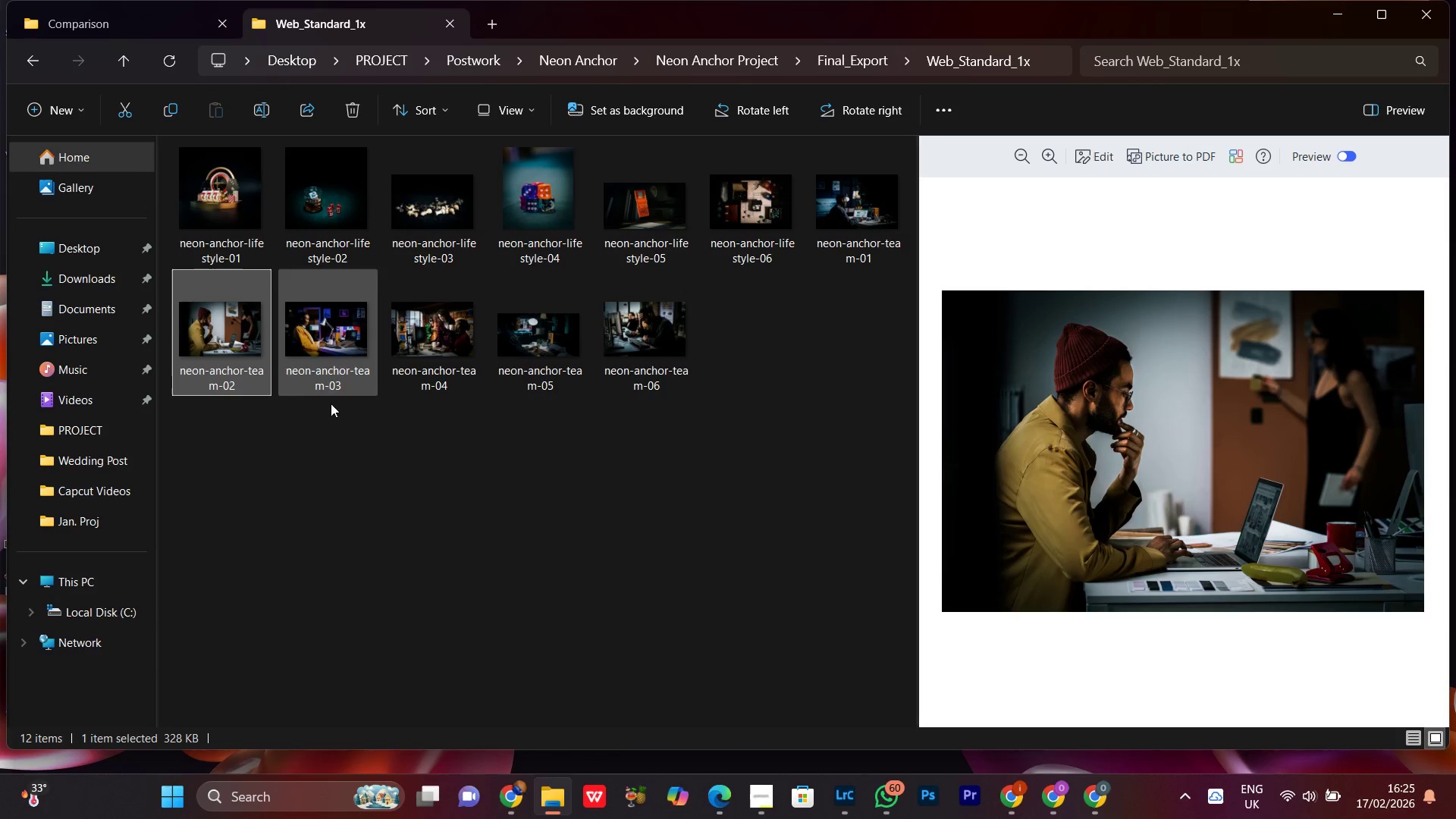 
left_click_drag(start_coordinate=[440, 532], to_coordinate=[418, 475])
 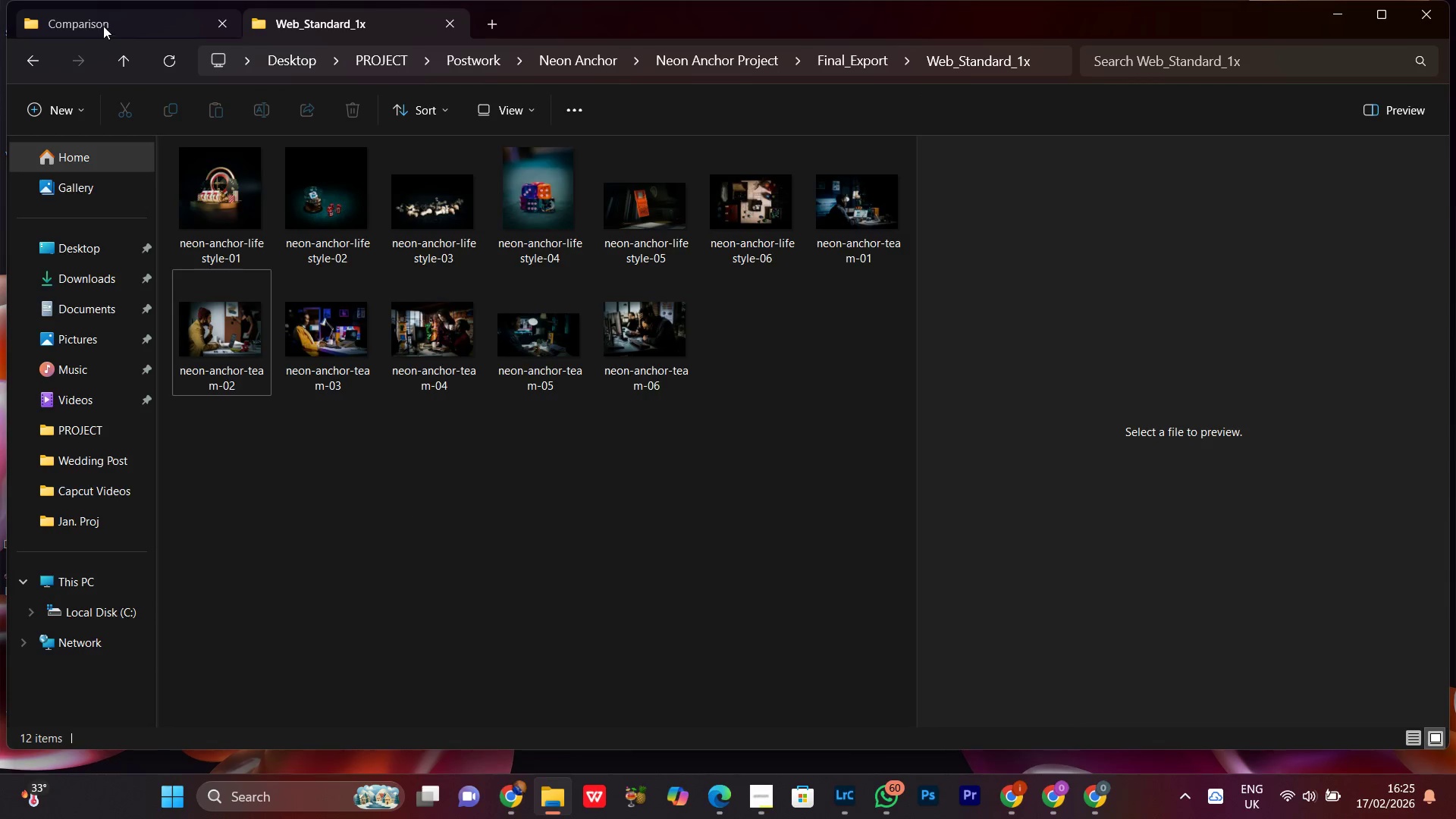 
left_click([103, 26])
 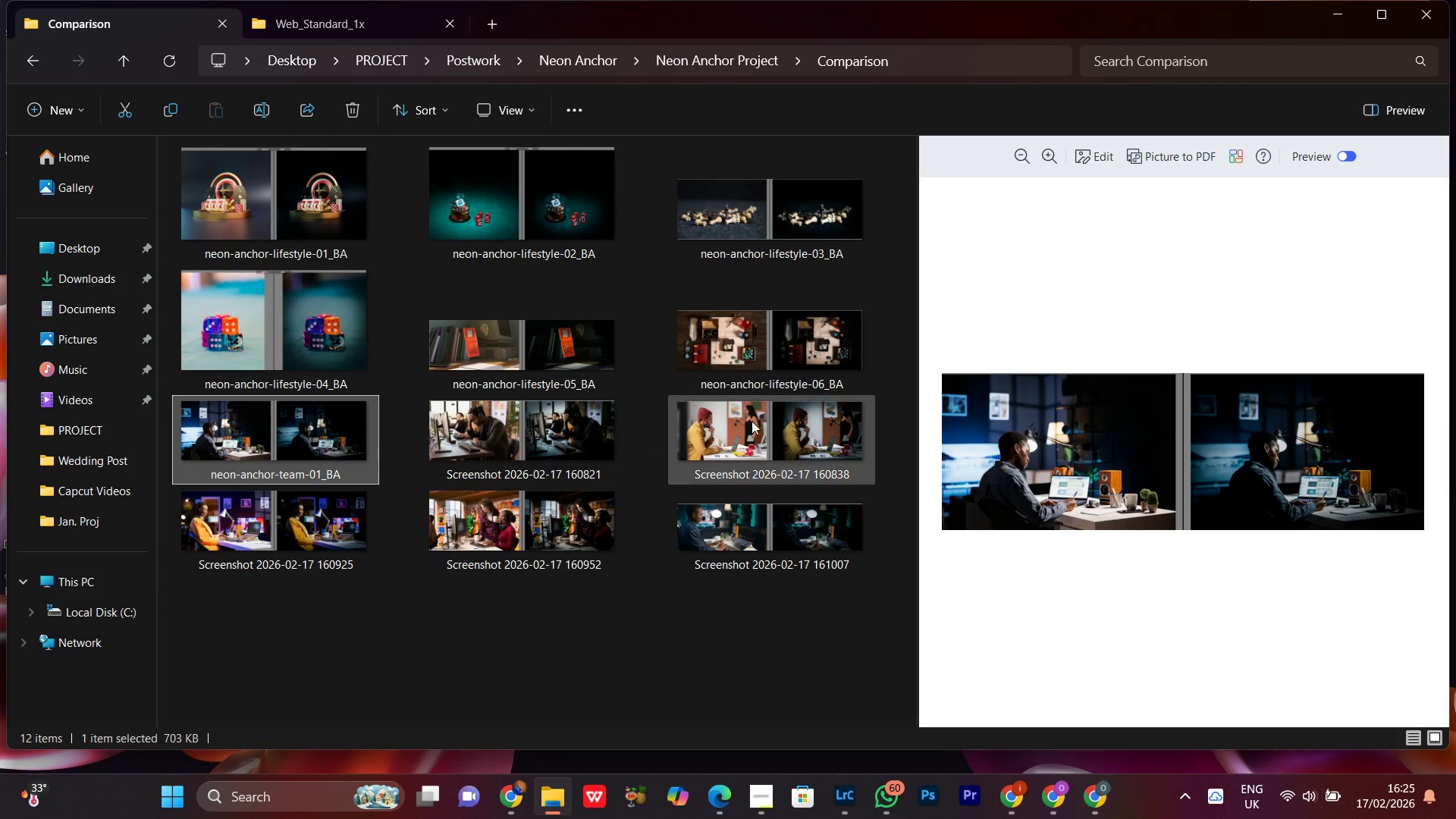 
left_click([768, 421])
 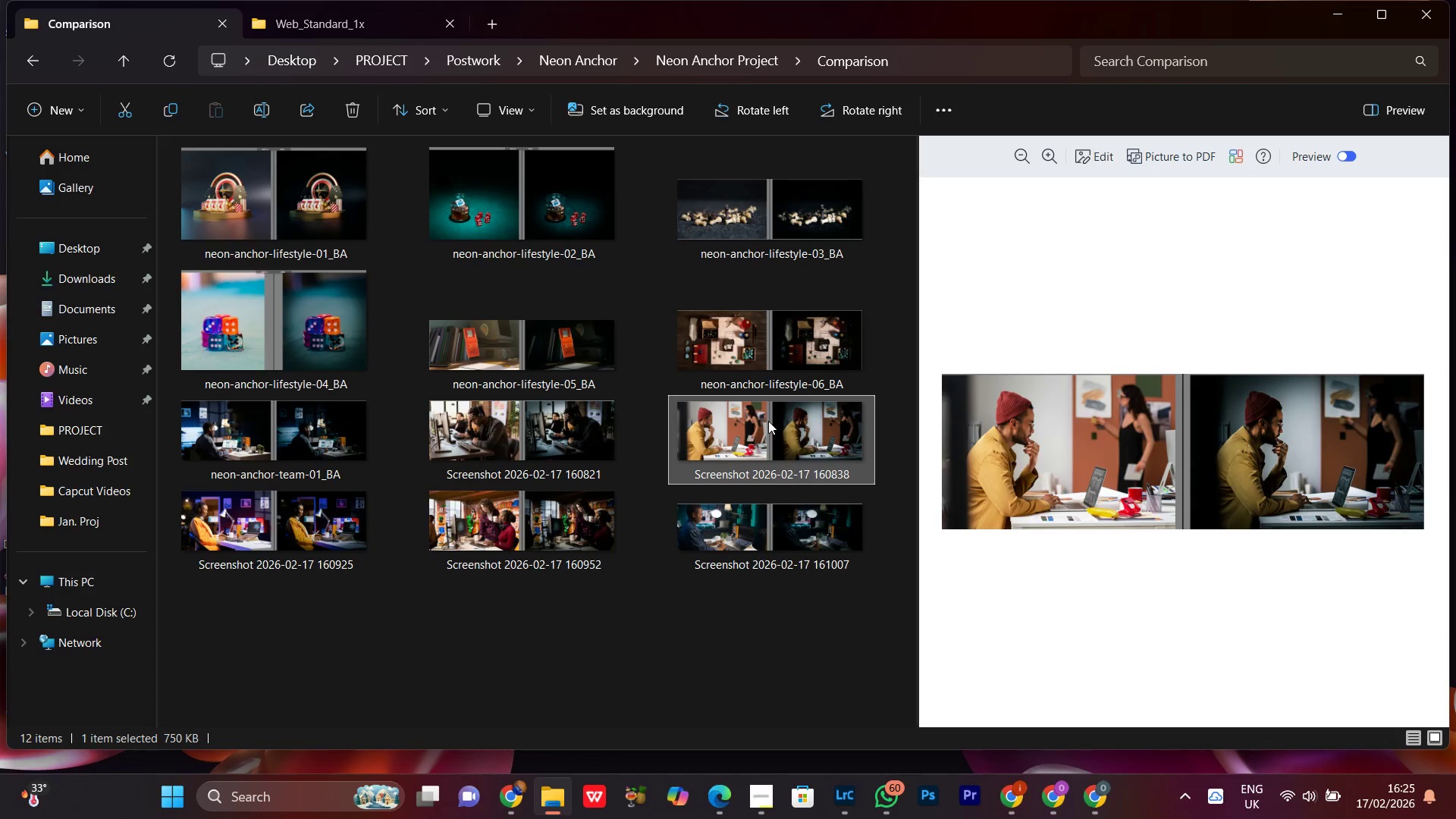 
right_click([768, 421])
 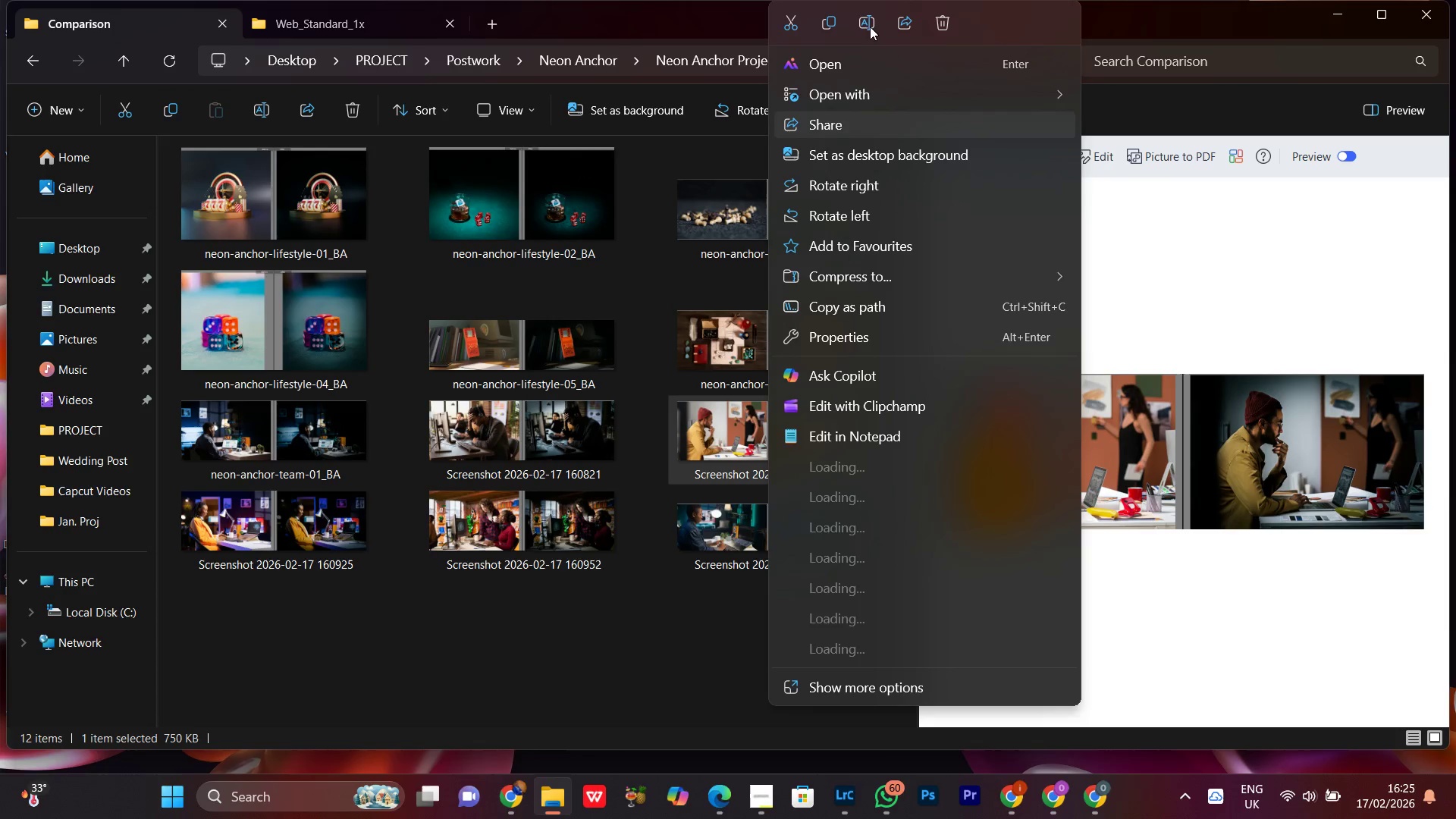 
left_click([880, 24])
 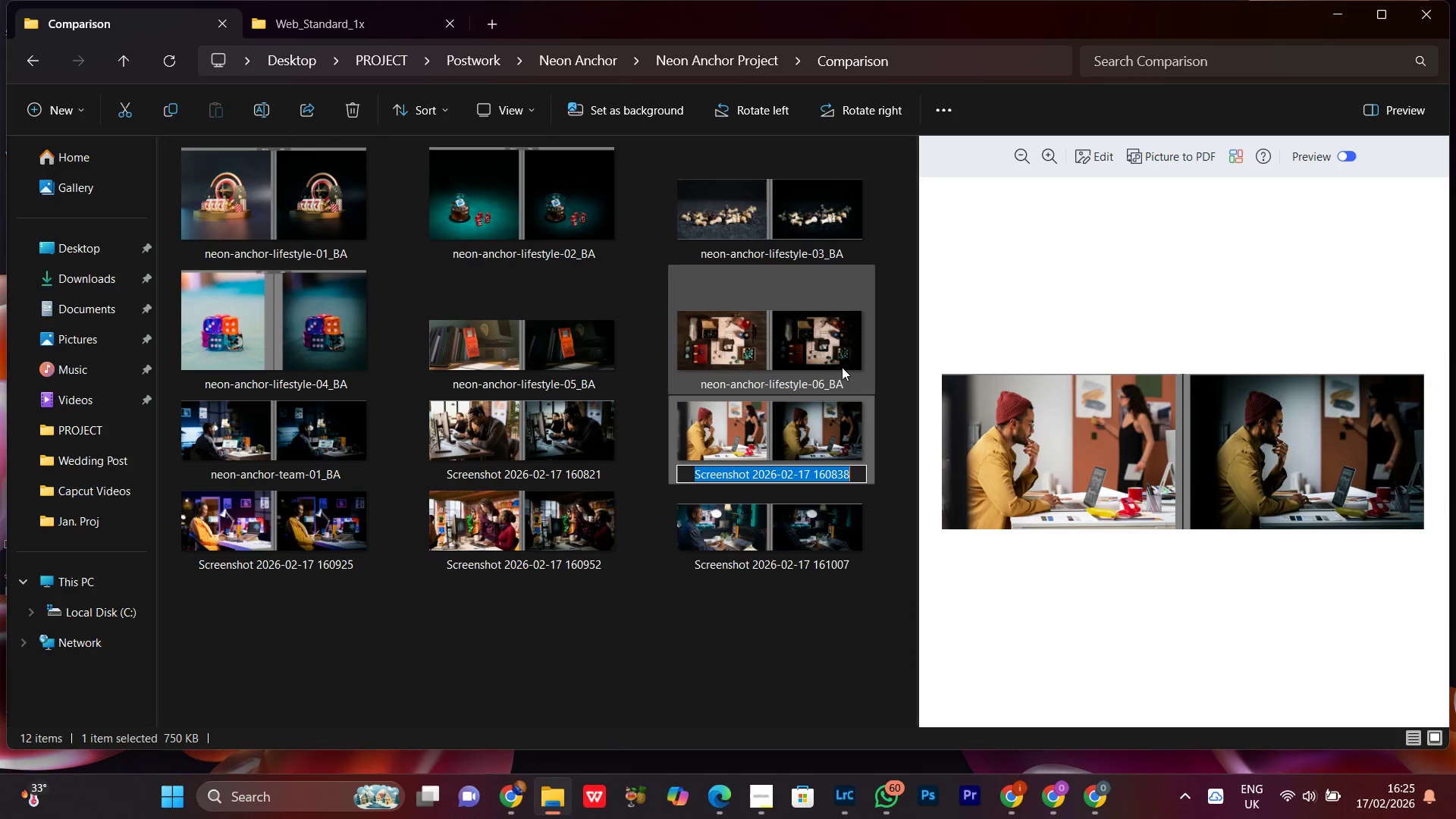 
key(Control+V)
 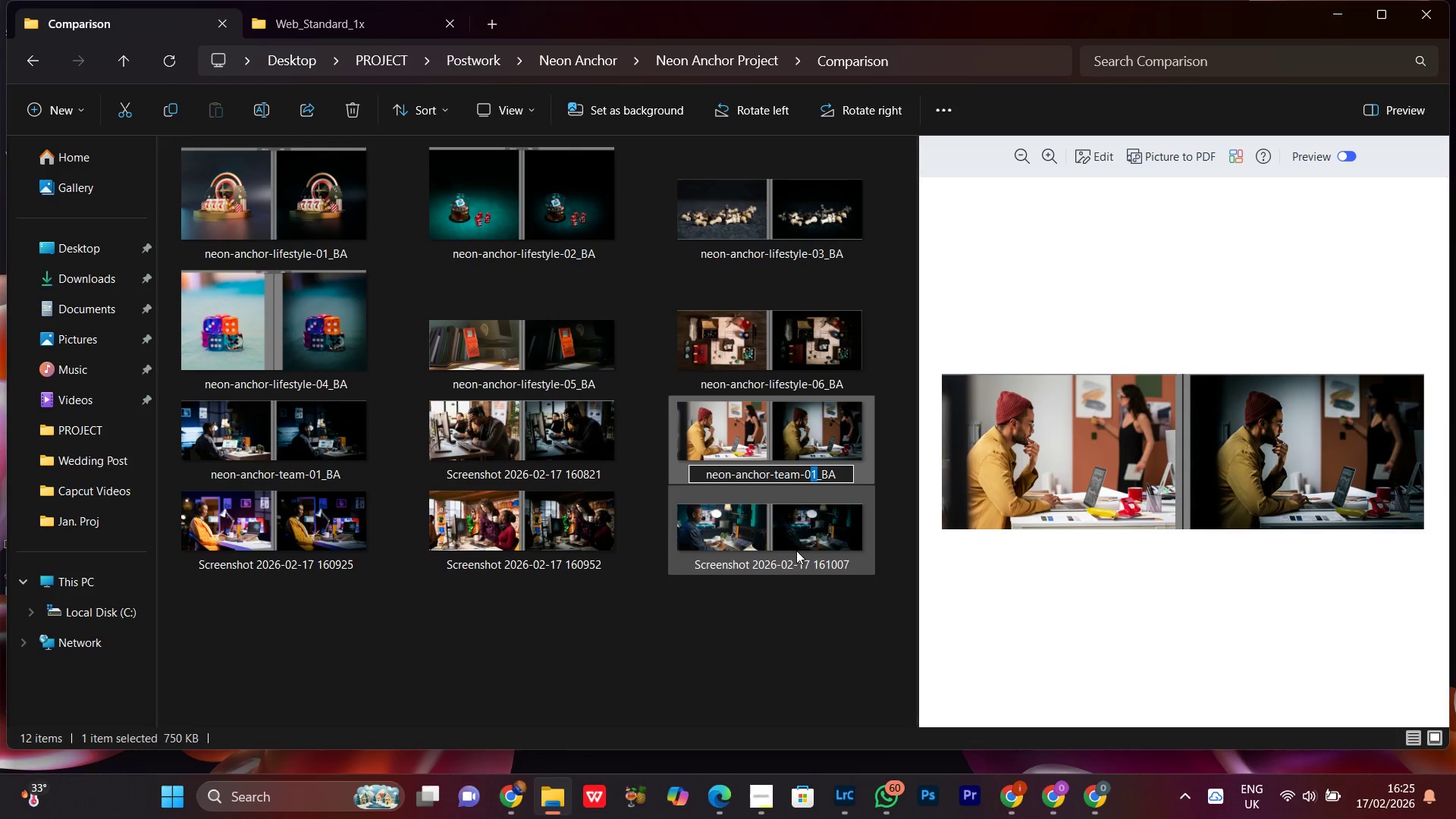 
key(2)
 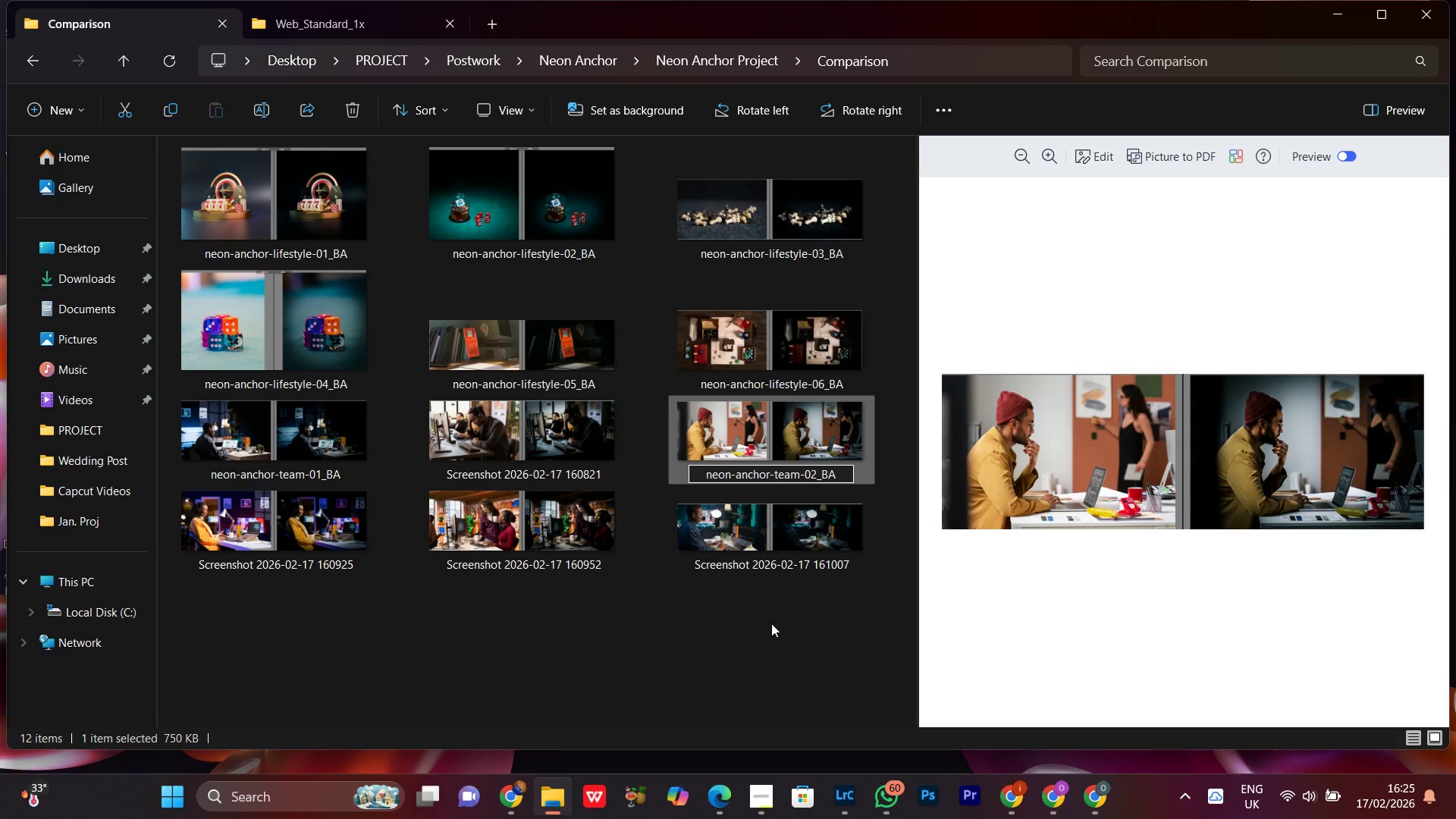 
left_click([767, 626])
 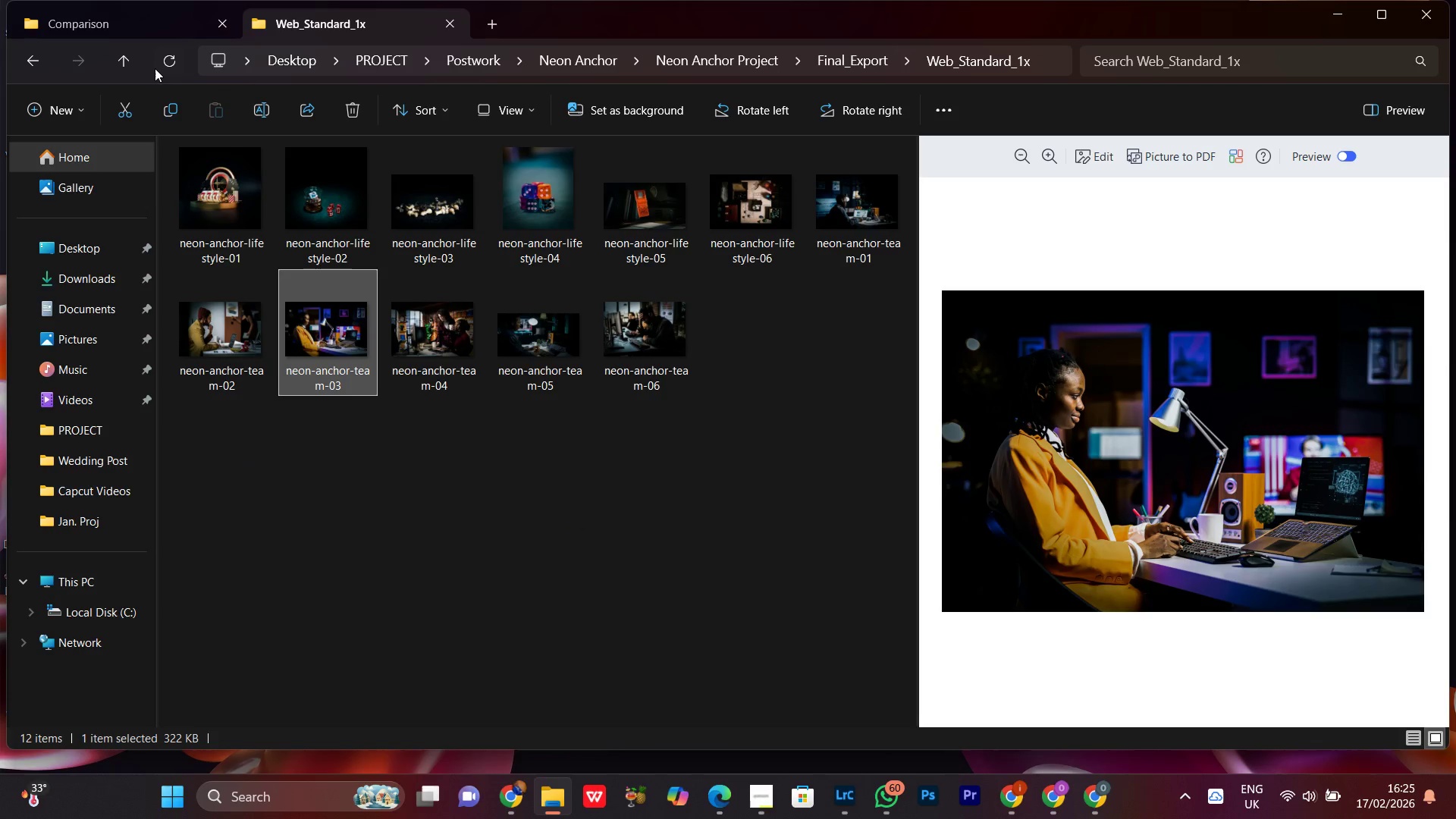 
left_click([74, 27])
 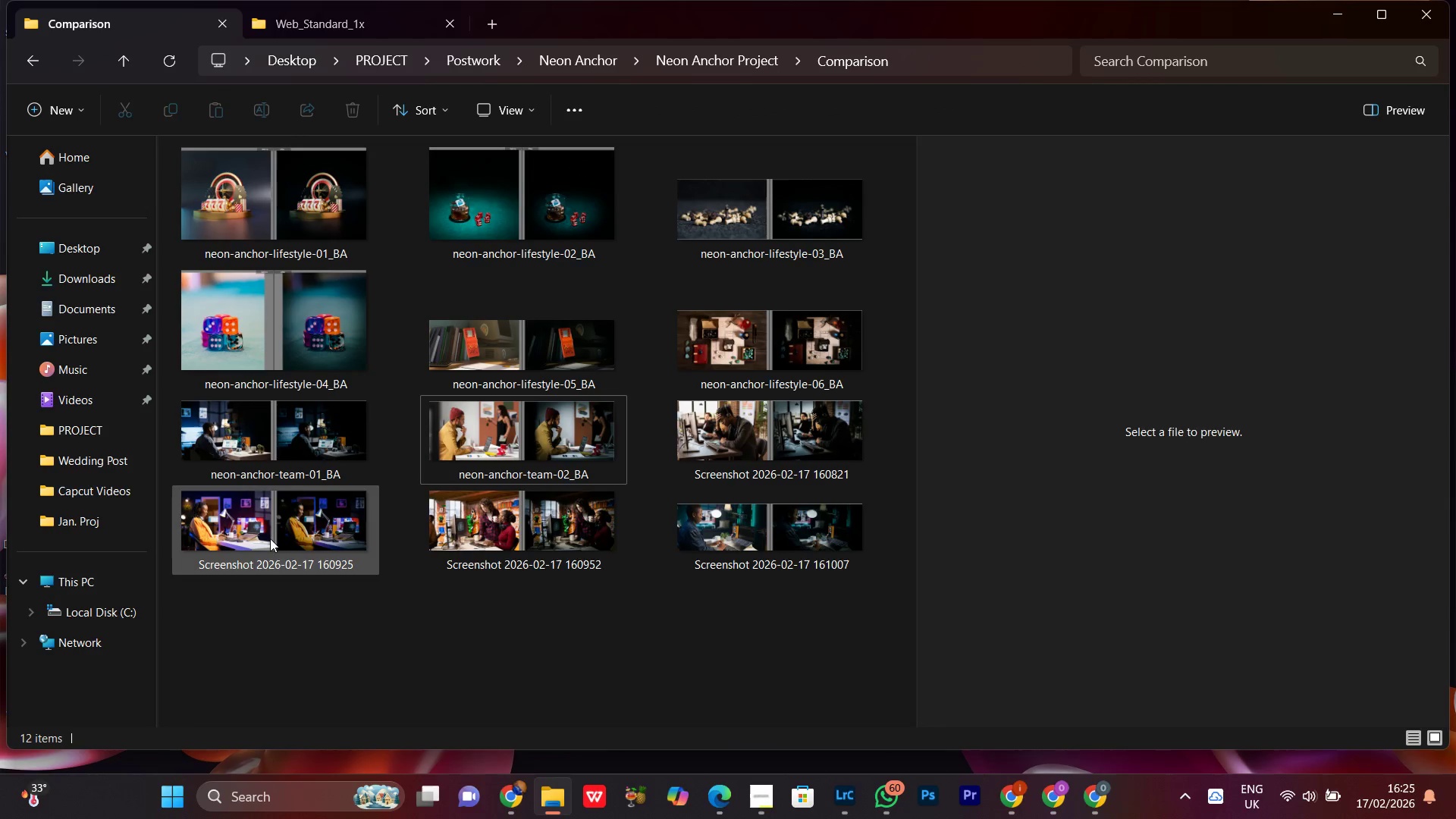 
left_click([269, 538])
 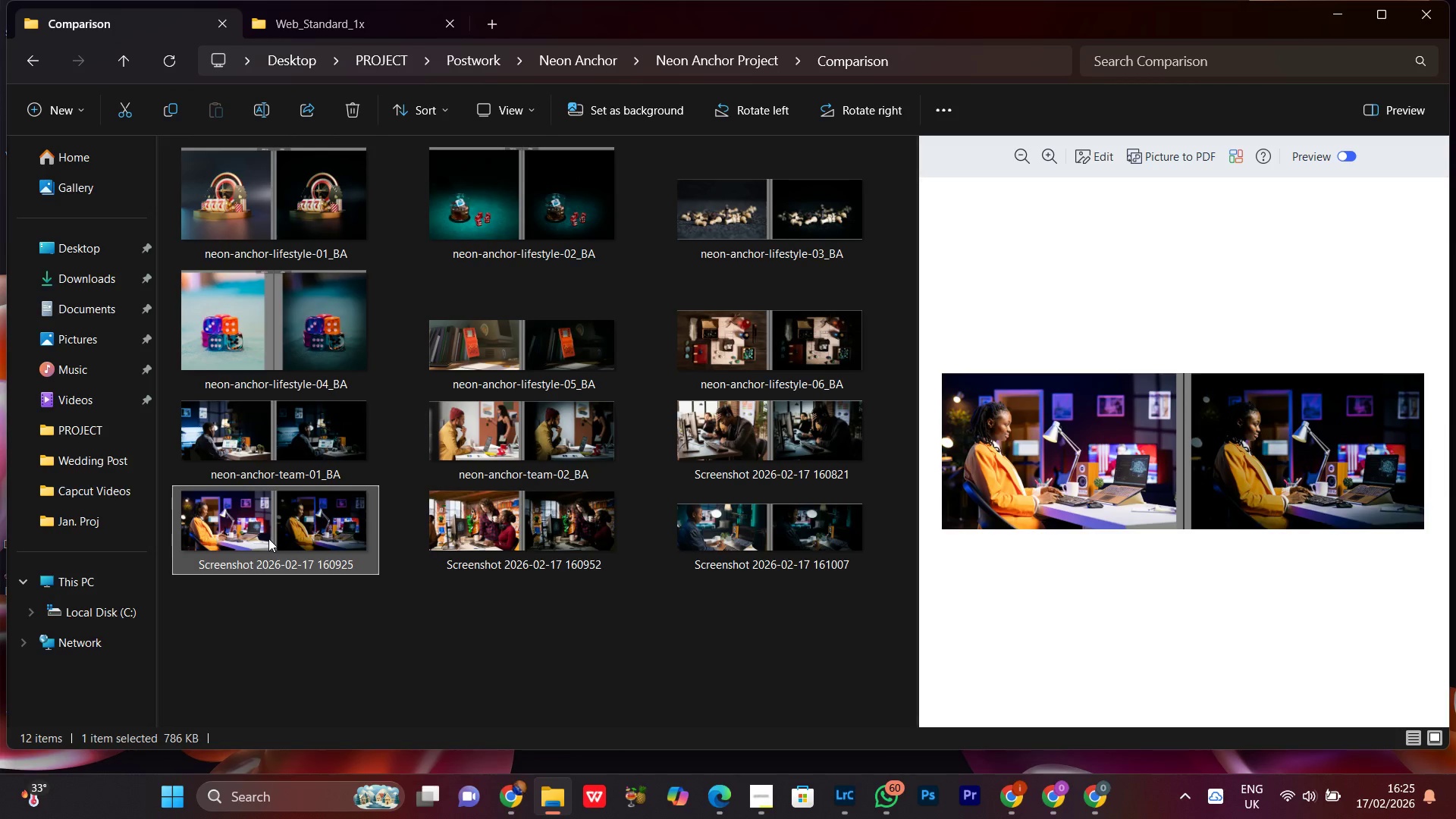 
right_click([268, 538])
 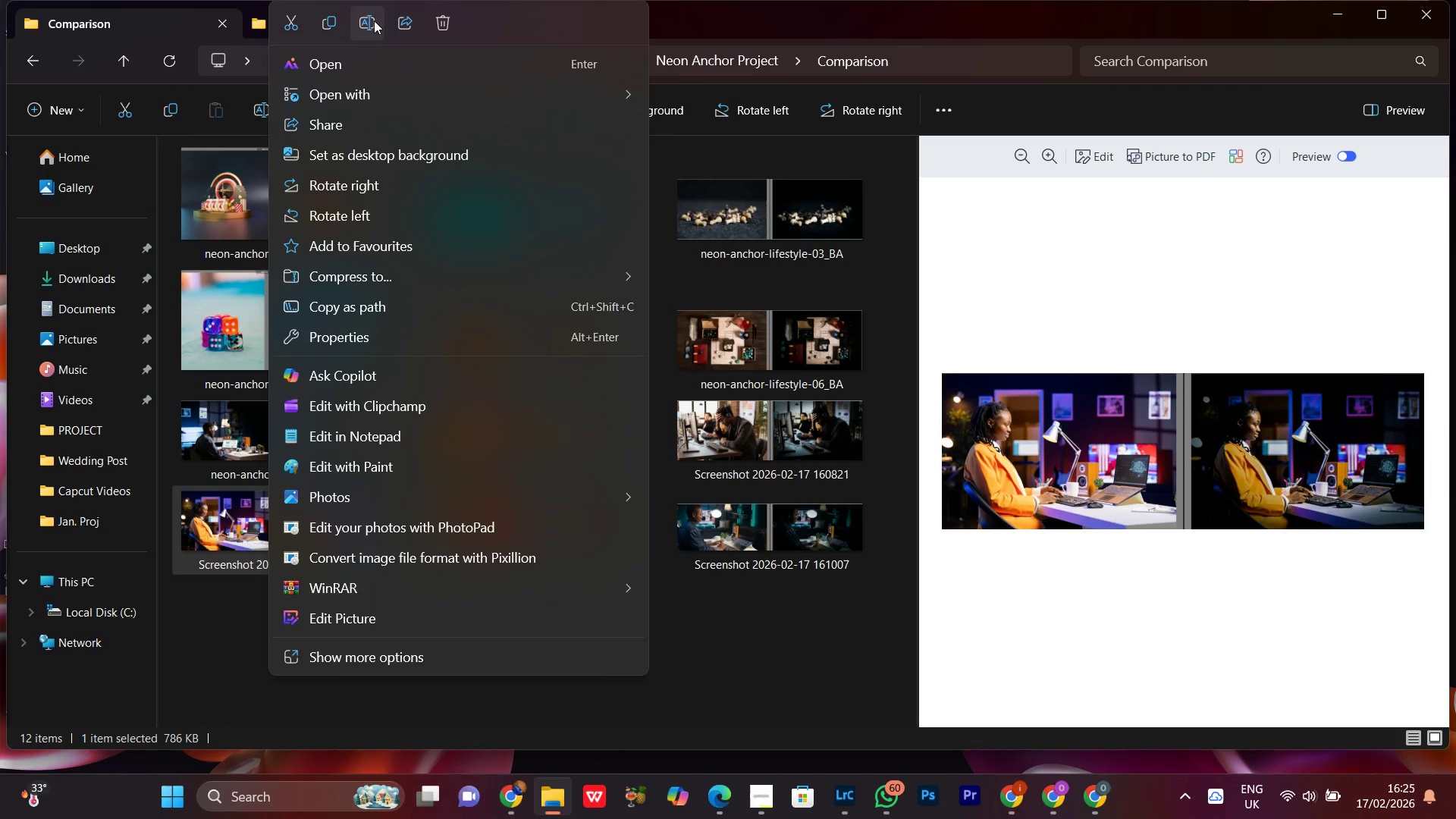 
key(Control+V)
 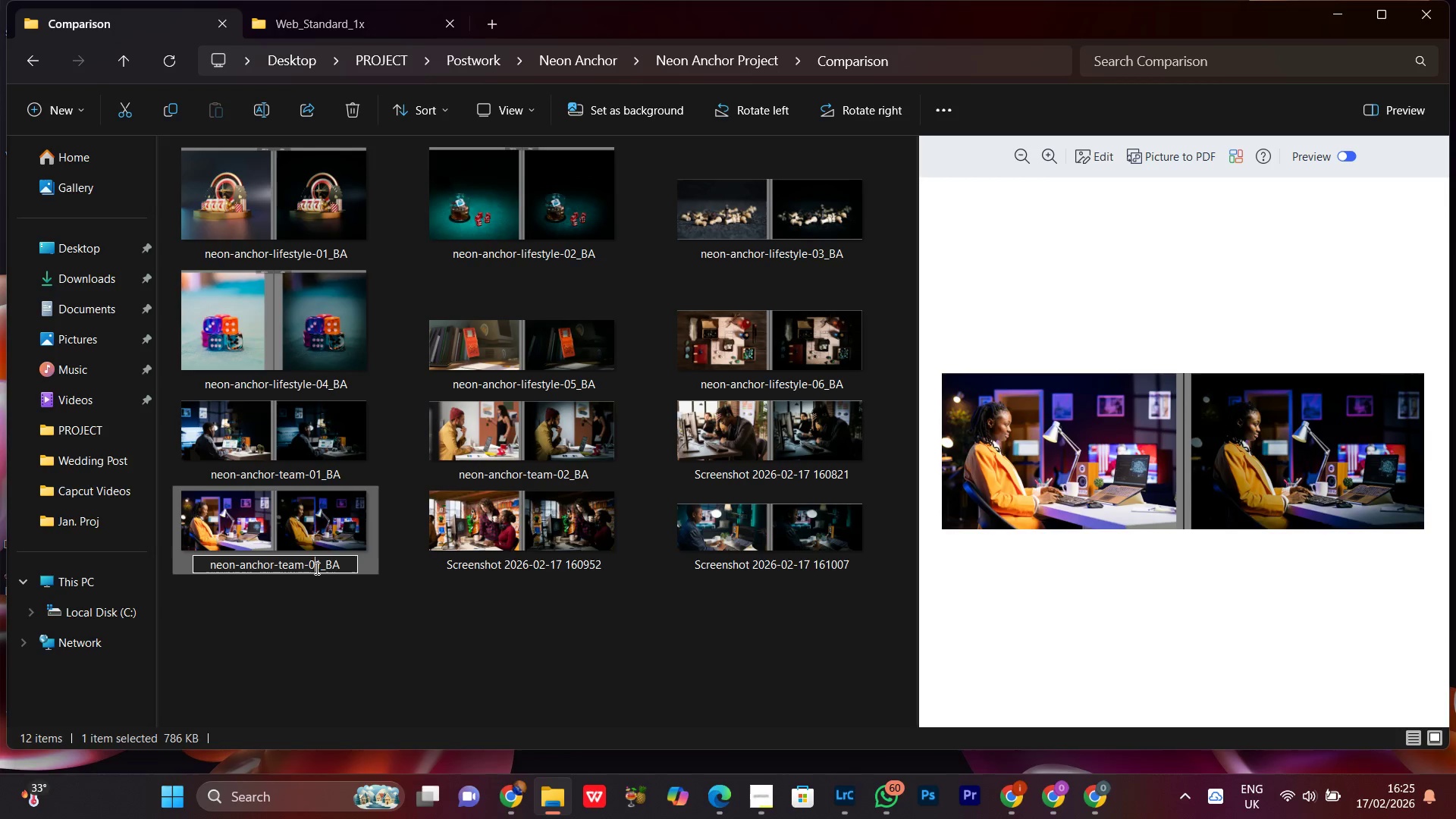 
left_click_drag(start_coordinate=[315, 568], to_coordinate=[317, 576])
 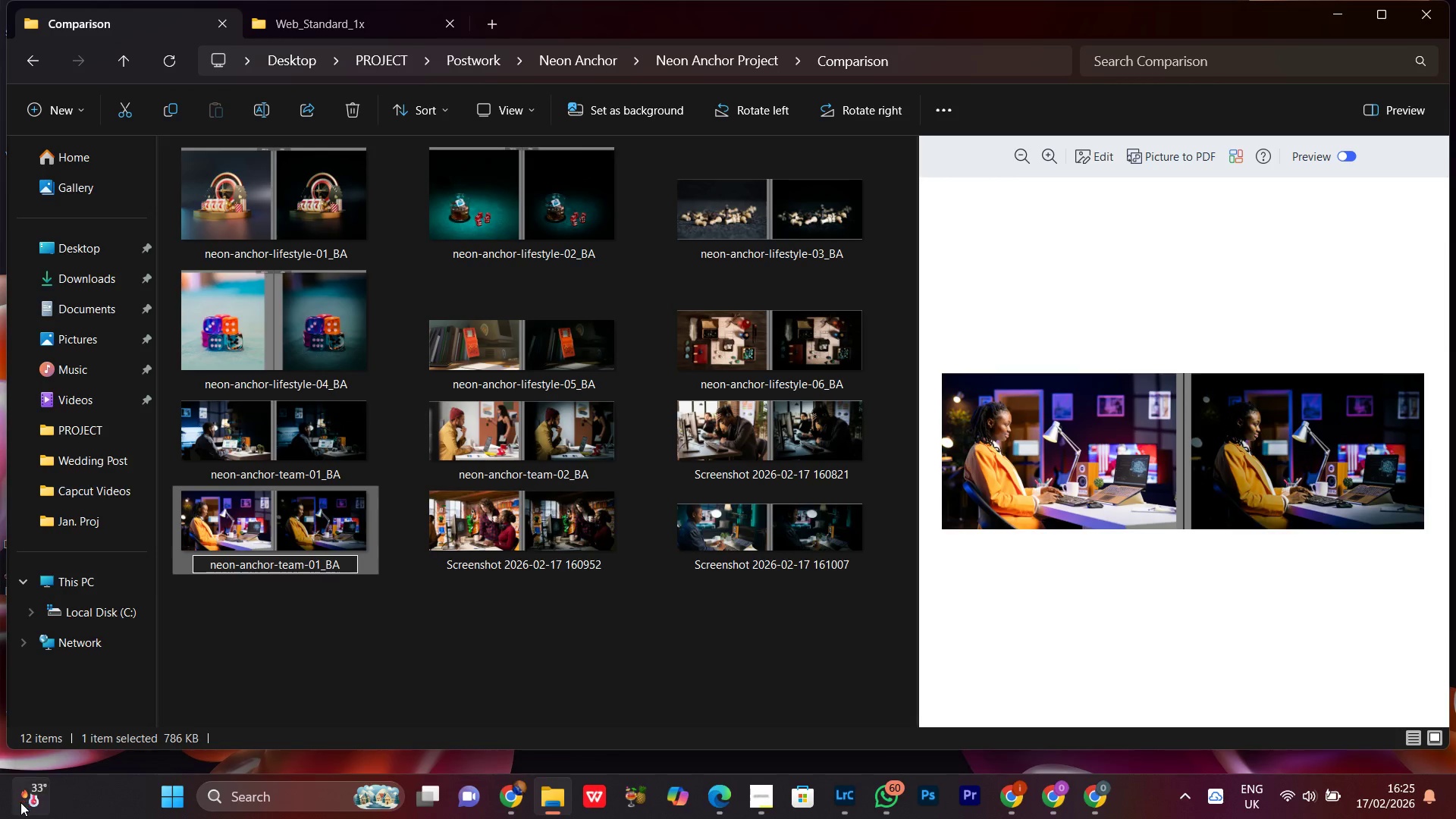 
key(ArrowRight)
 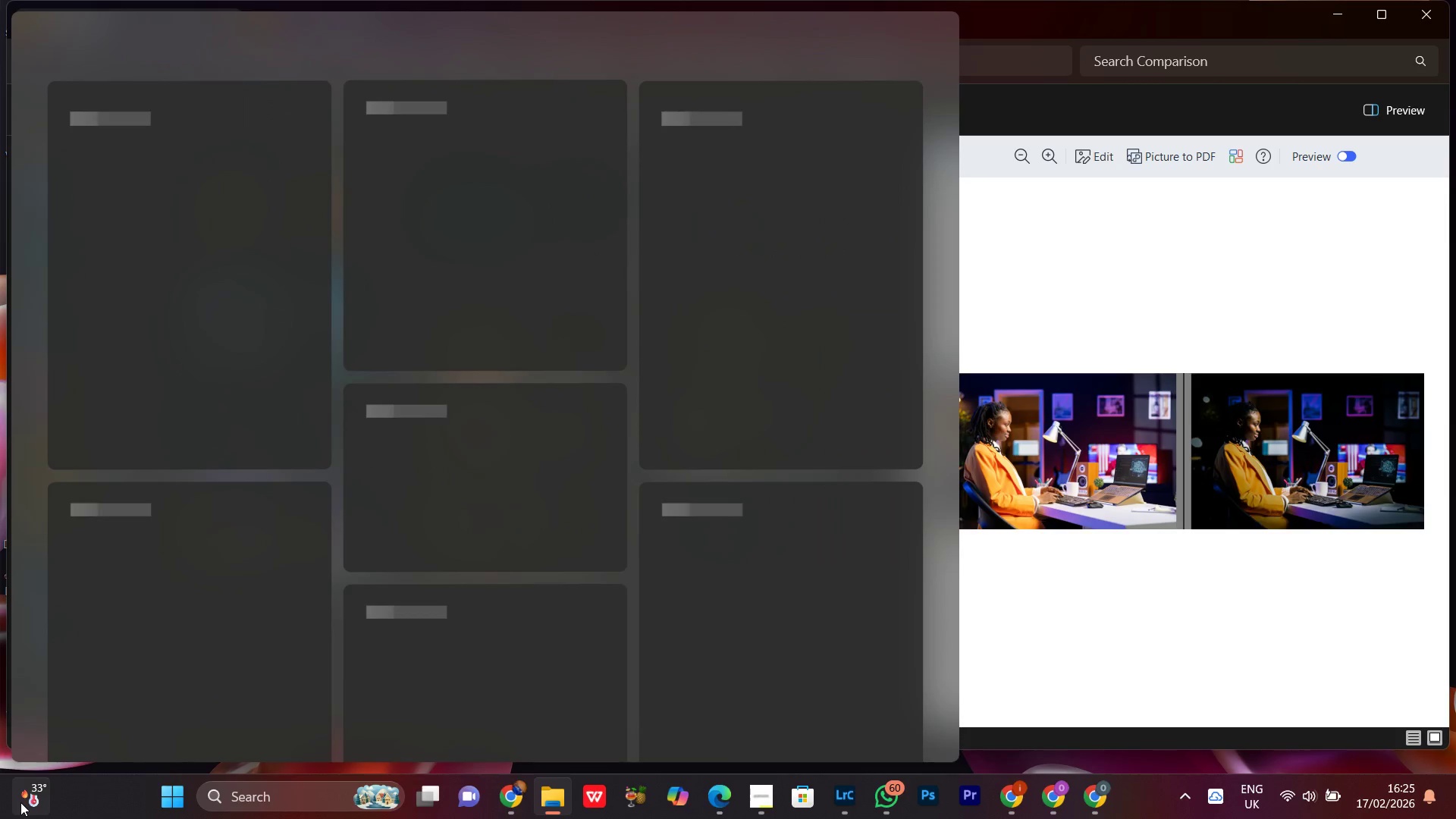 
key(Backspace)
 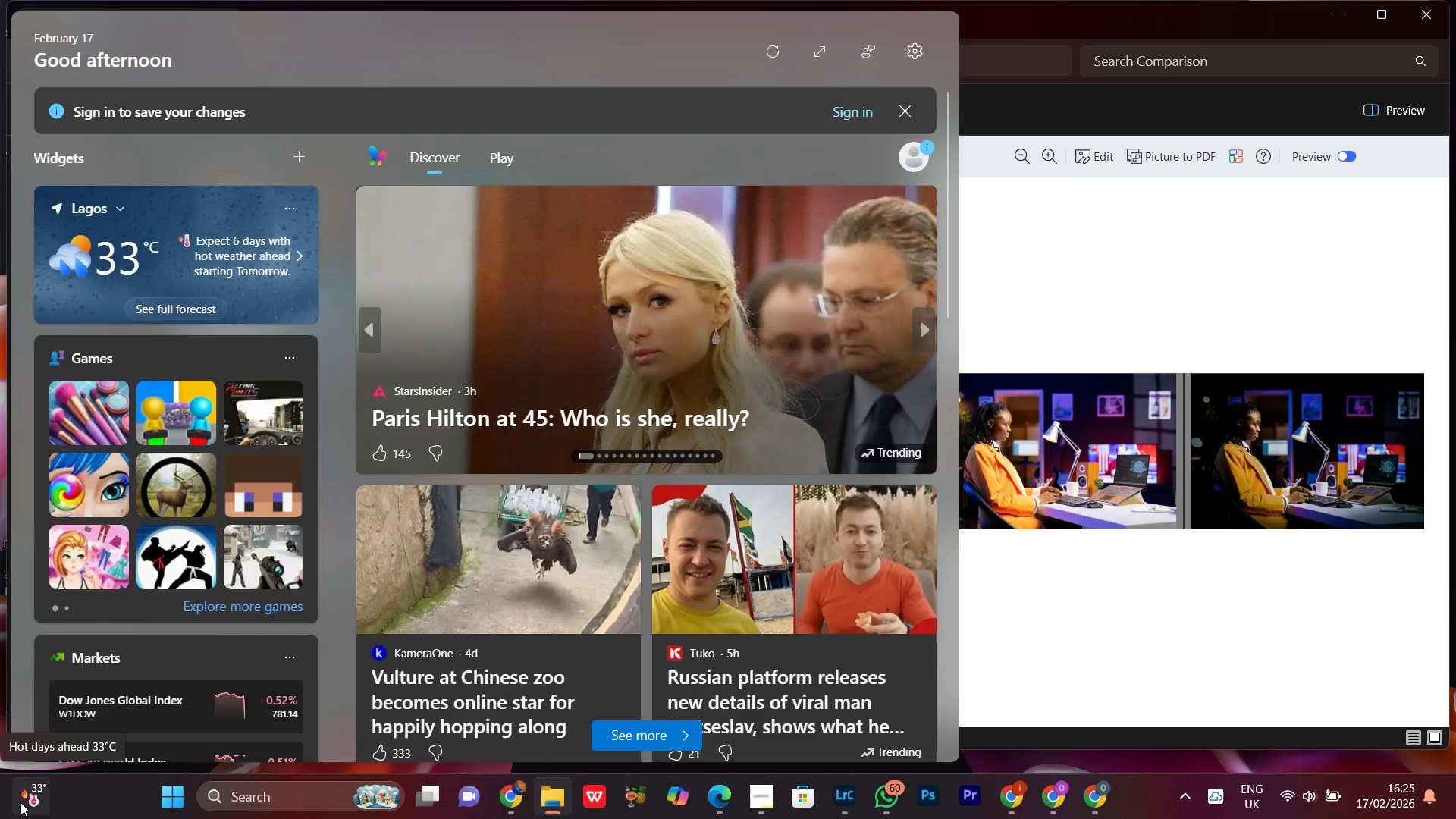 
key(3)
 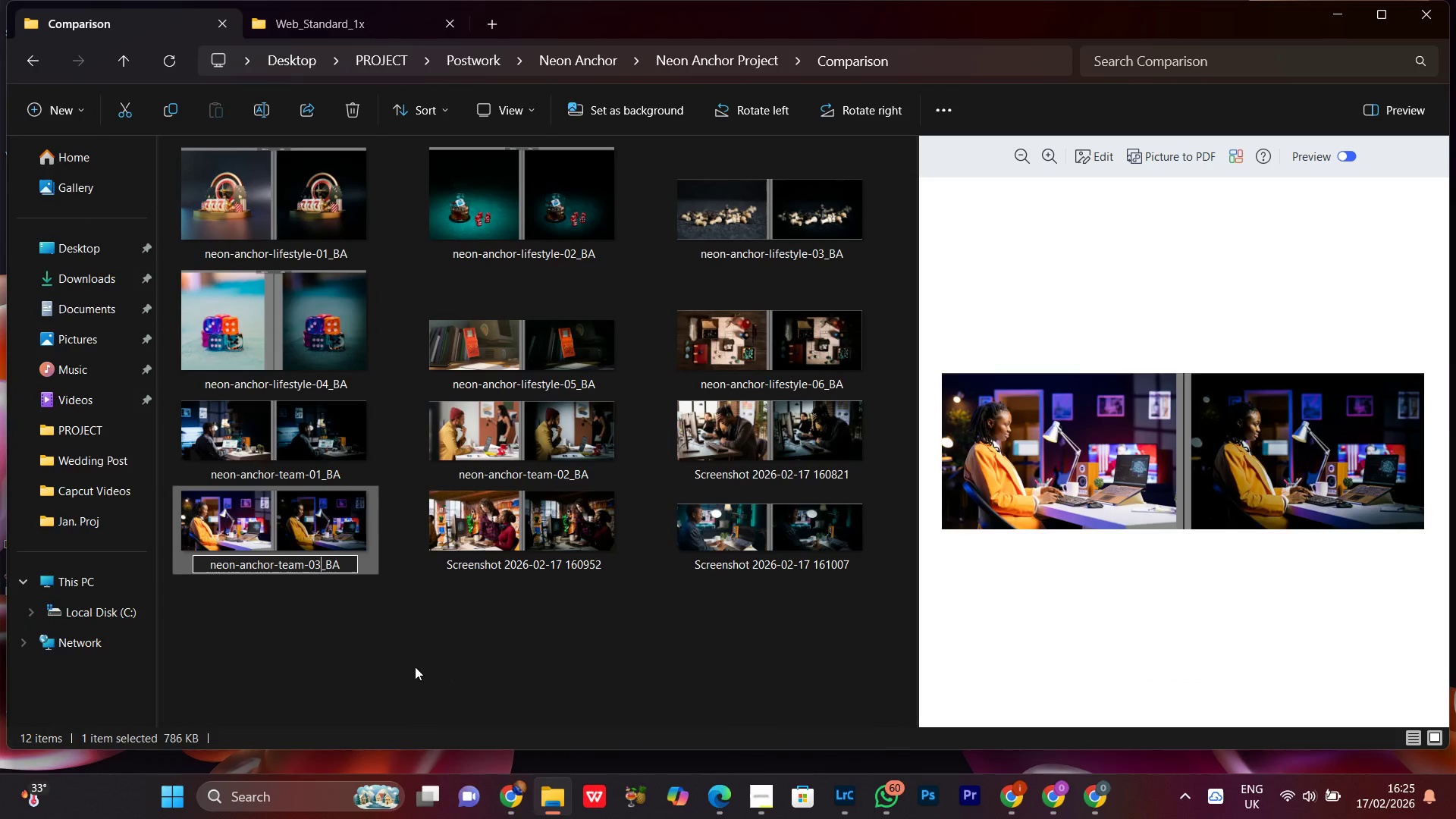 
left_click([414, 667])
 